 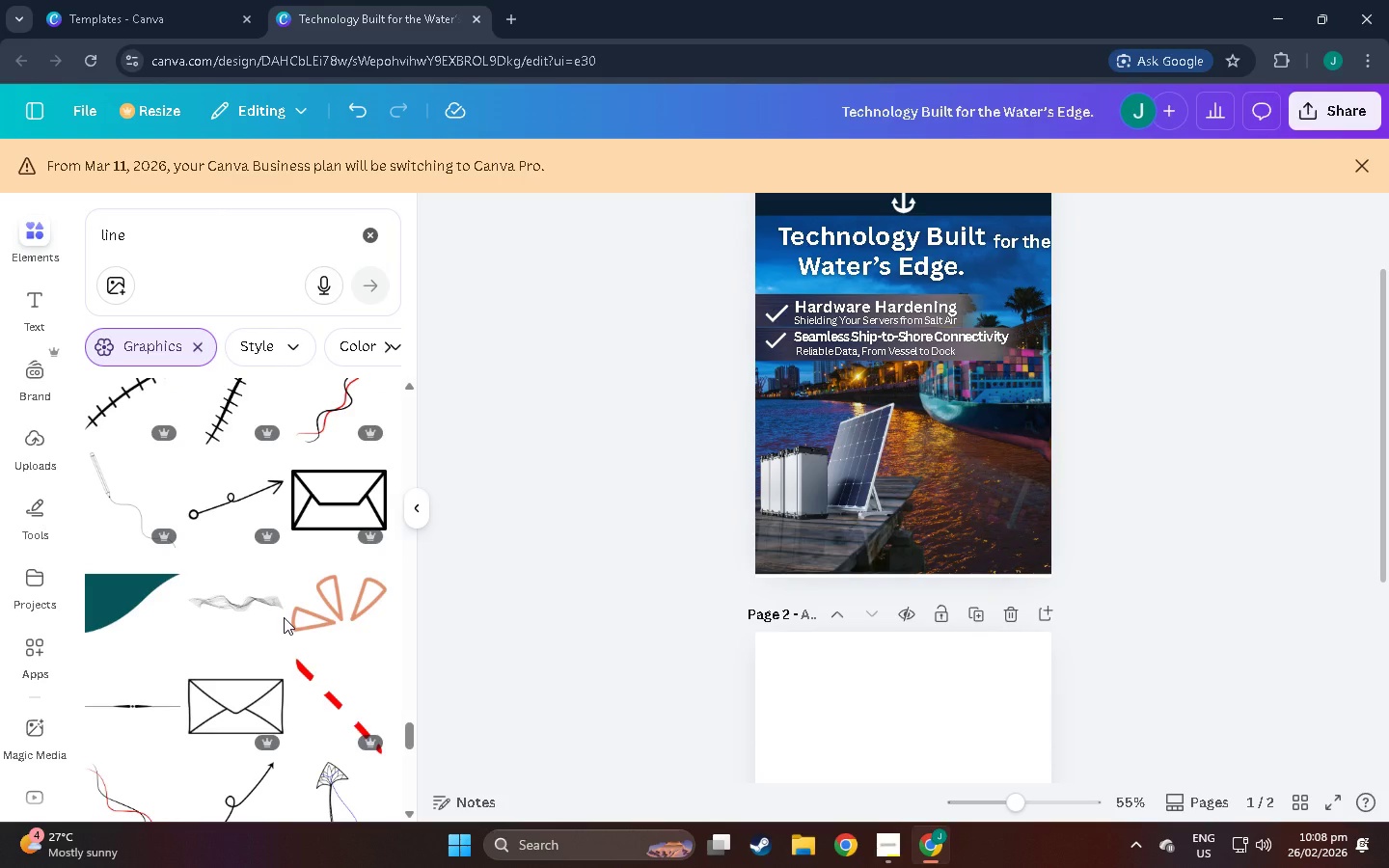 
scroll: coordinate [152, 689], scroll_direction: down, amount: 56.0
 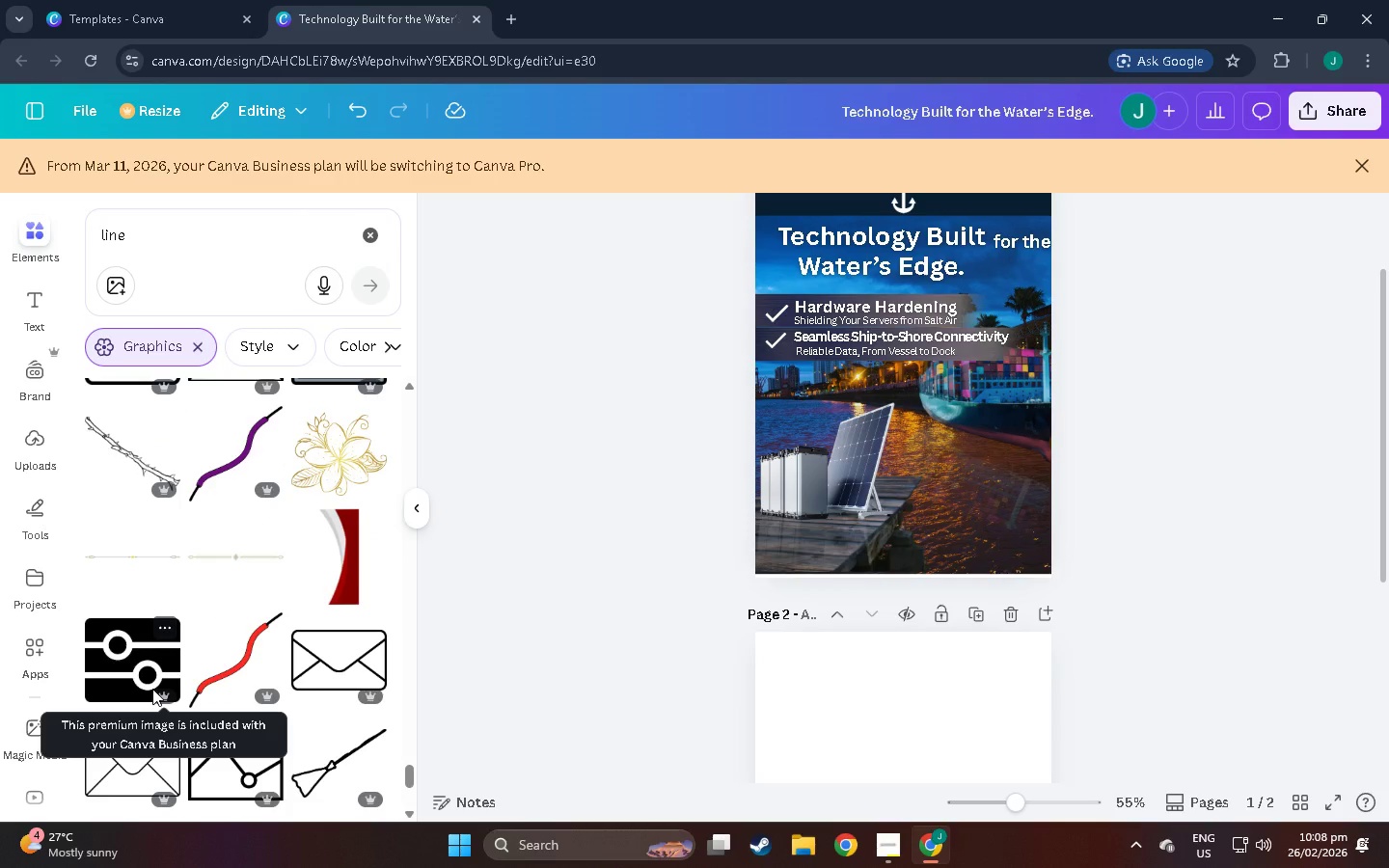 
scroll: coordinate [203, 627], scroll_direction: down, amount: 26.0
 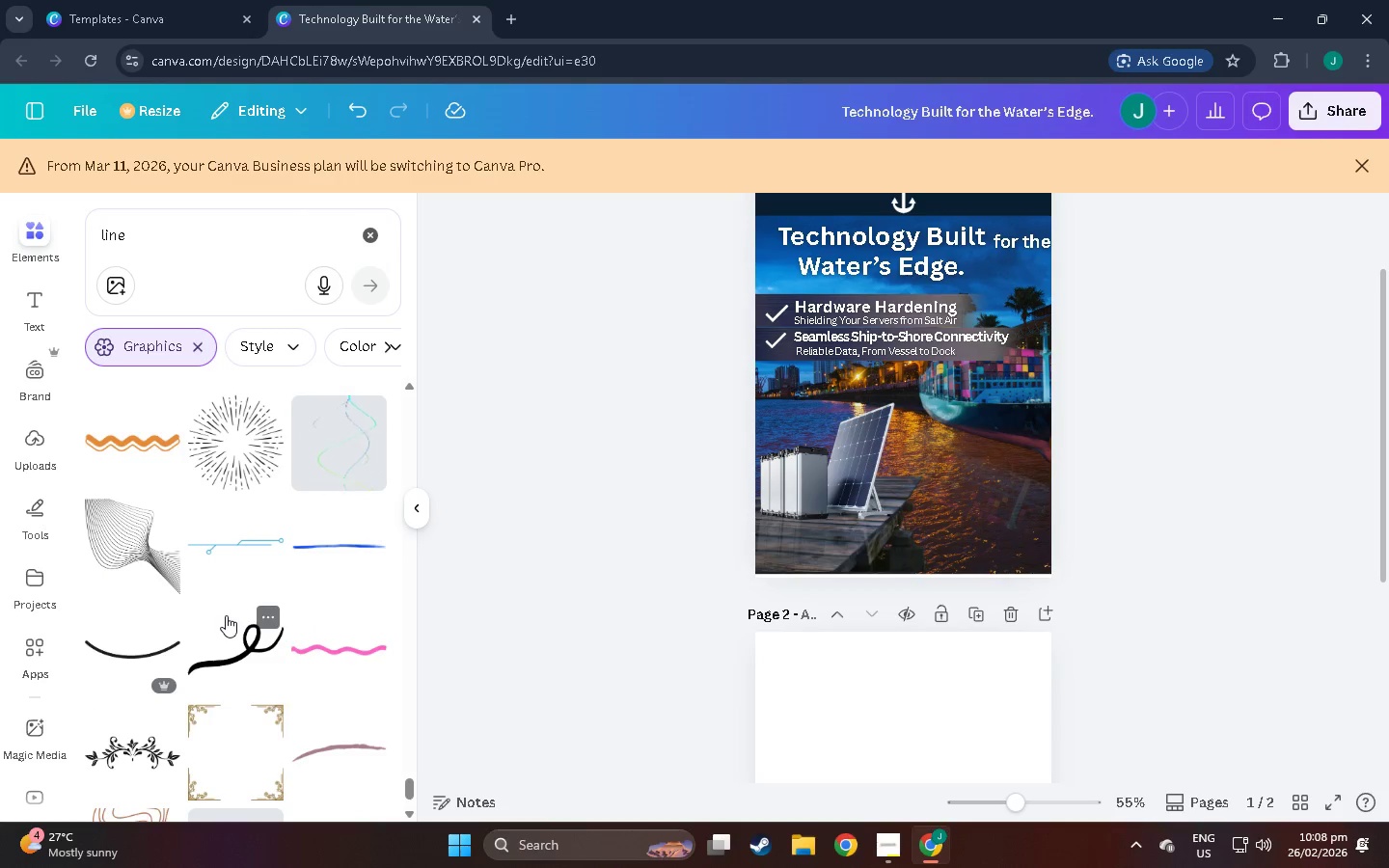 
scroll: coordinate [213, 620], scroll_direction: up, amount: 2.0
 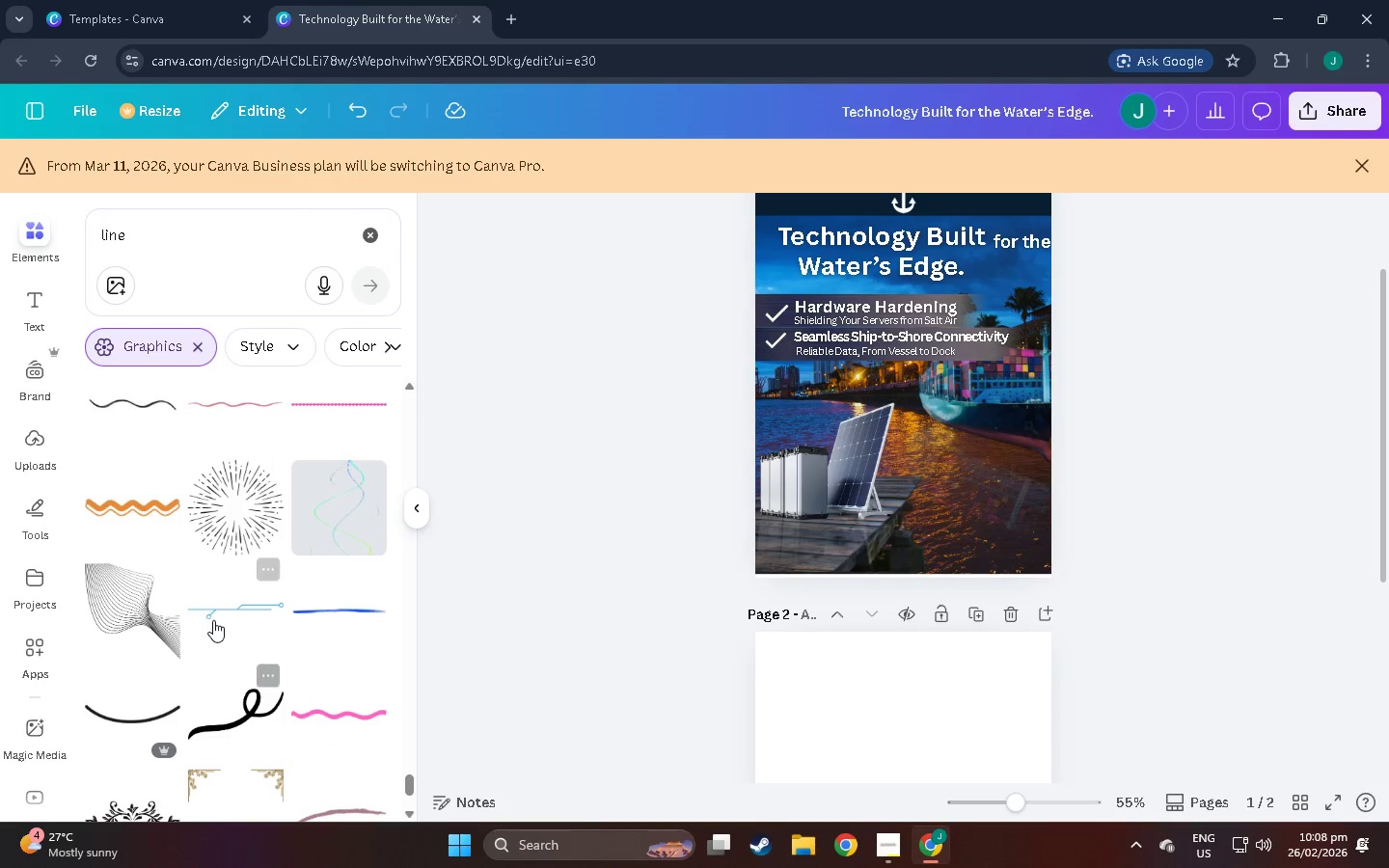 
scroll: coordinate [202, 620], scroll_direction: down, amount: 9.0
 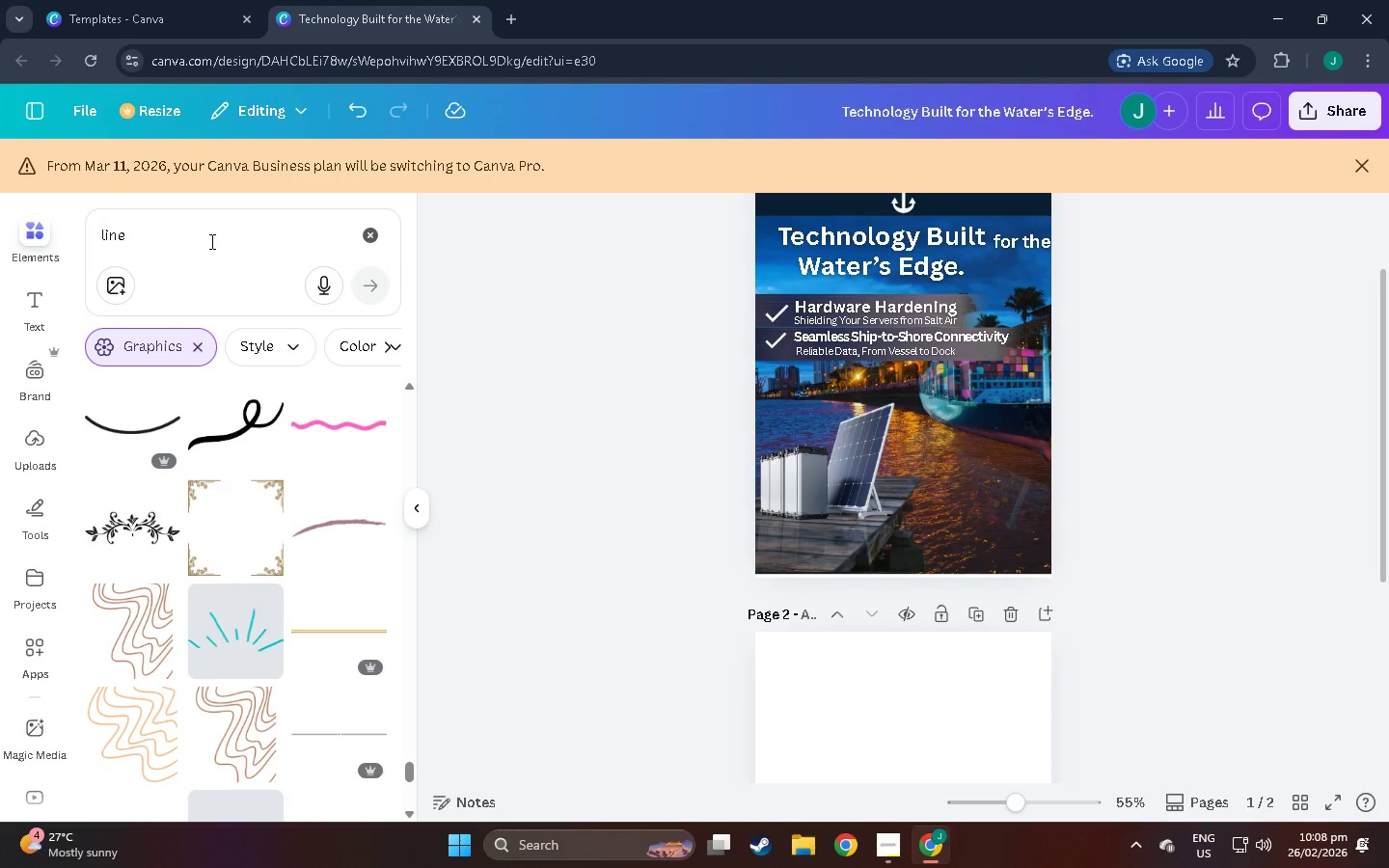 
left_click([200, 233])
 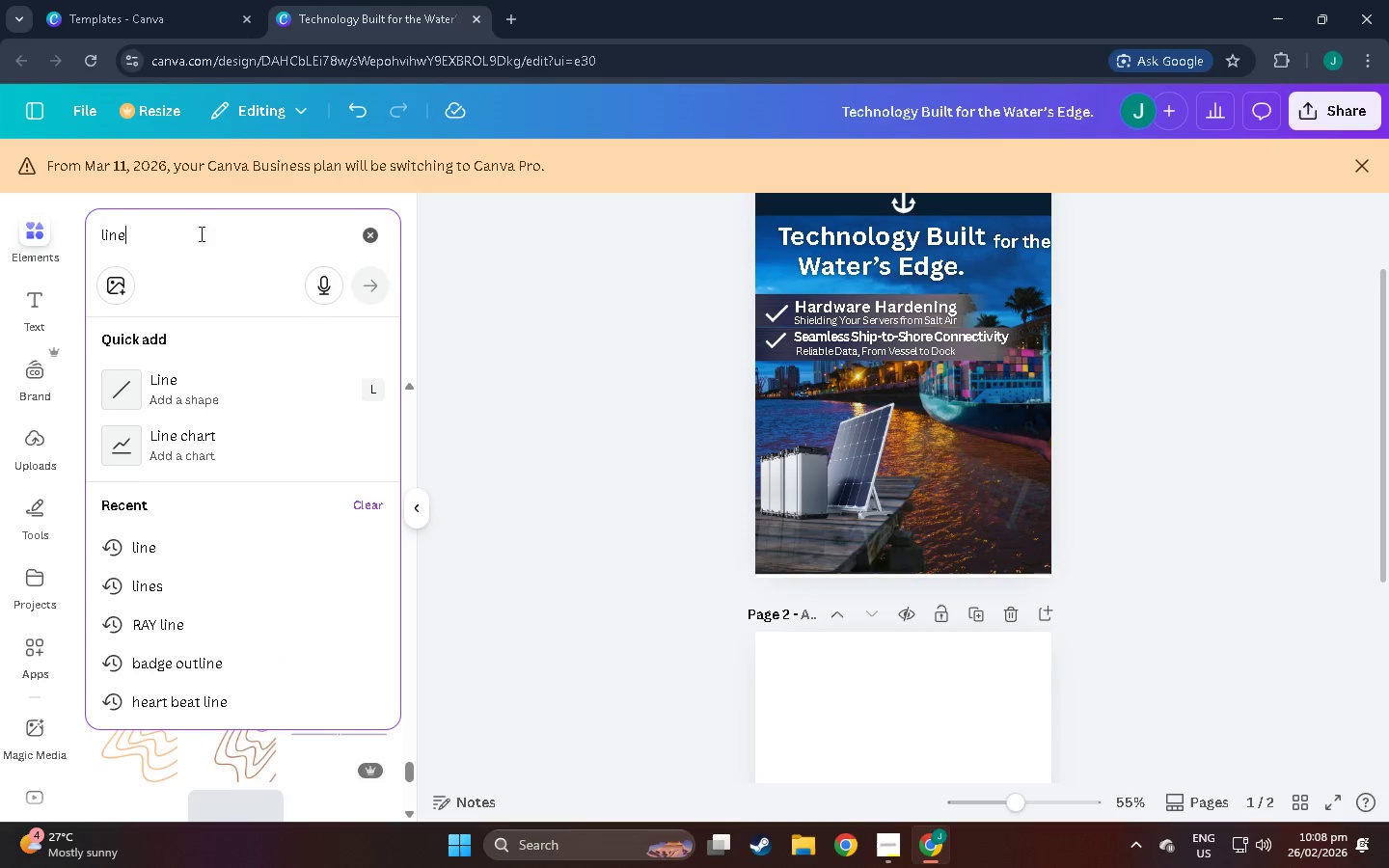 
type( wide to narrow)
 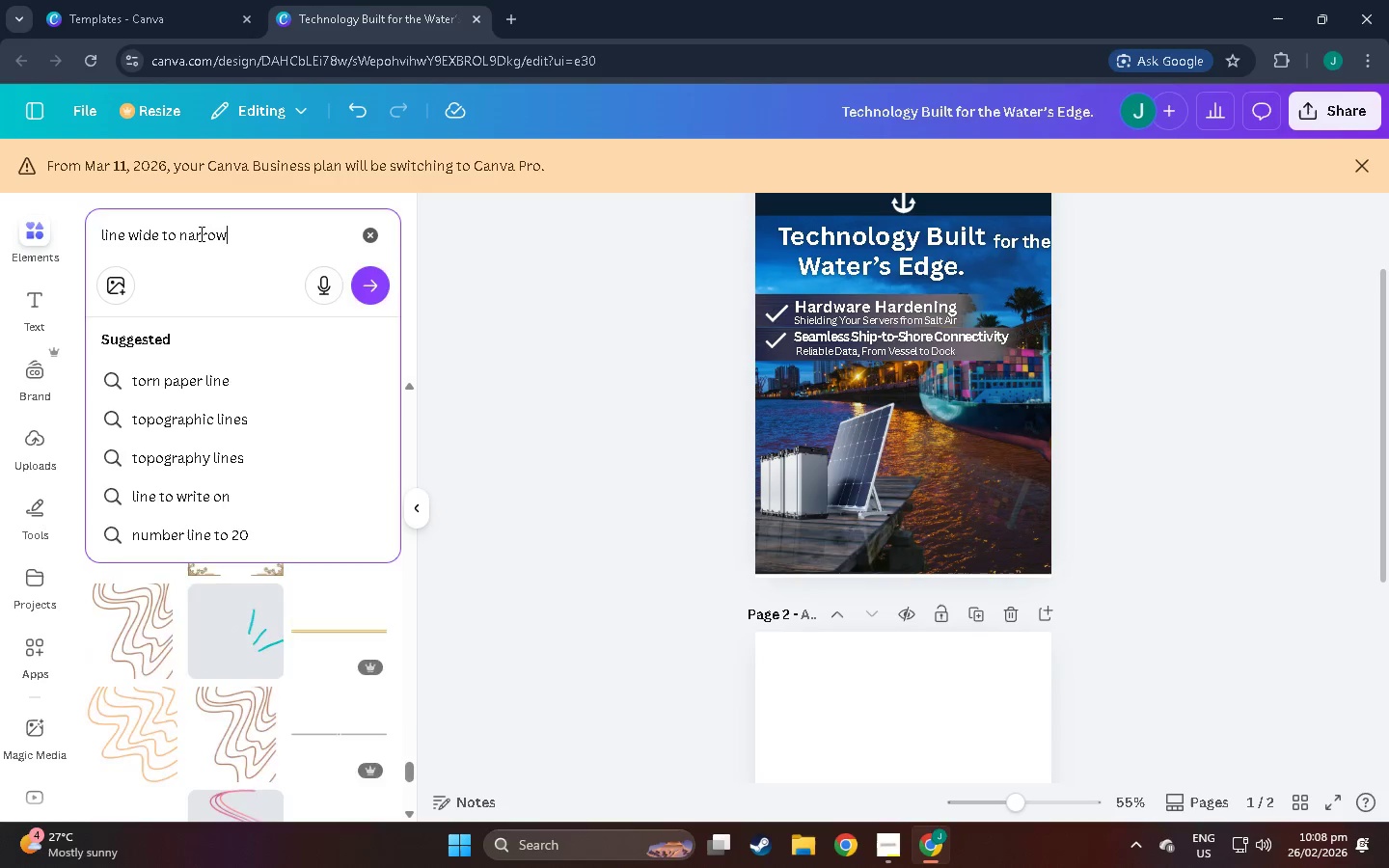 
key(Enter)
 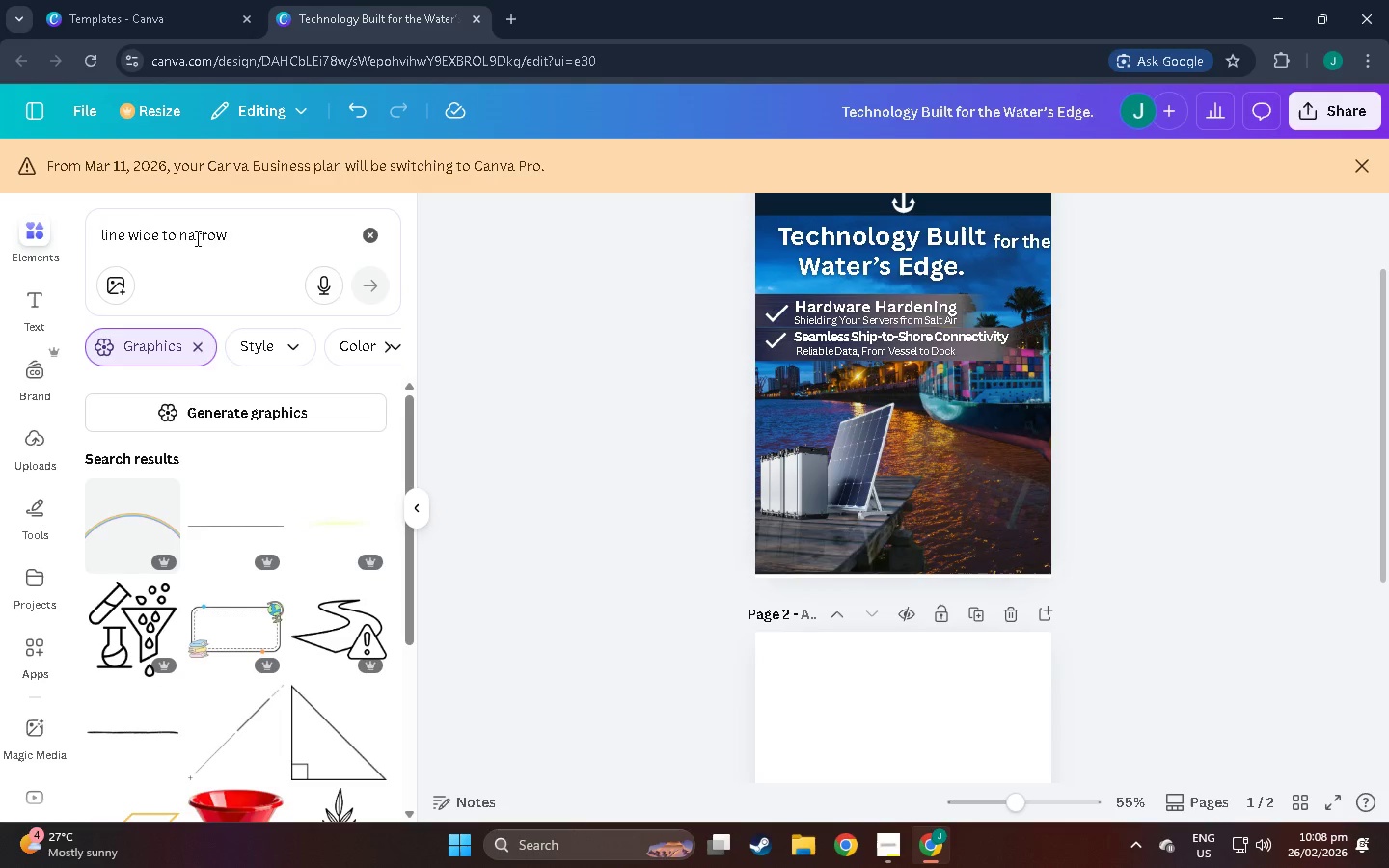 
scroll: coordinate [240, 589], scroll_direction: down, amount: 58.0
 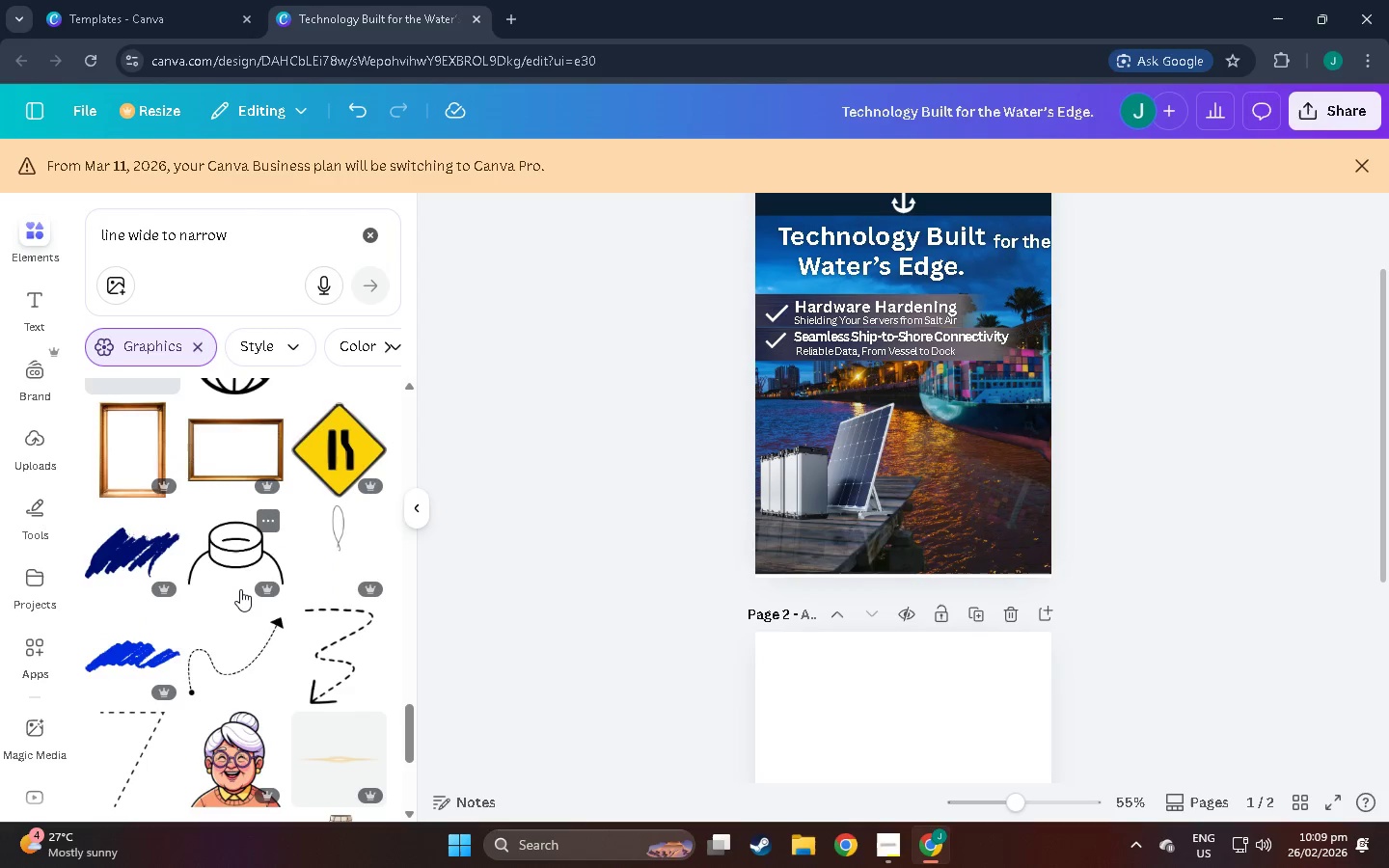 
scroll: coordinate [217, 472], scroll_direction: down, amount: 27.0
 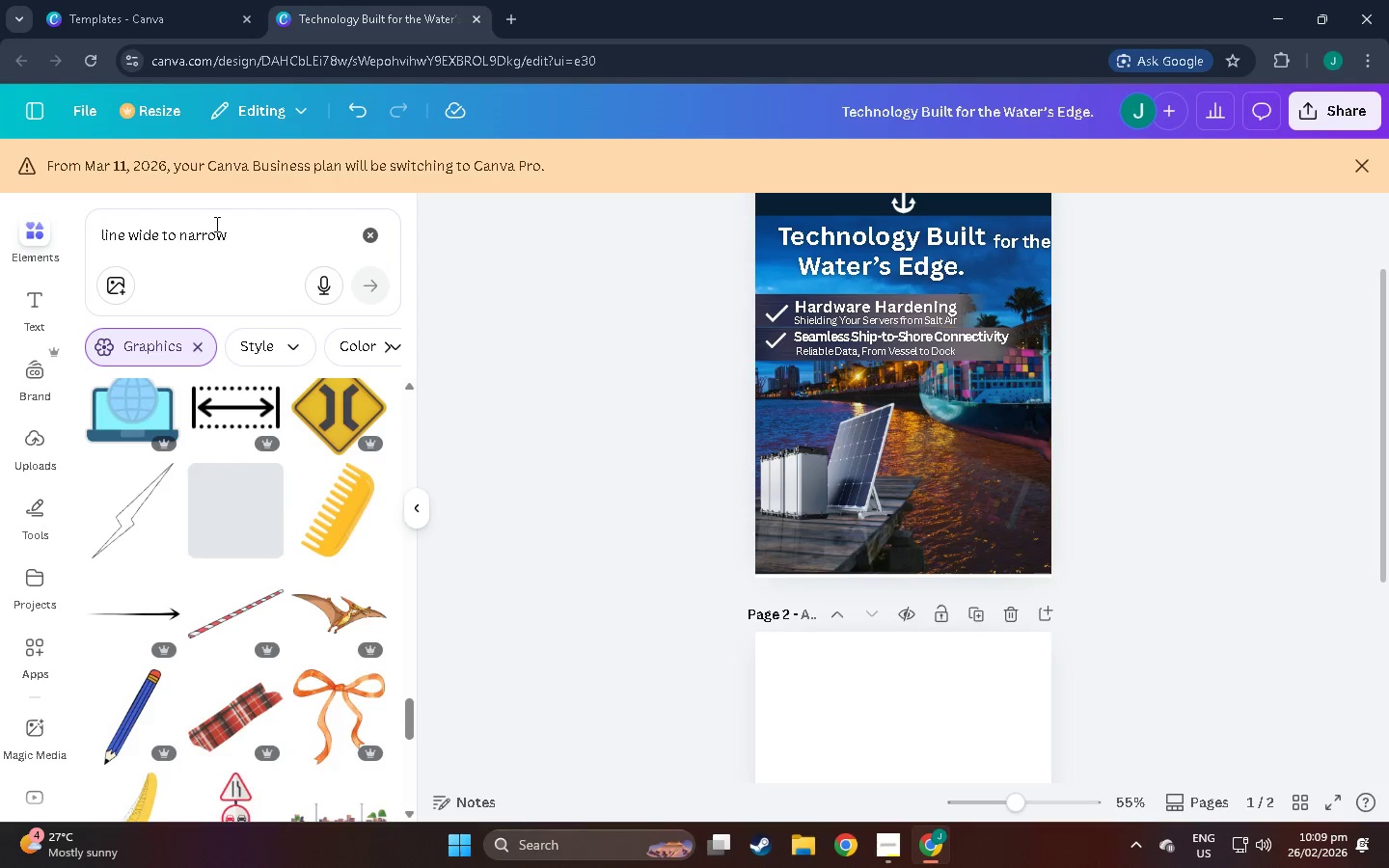 
left_click_drag(start_coordinate=[286, 231], to_coordinate=[0, 223])
 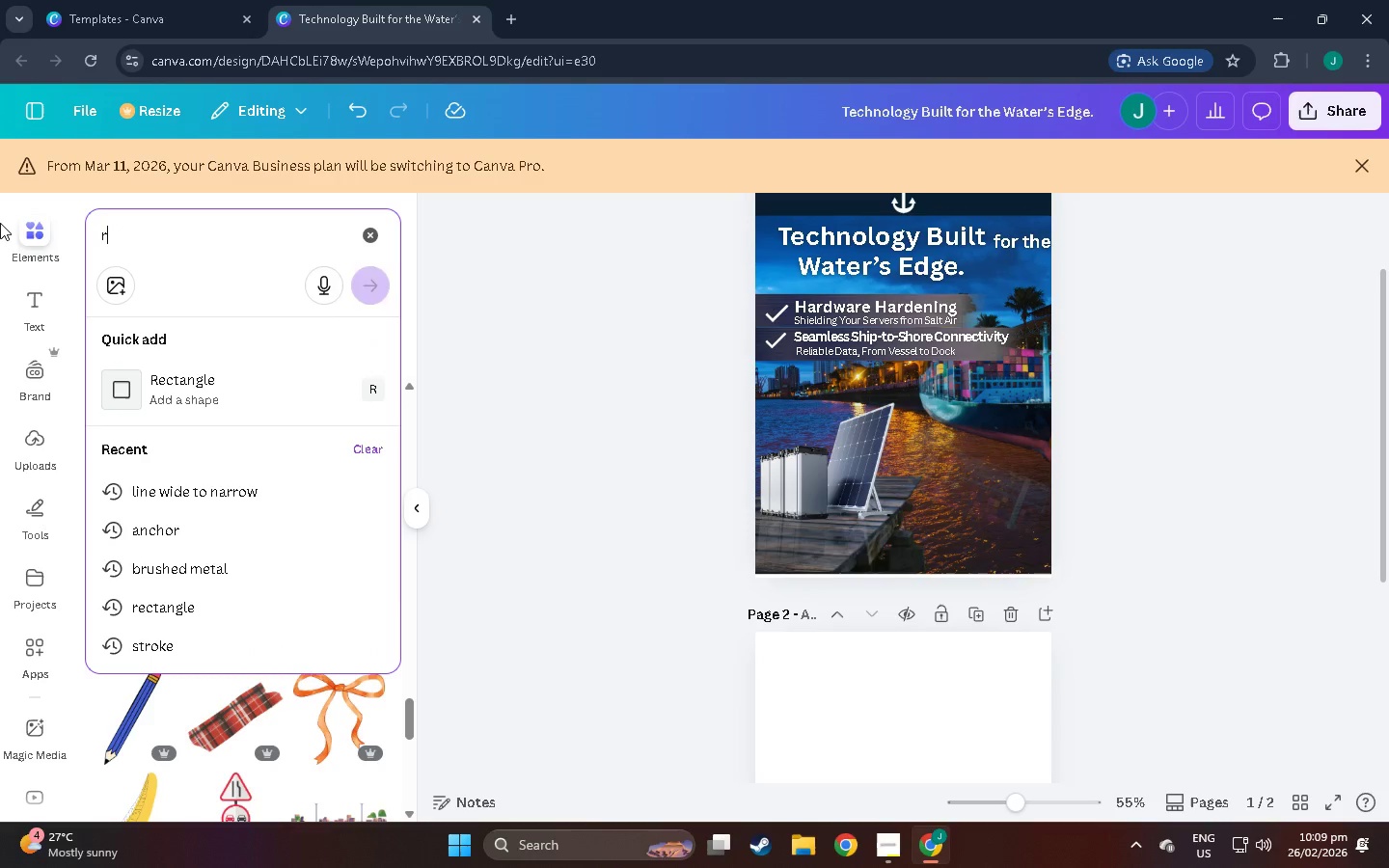 
type(rectangle)
 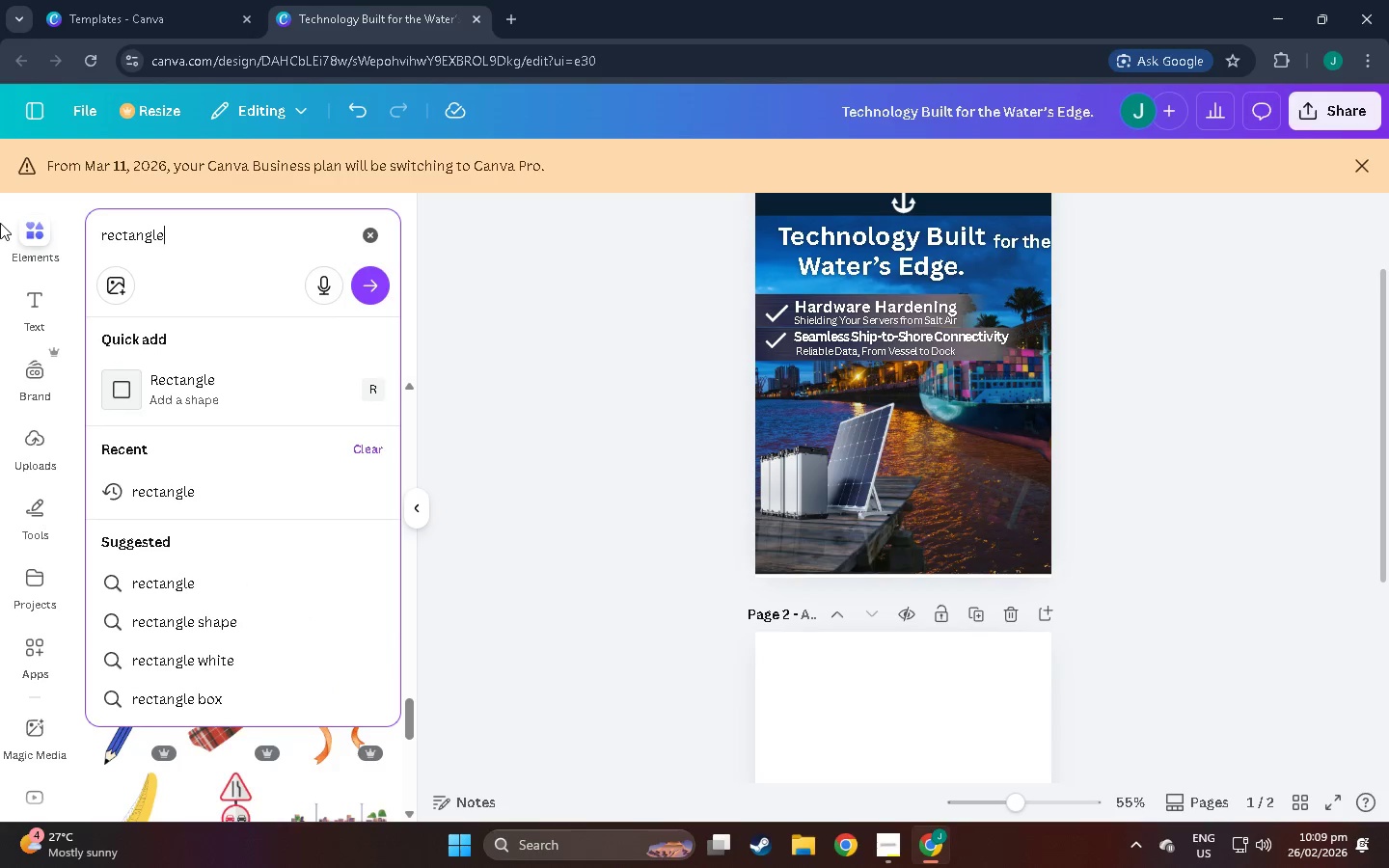 
key(Enter)
 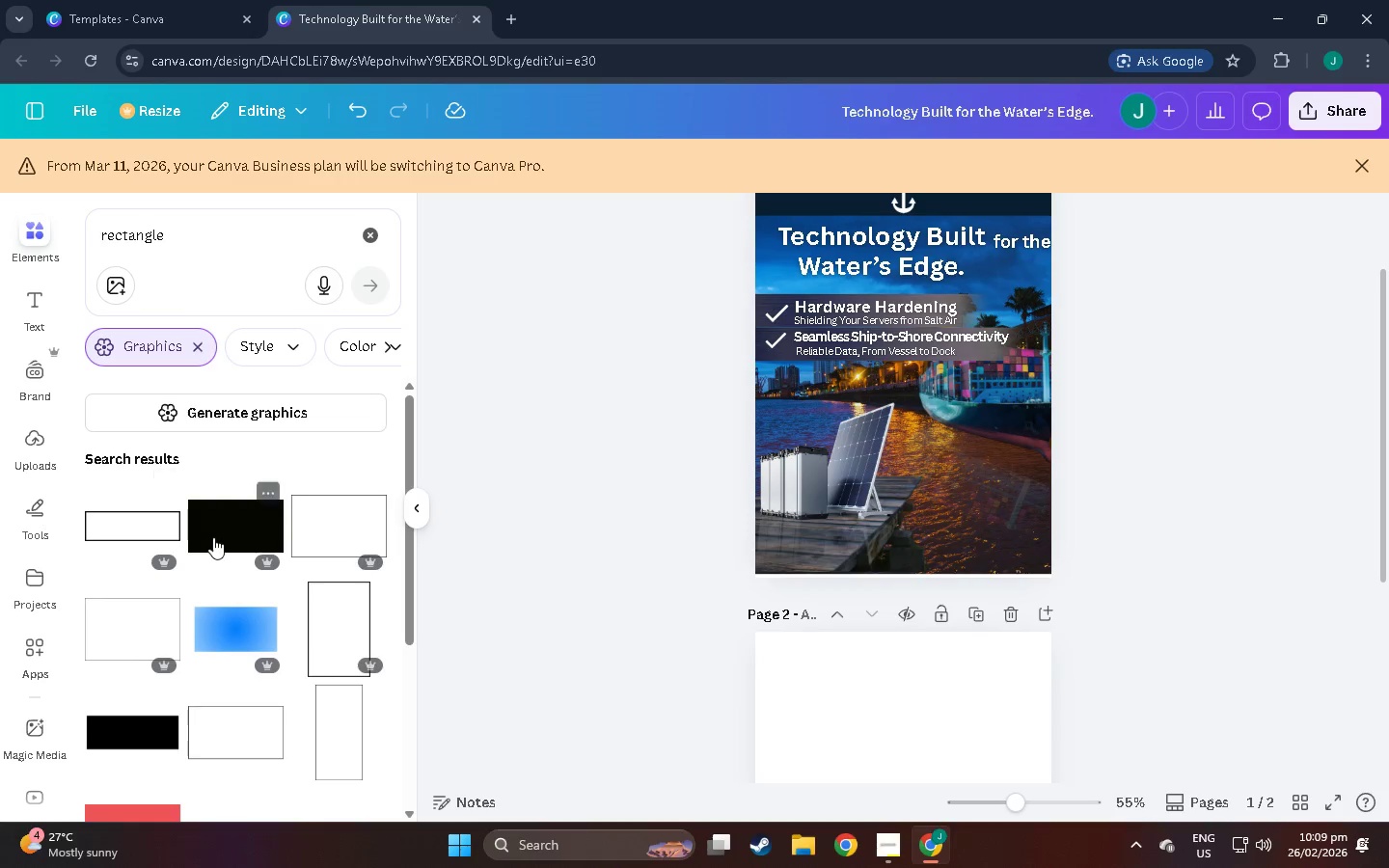 
scroll: coordinate [230, 551], scroll_direction: down, amount: 1.0
 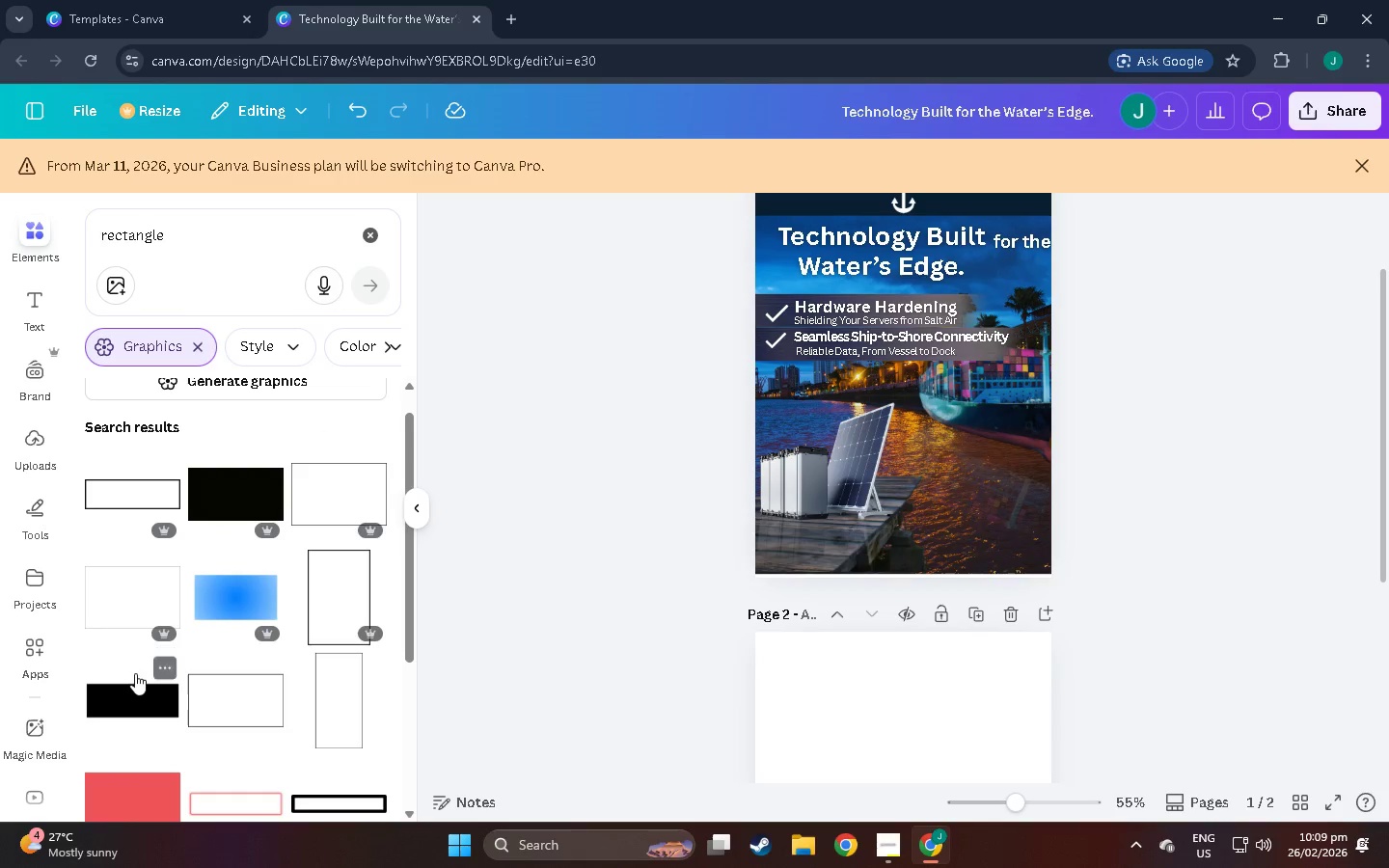 
left_click([135, 679])
 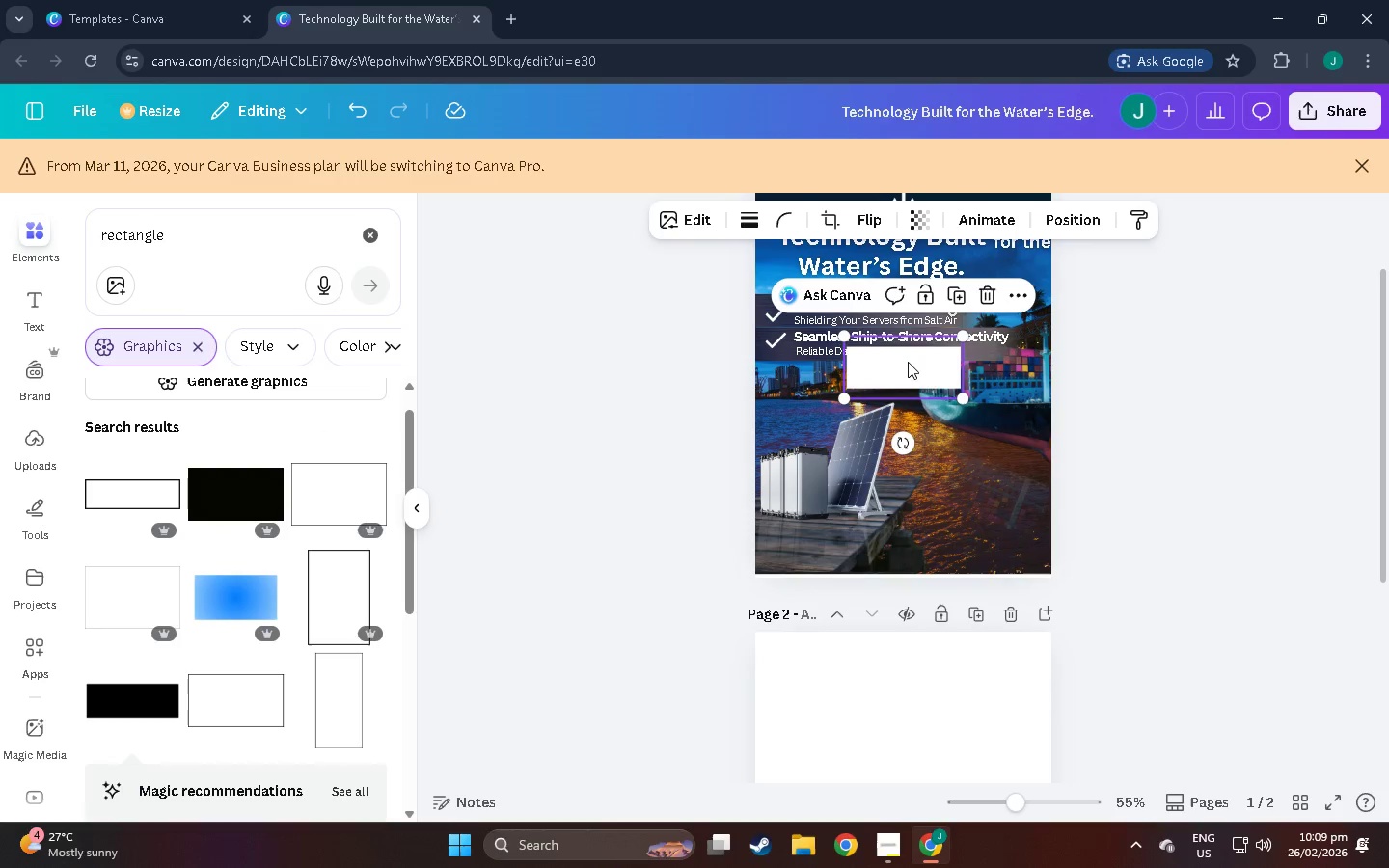 
left_click_drag(start_coordinate=[910, 368], to_coordinate=[916, 444])
 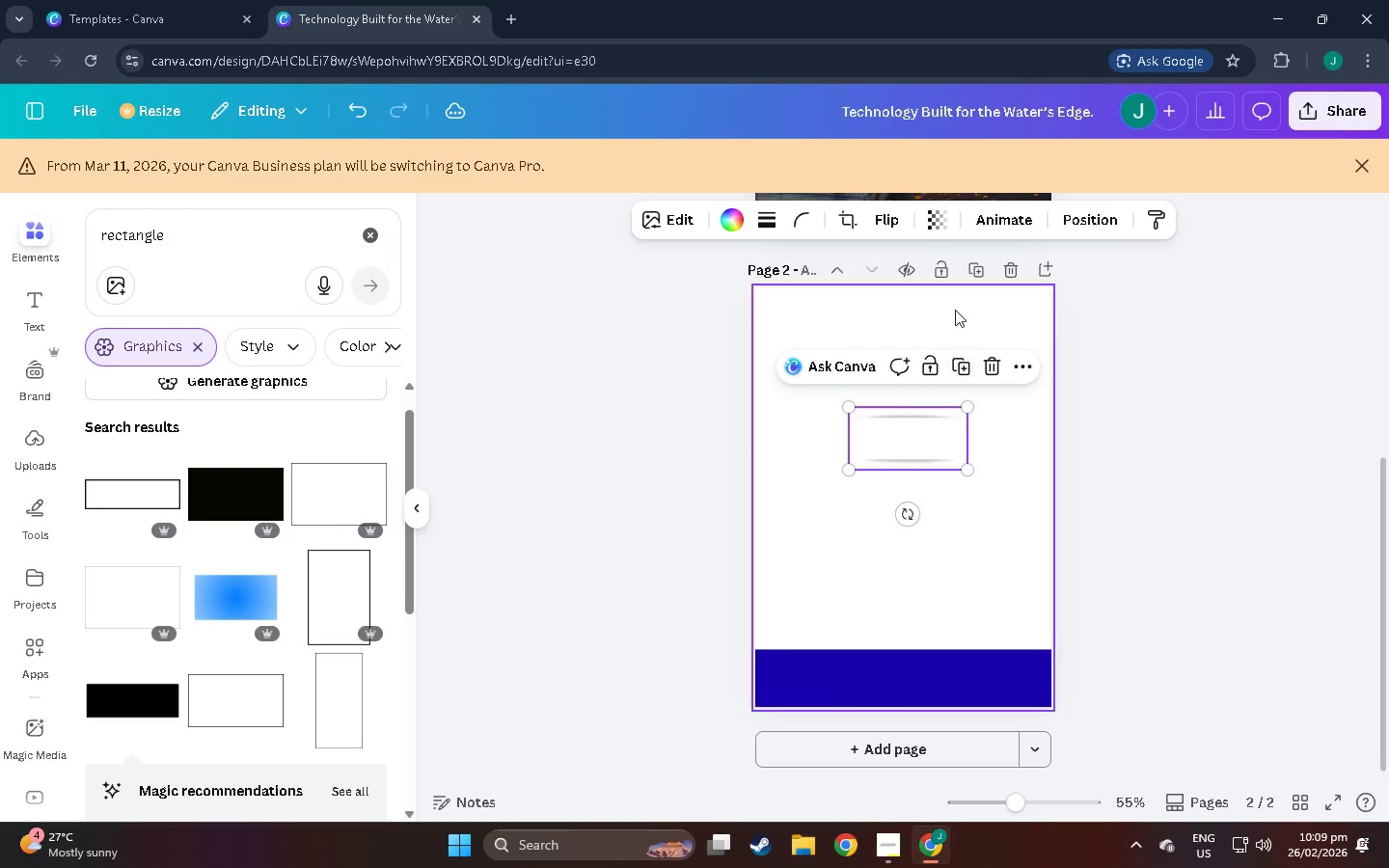 
scroll: coordinate [917, 649], scroll_direction: down, amount: 11.0
 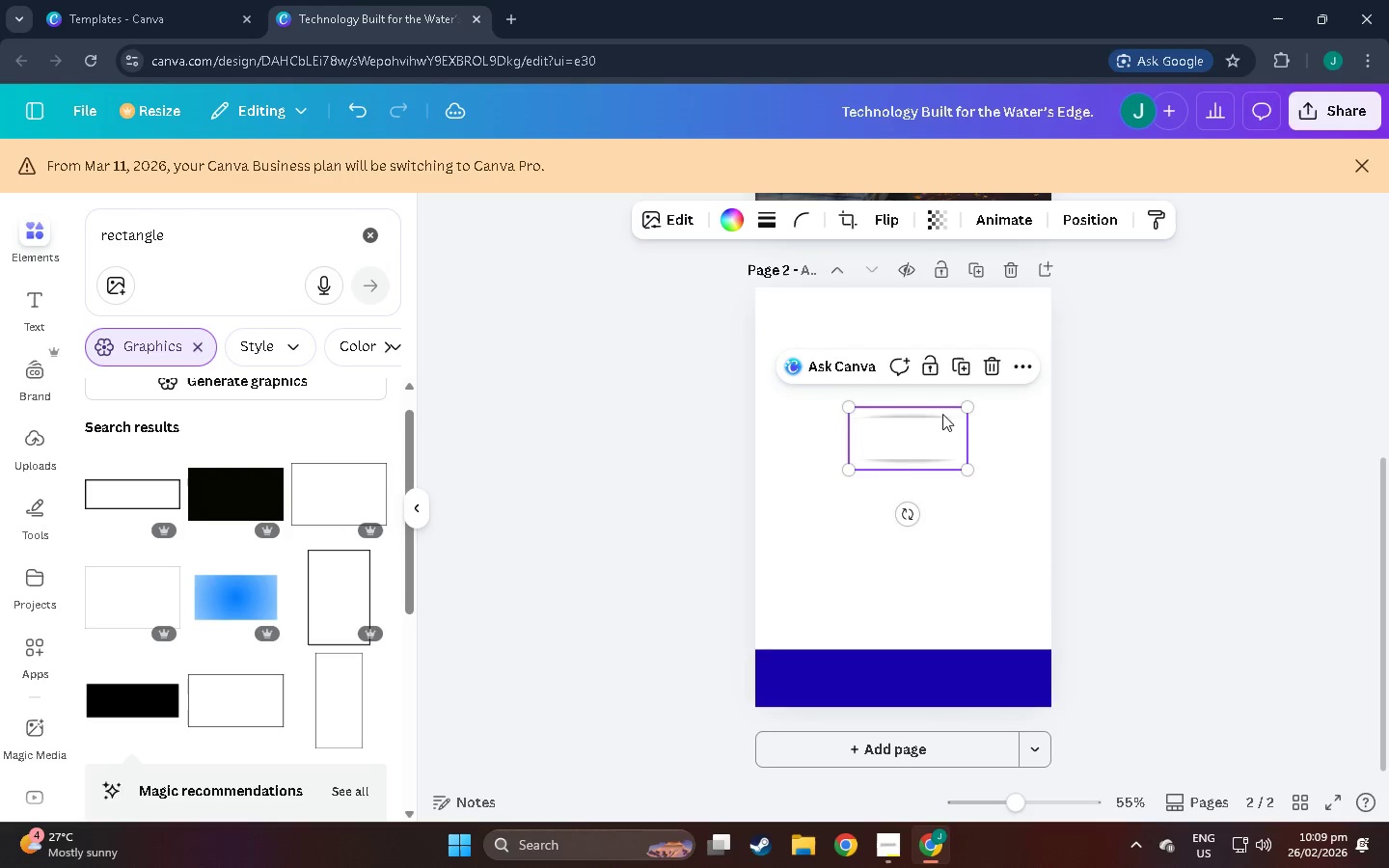 
left_click([912, 308])
 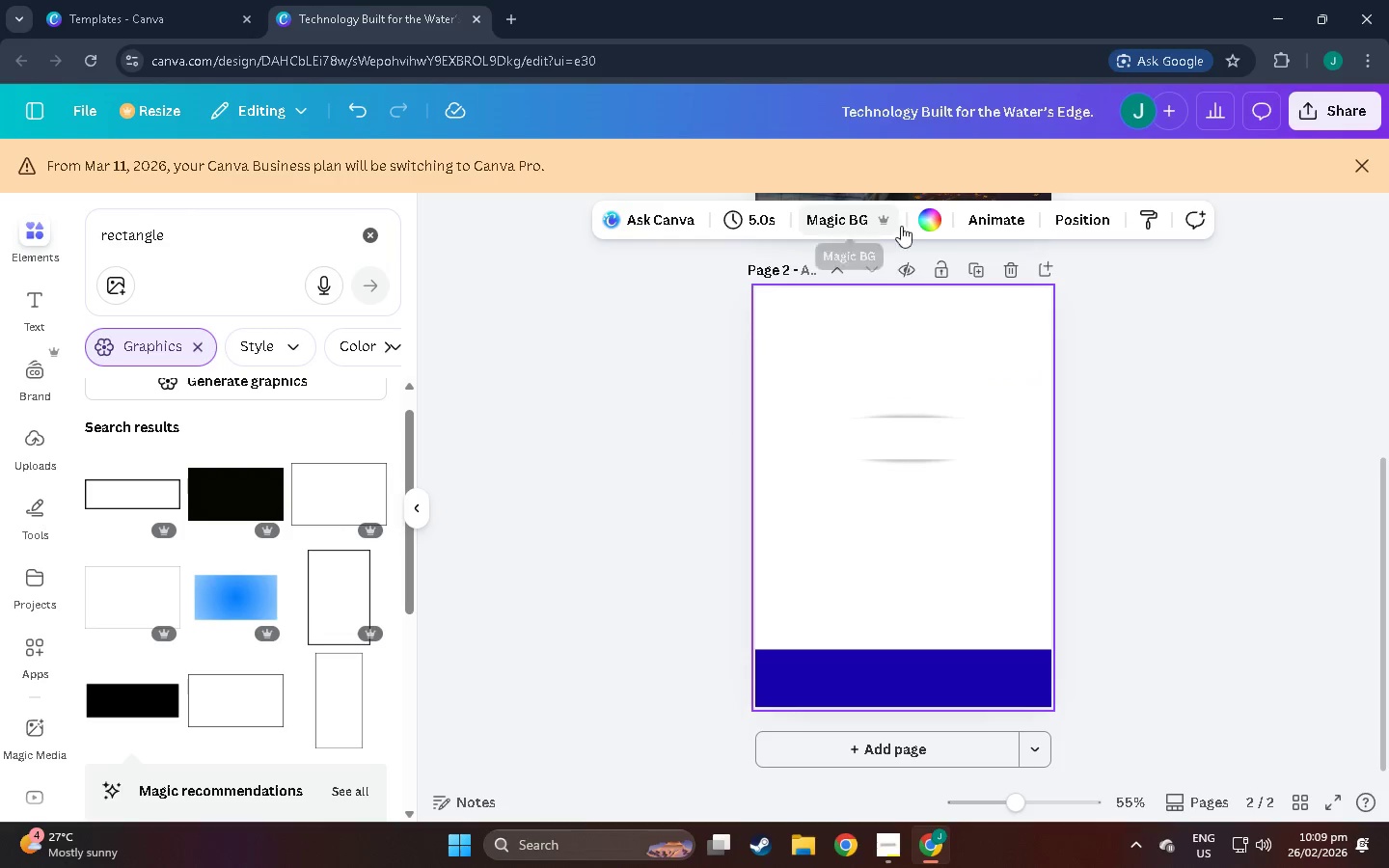 
left_click([930, 219])
 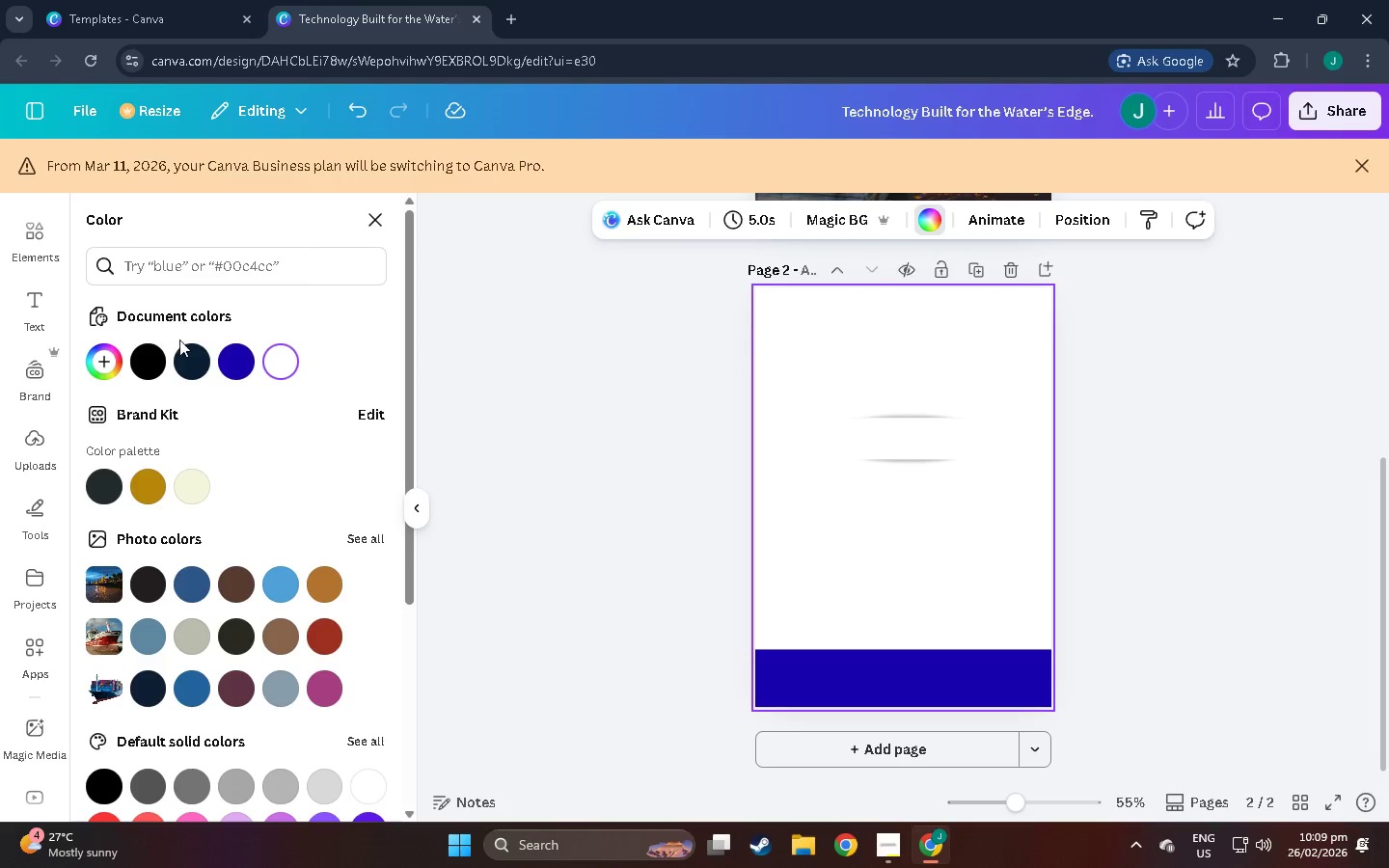 
left_click([182, 358])
 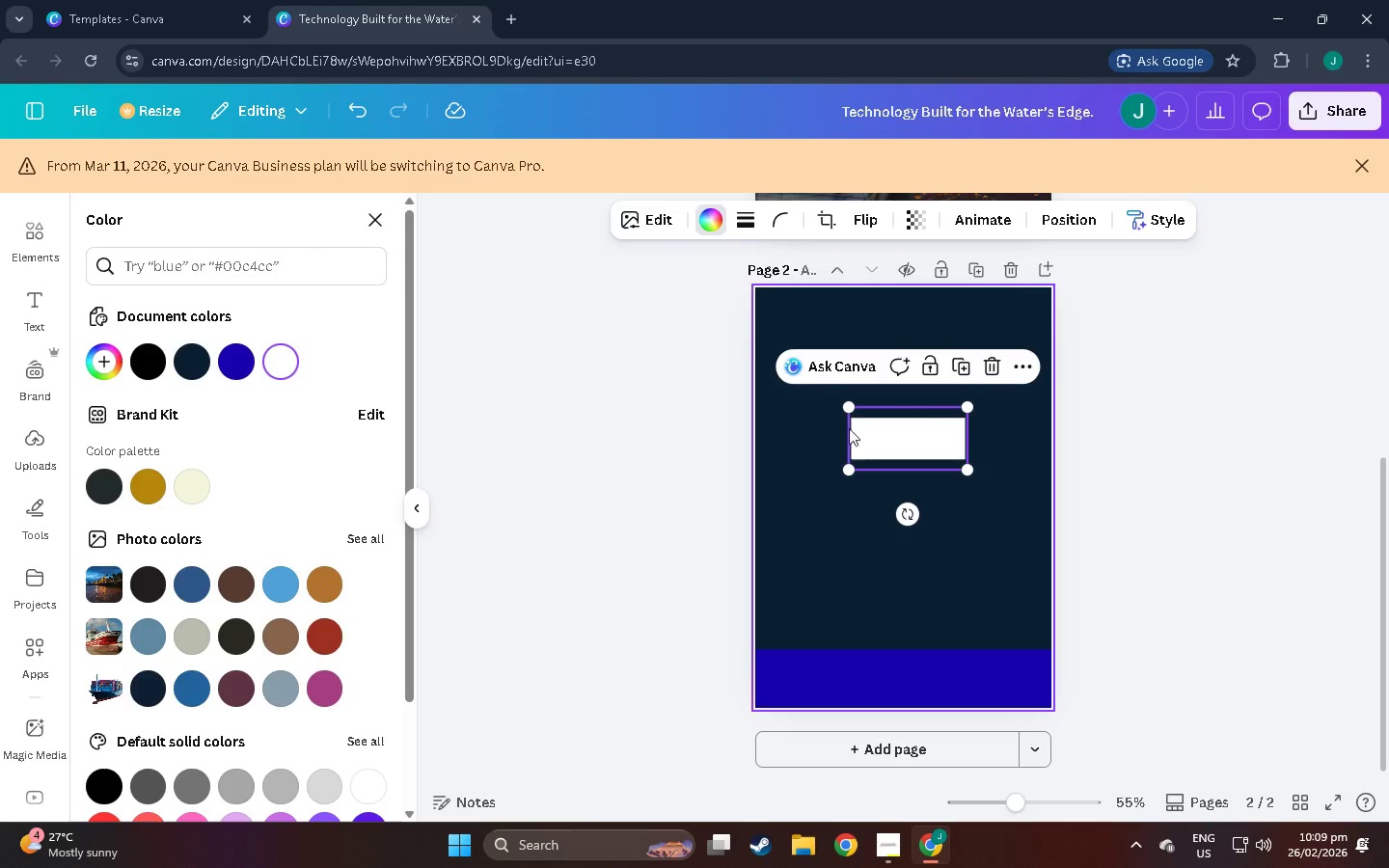 
left_click_drag(start_coordinate=[853, 410], to_coordinate=[791, 394])
 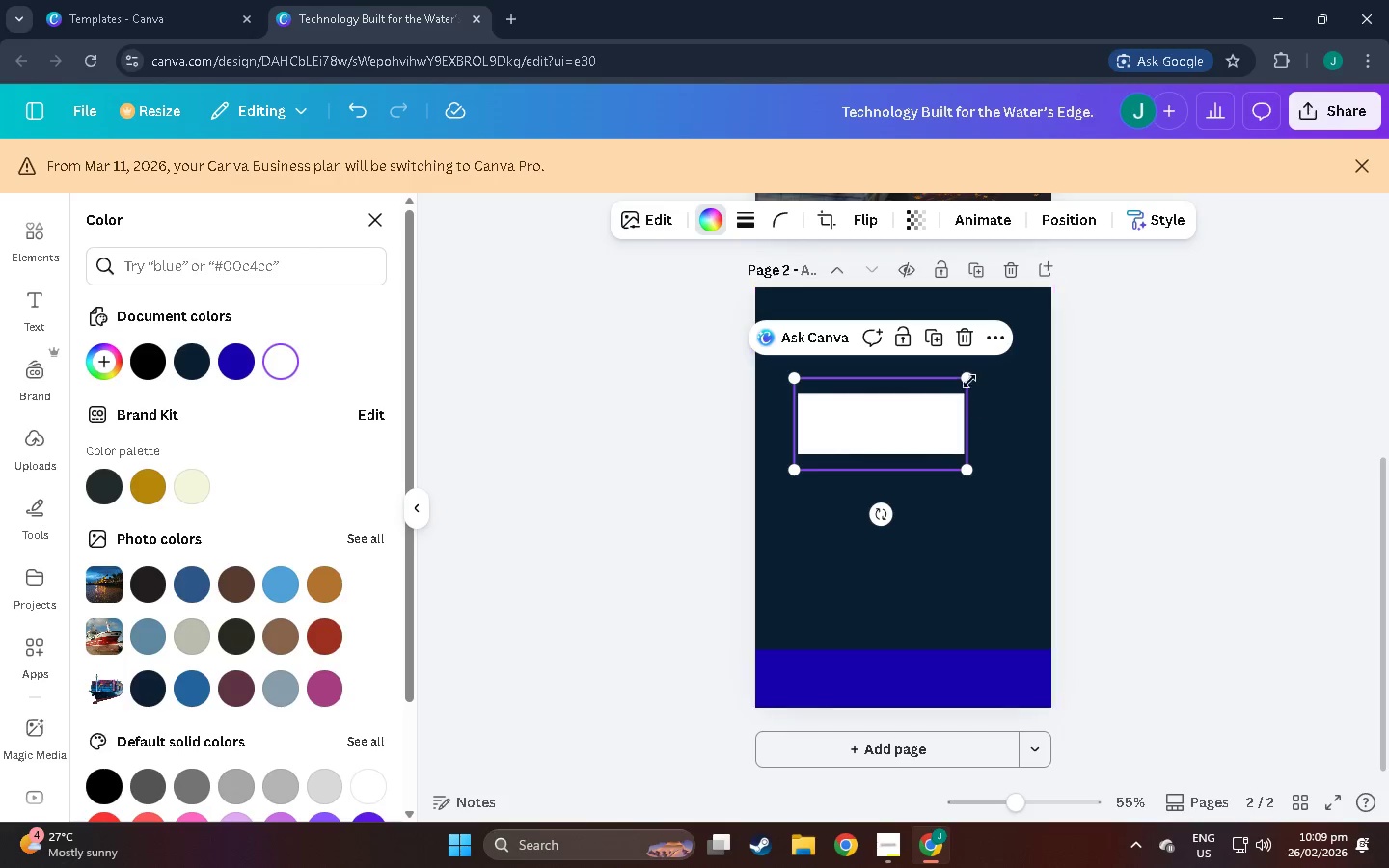 
left_click_drag(start_coordinate=[969, 379], to_coordinate=[1050, 353])
 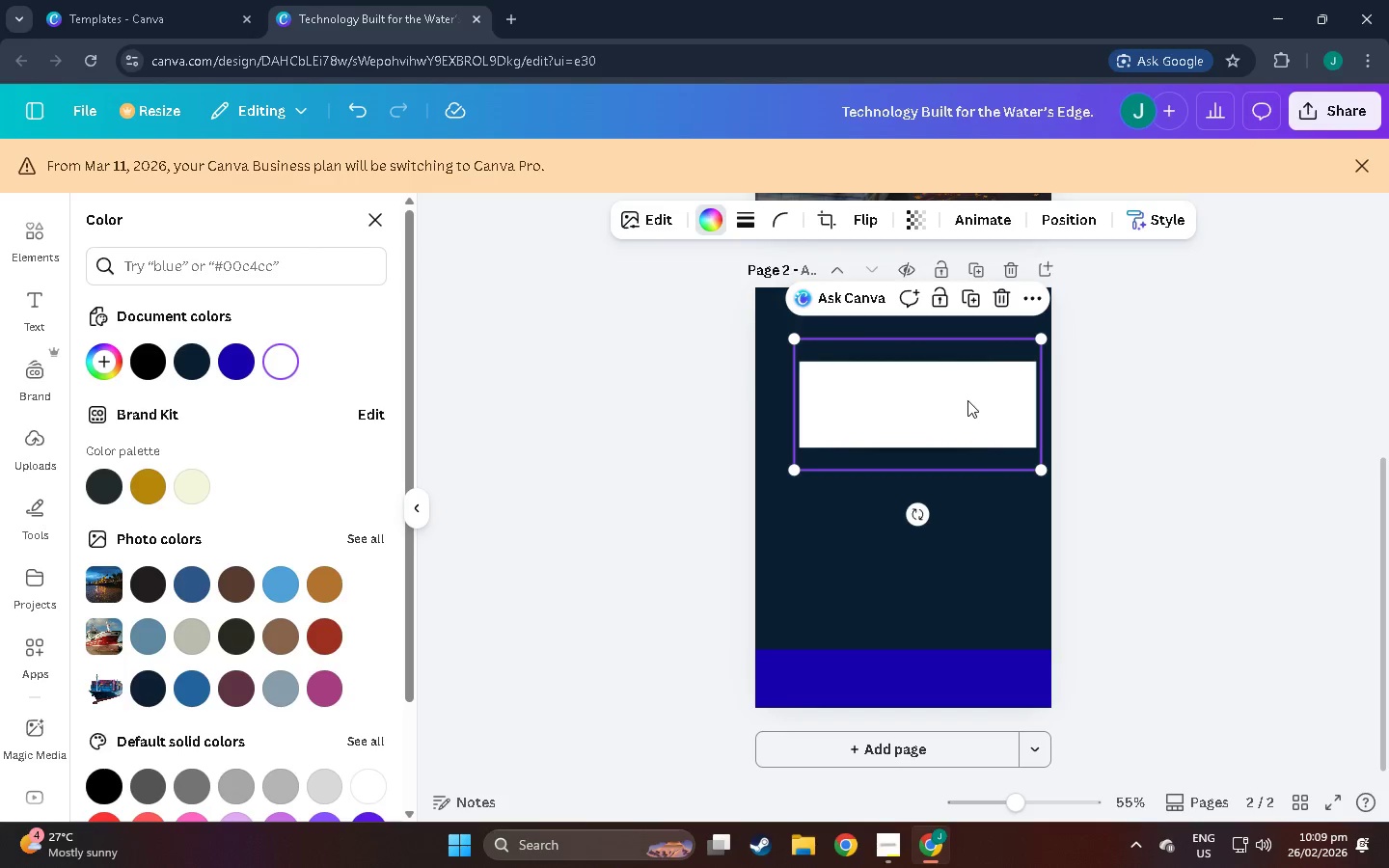 
left_click_drag(start_coordinate=[966, 400], to_coordinate=[951, 416])
 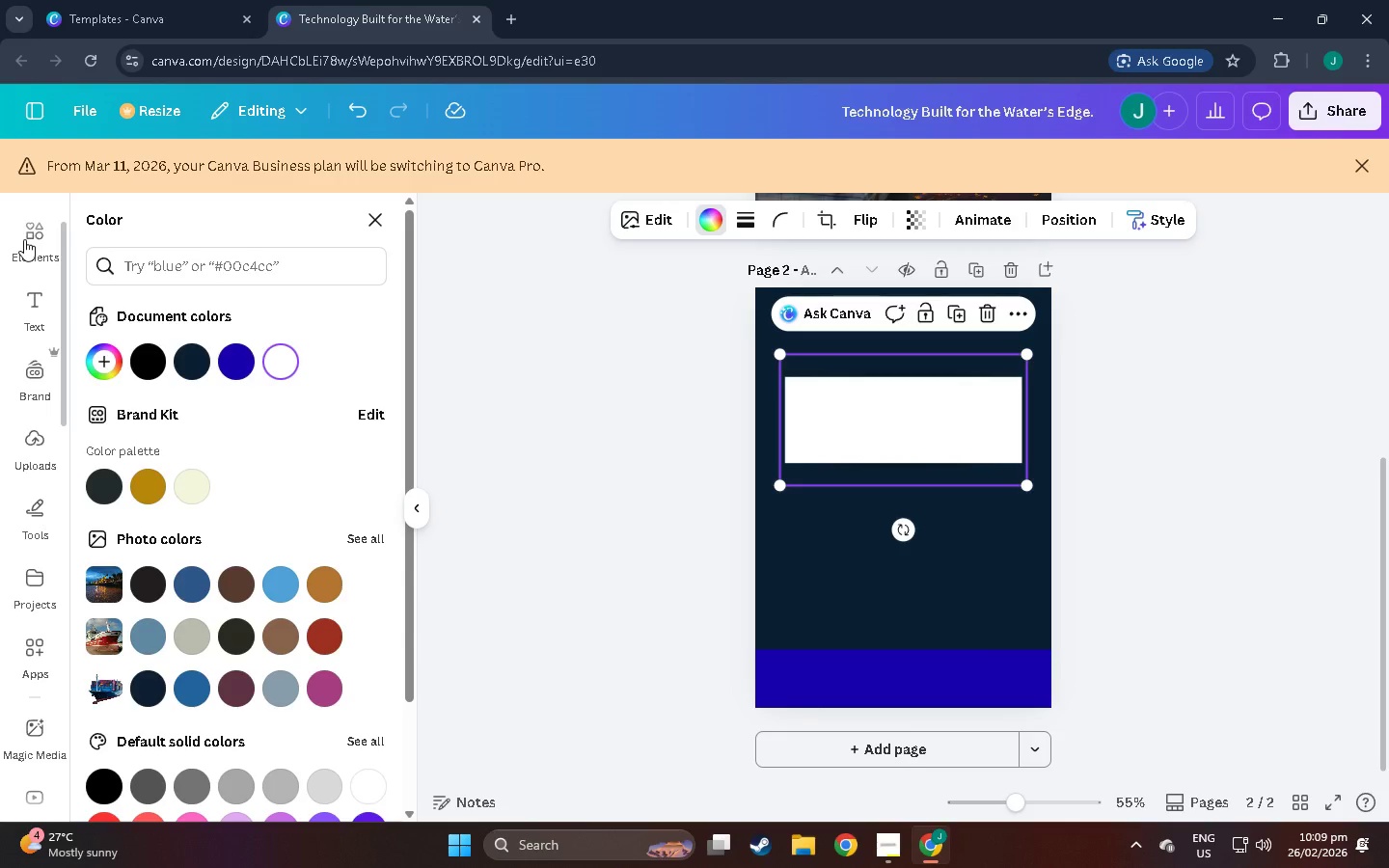 
scroll: coordinate [35, 553], scroll_direction: down, amount: 17.0
 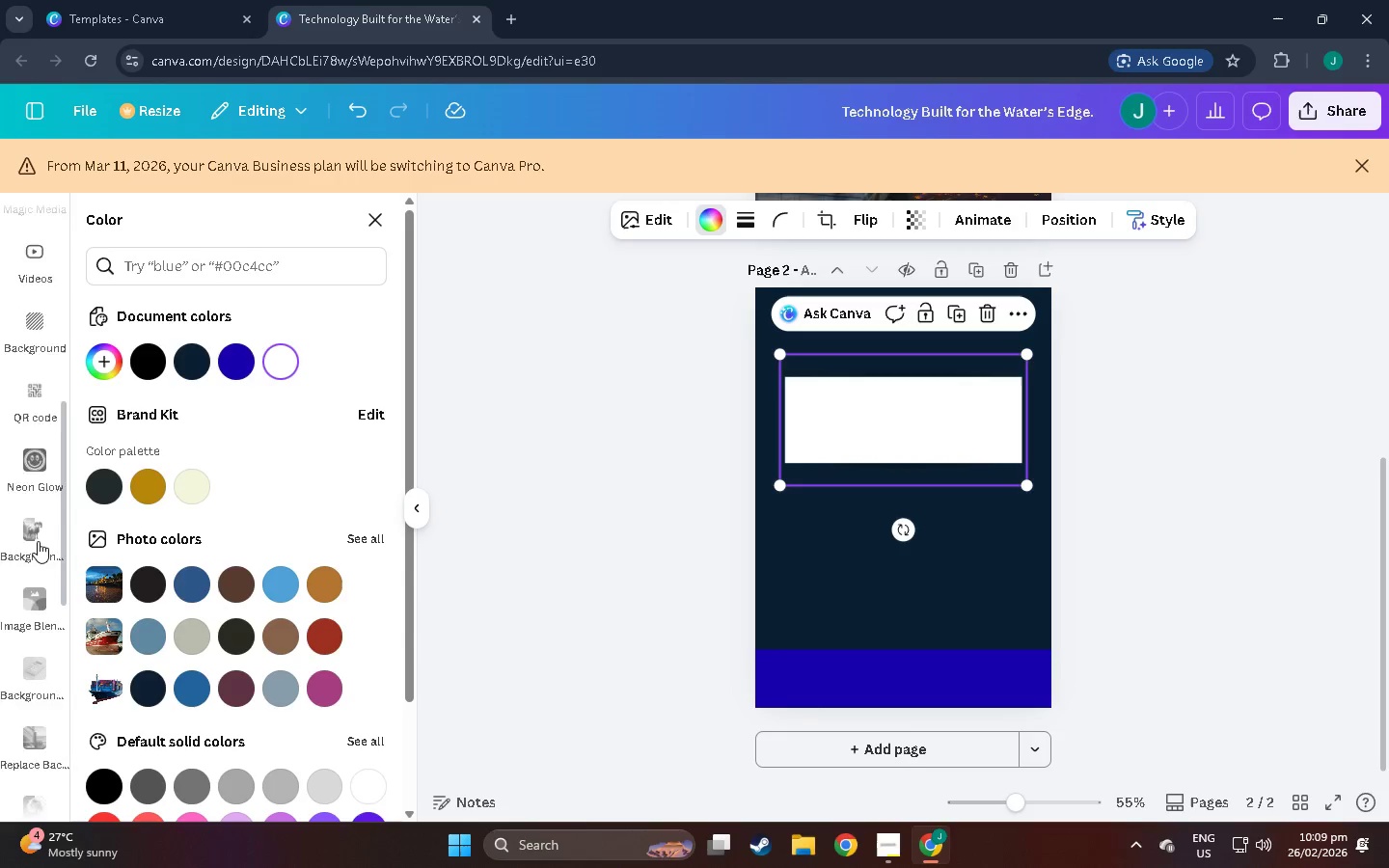 
scroll: coordinate [38, 541], scroll_direction: down, amount: 1.0
 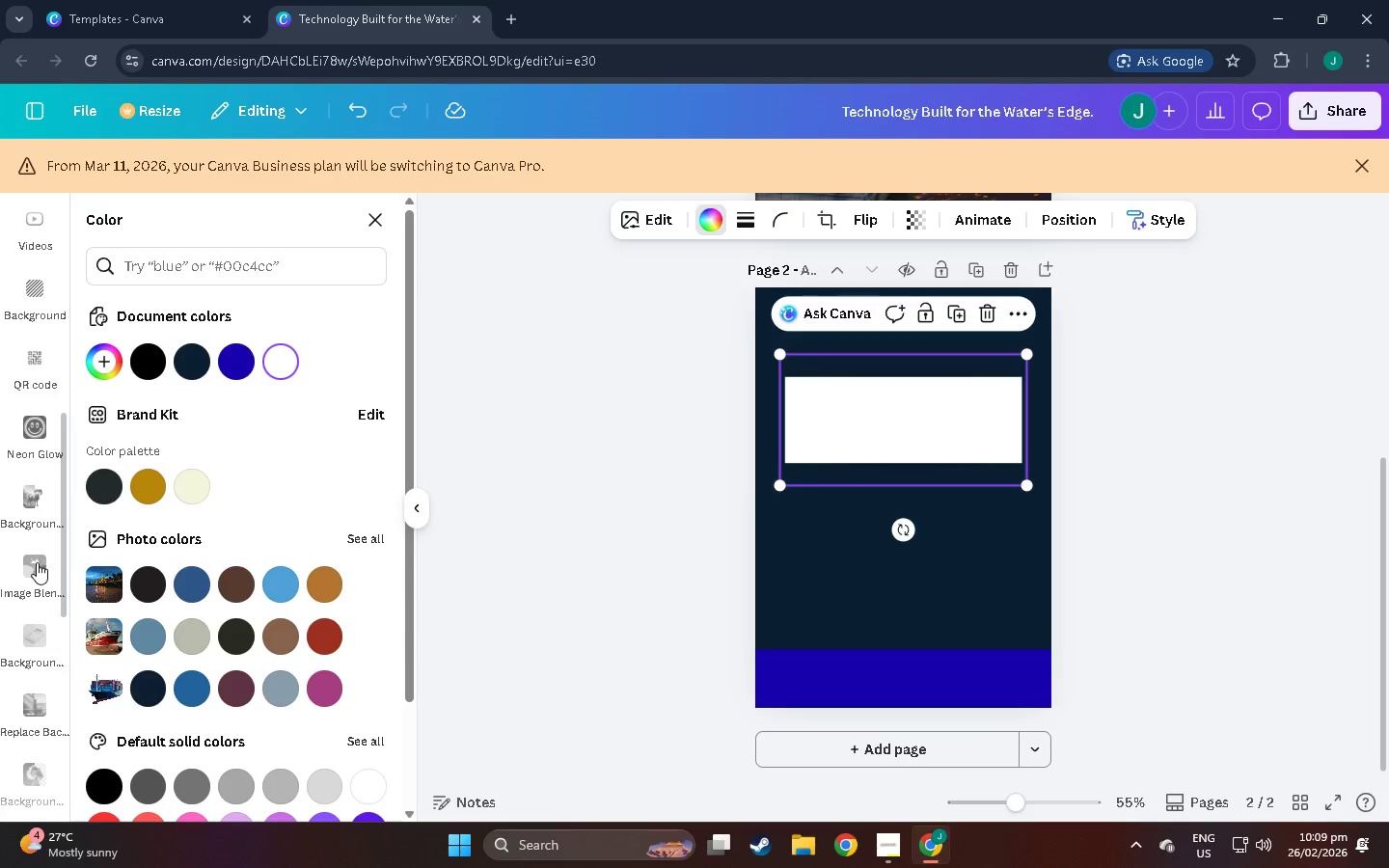 
left_click([37, 562])
 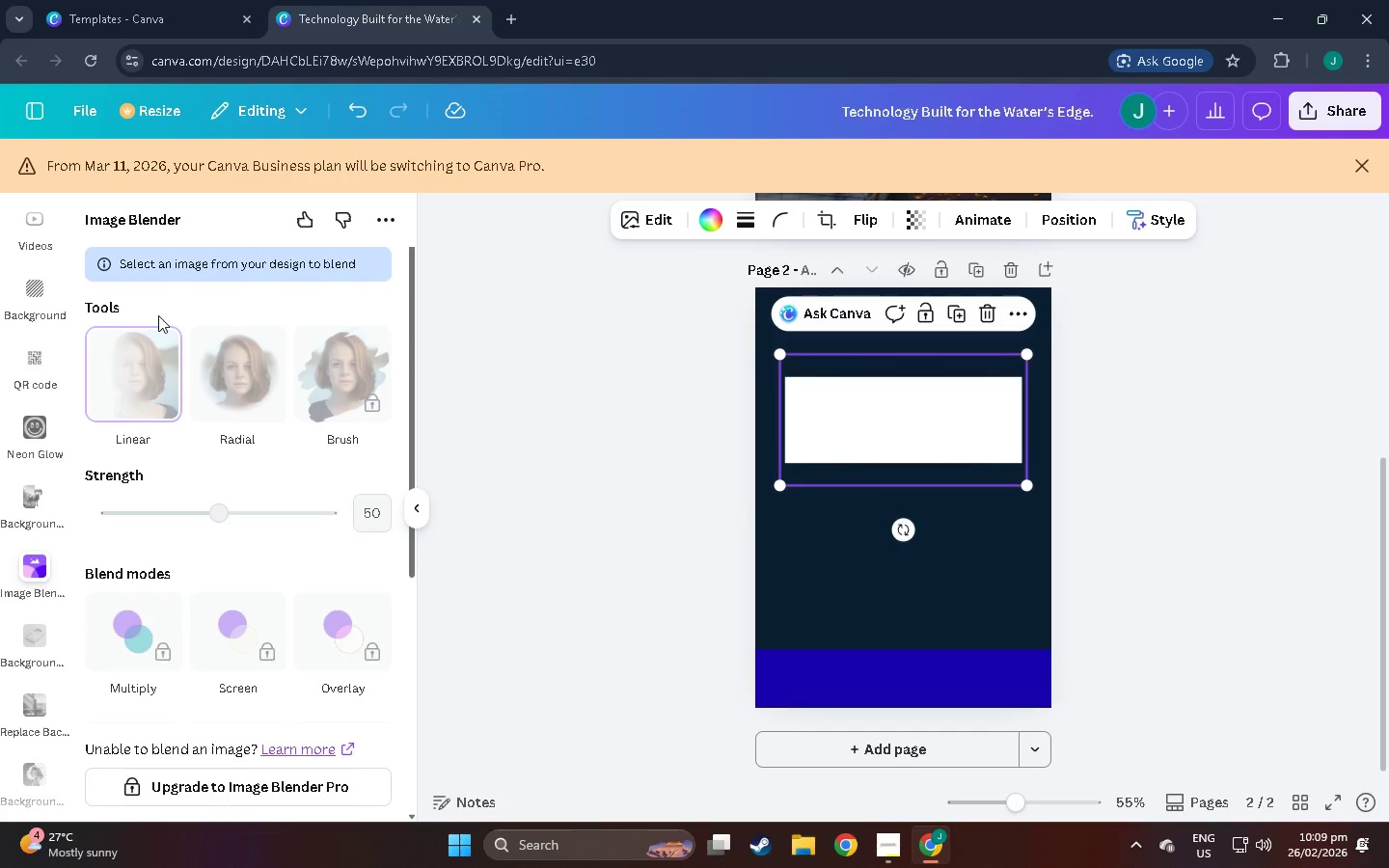 
left_click([967, 452])
 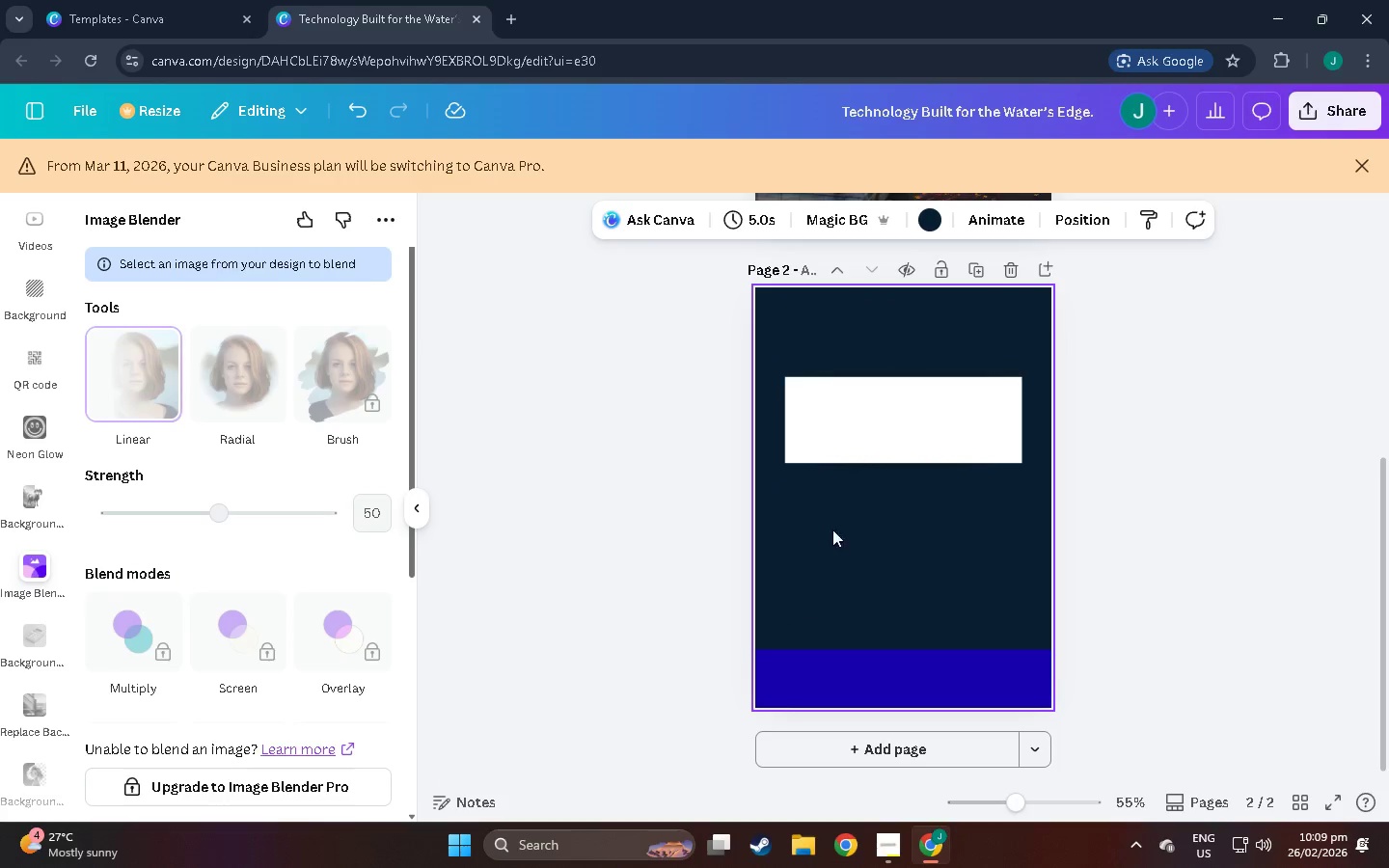 
double_click([868, 408])
 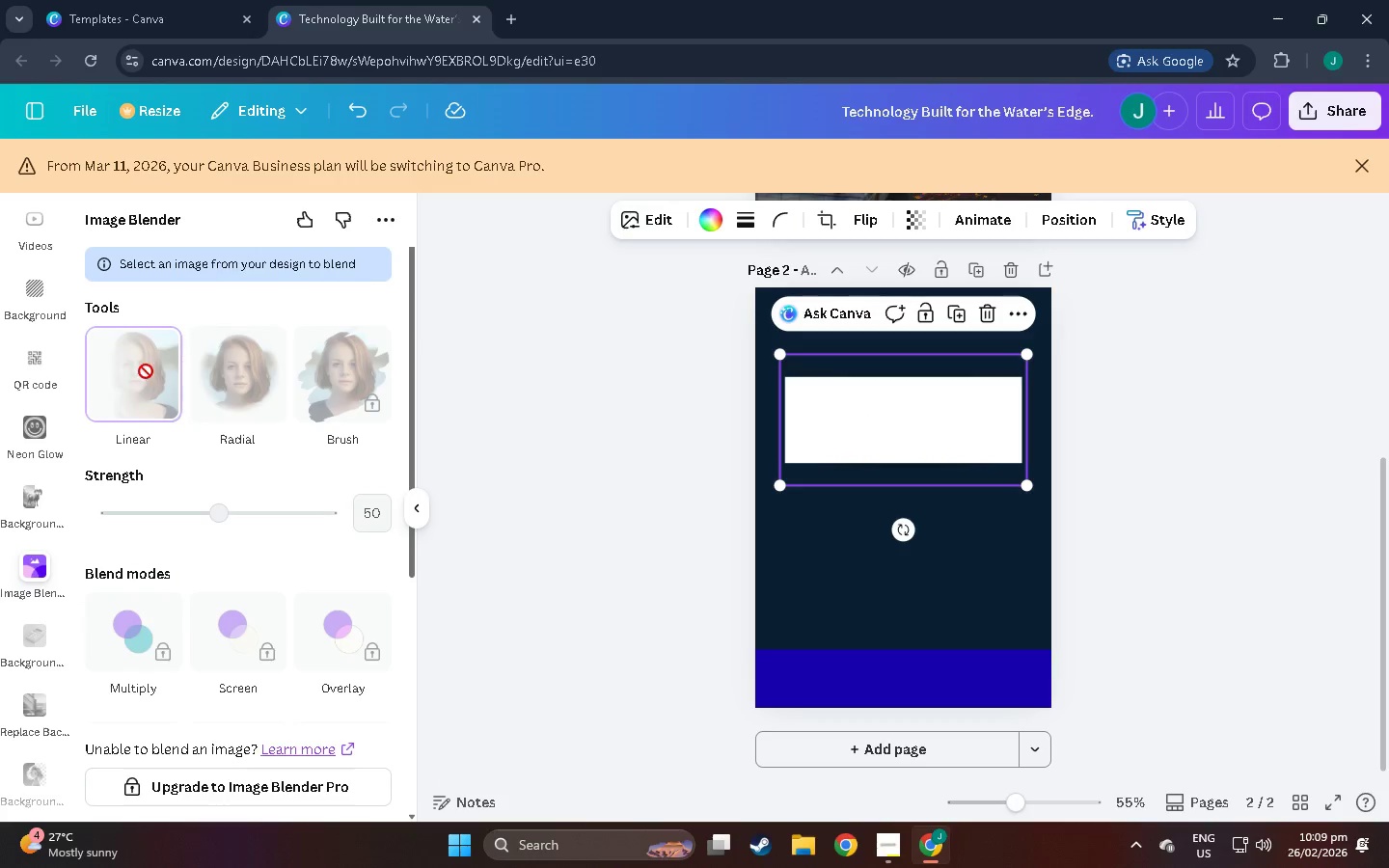 
left_click([122, 372])
 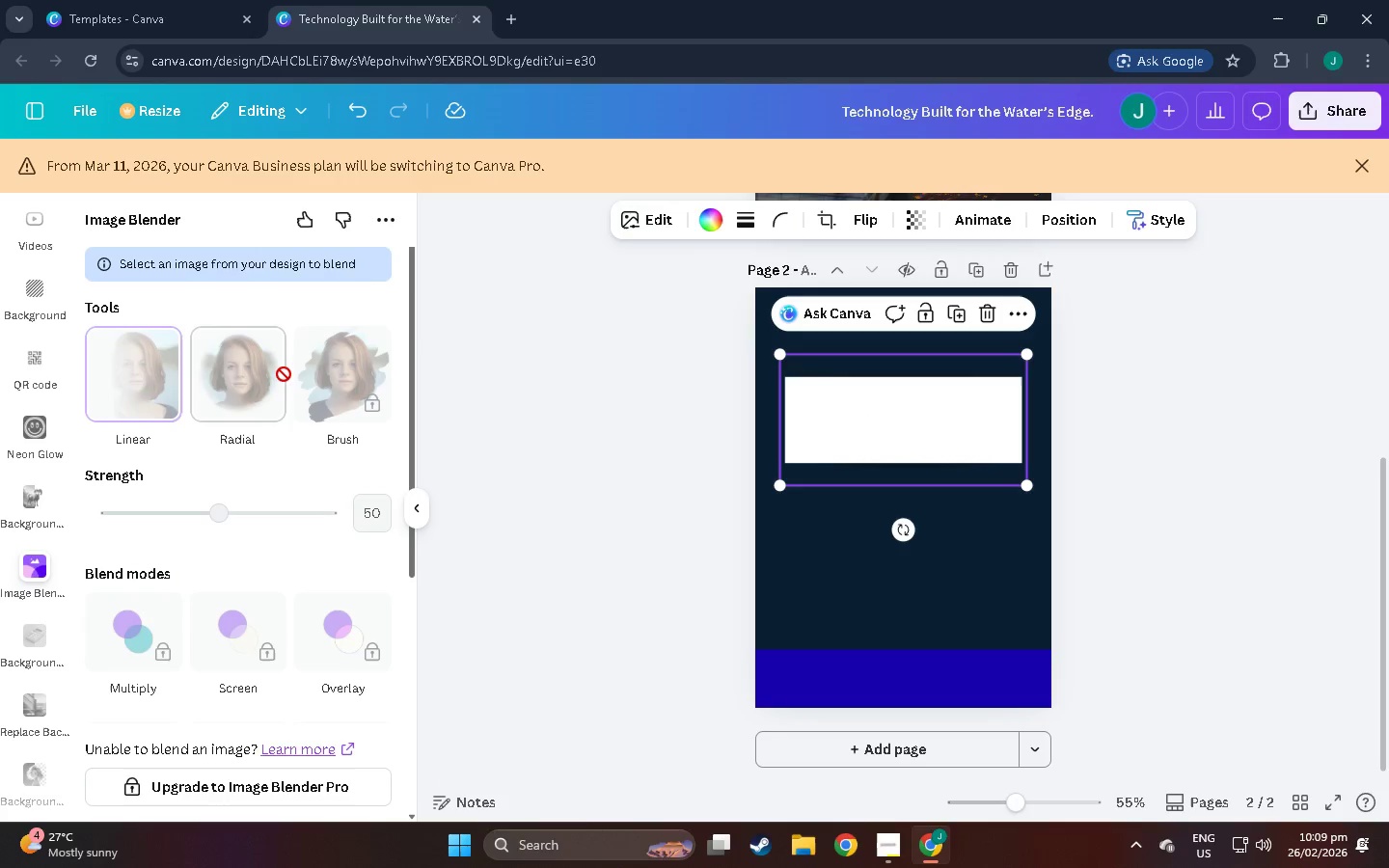 
left_click([284, 374])
 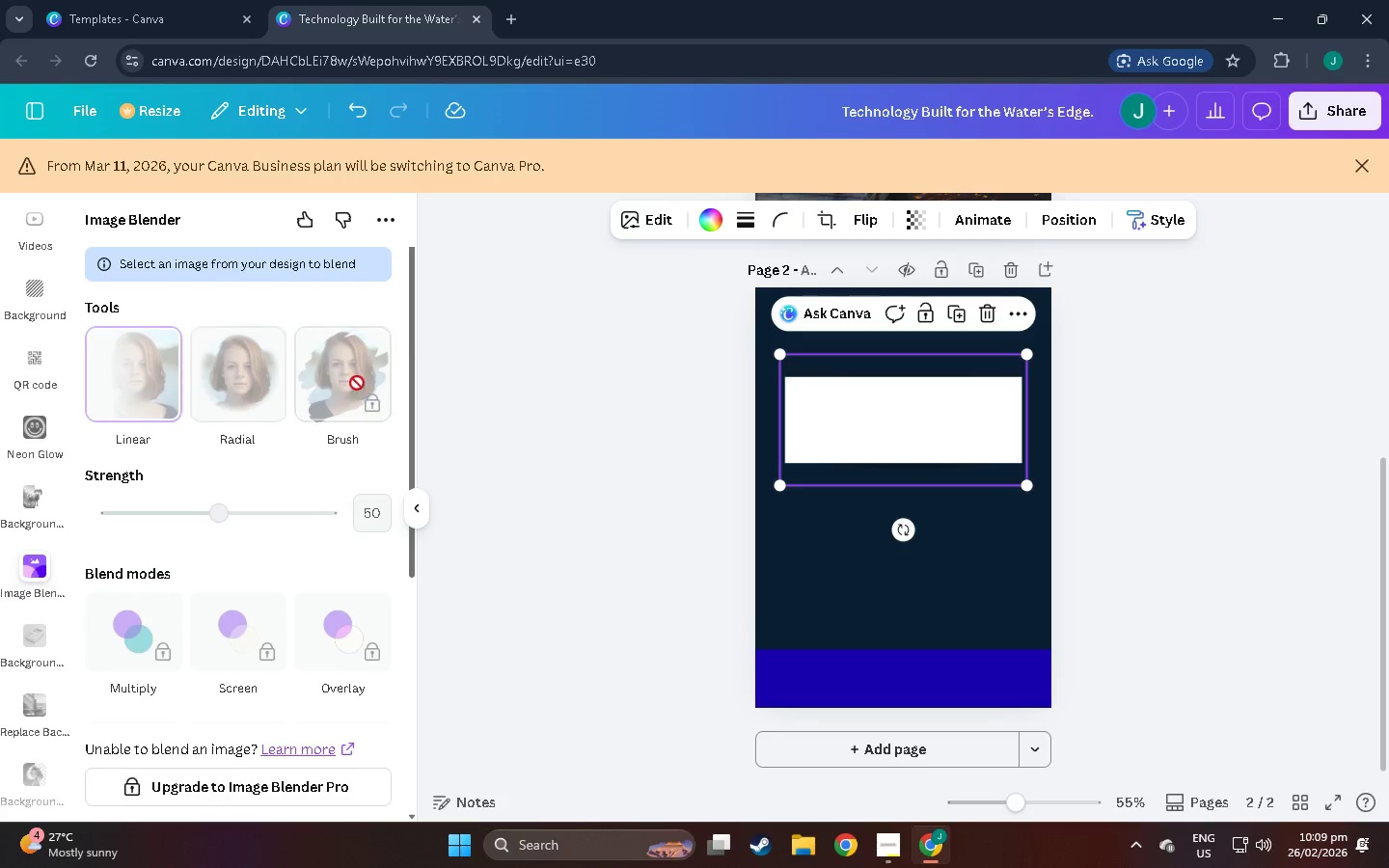 
left_click([384, 383])
 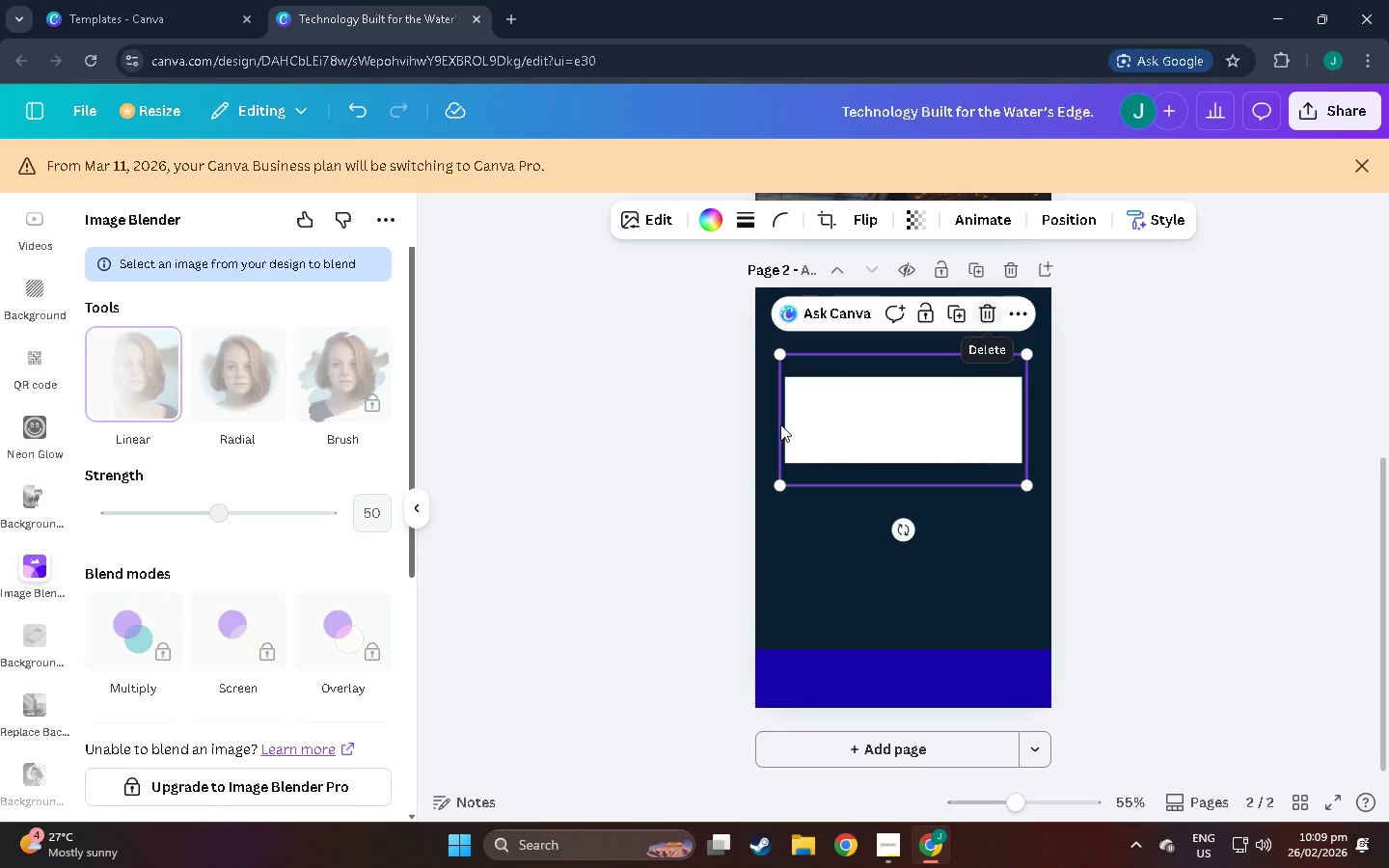 
scroll: coordinate [546, 519], scroll_direction: down, amount: 2.0
 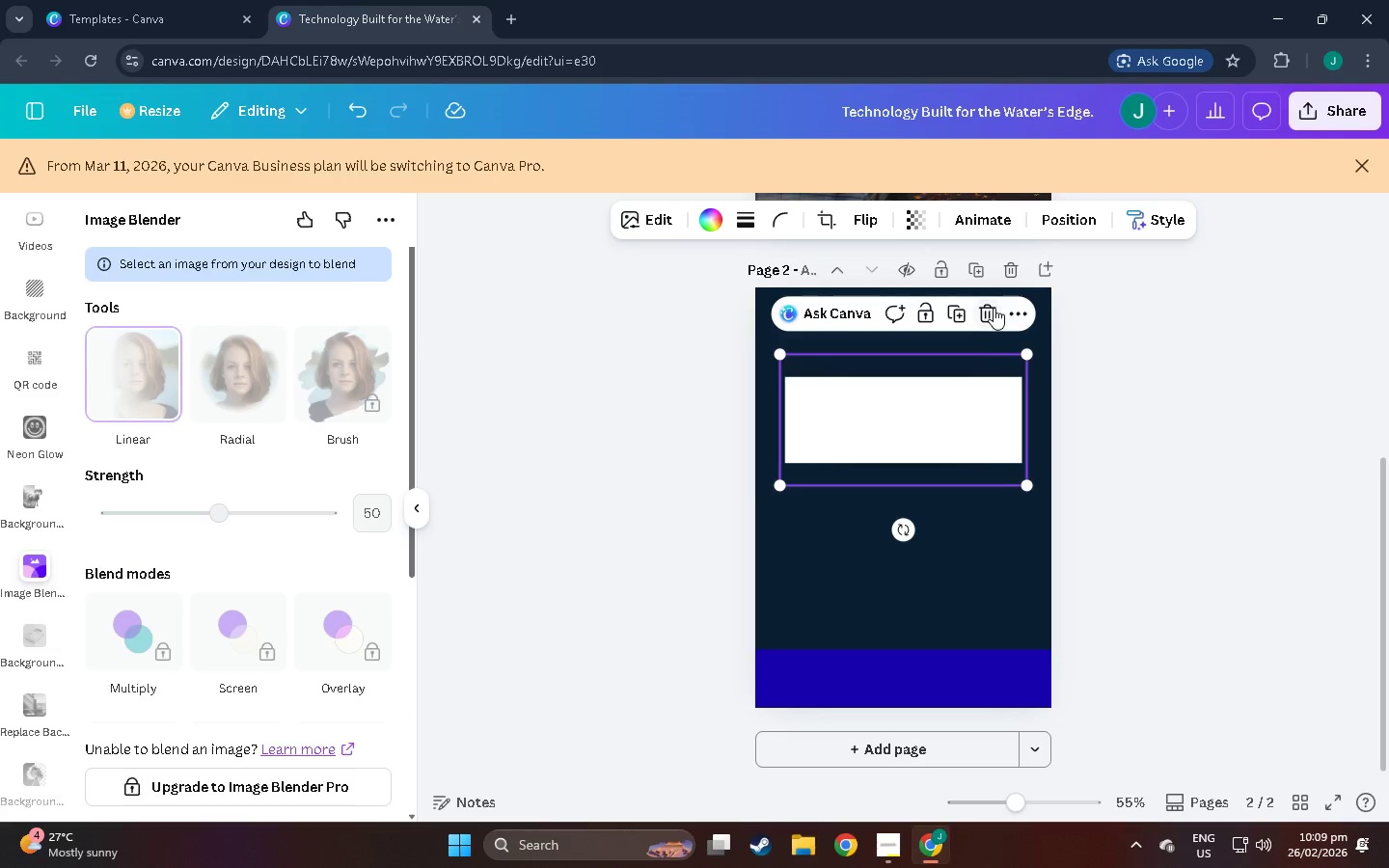 
left_click([994, 308])
 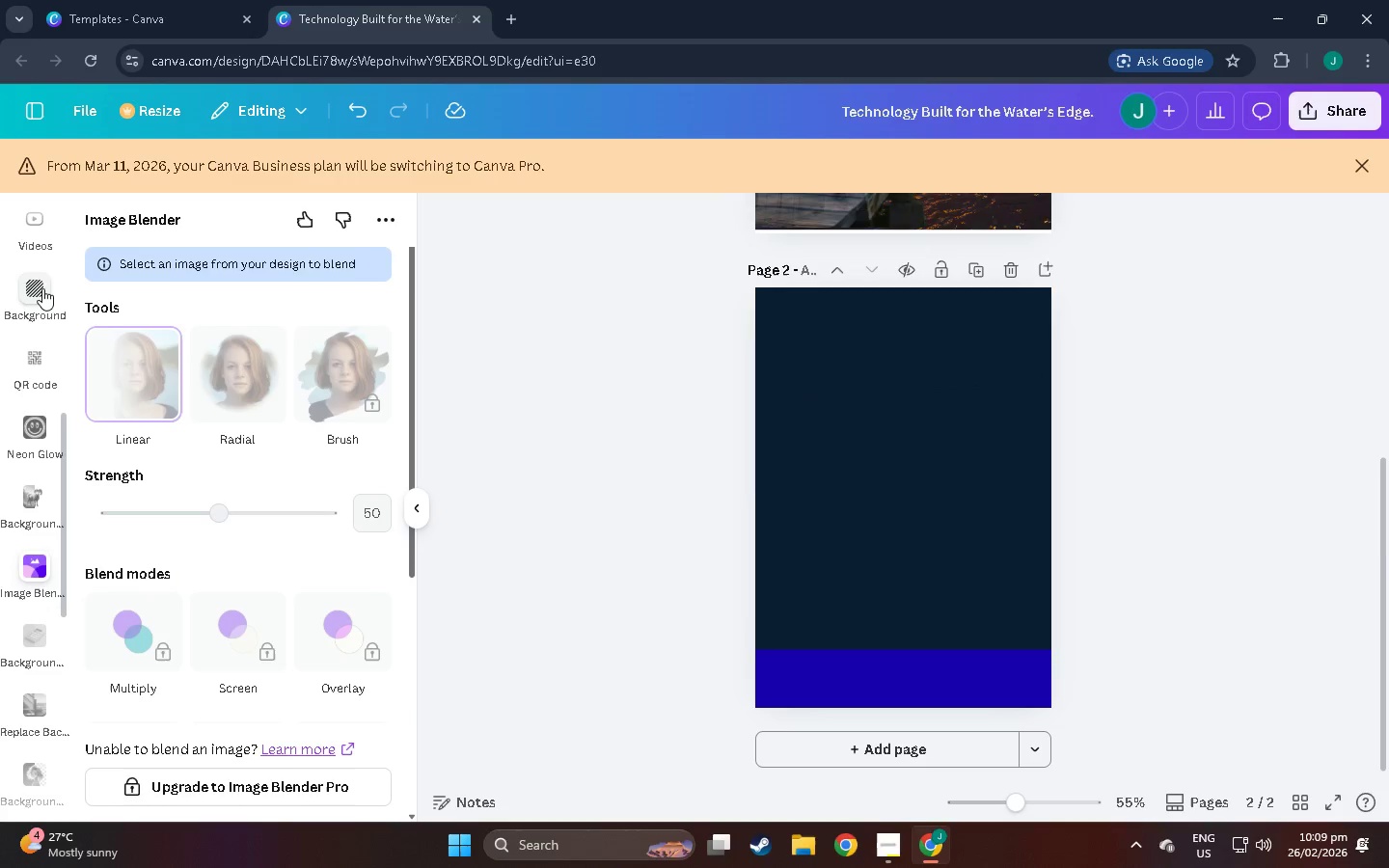 
left_click([38, 312])
 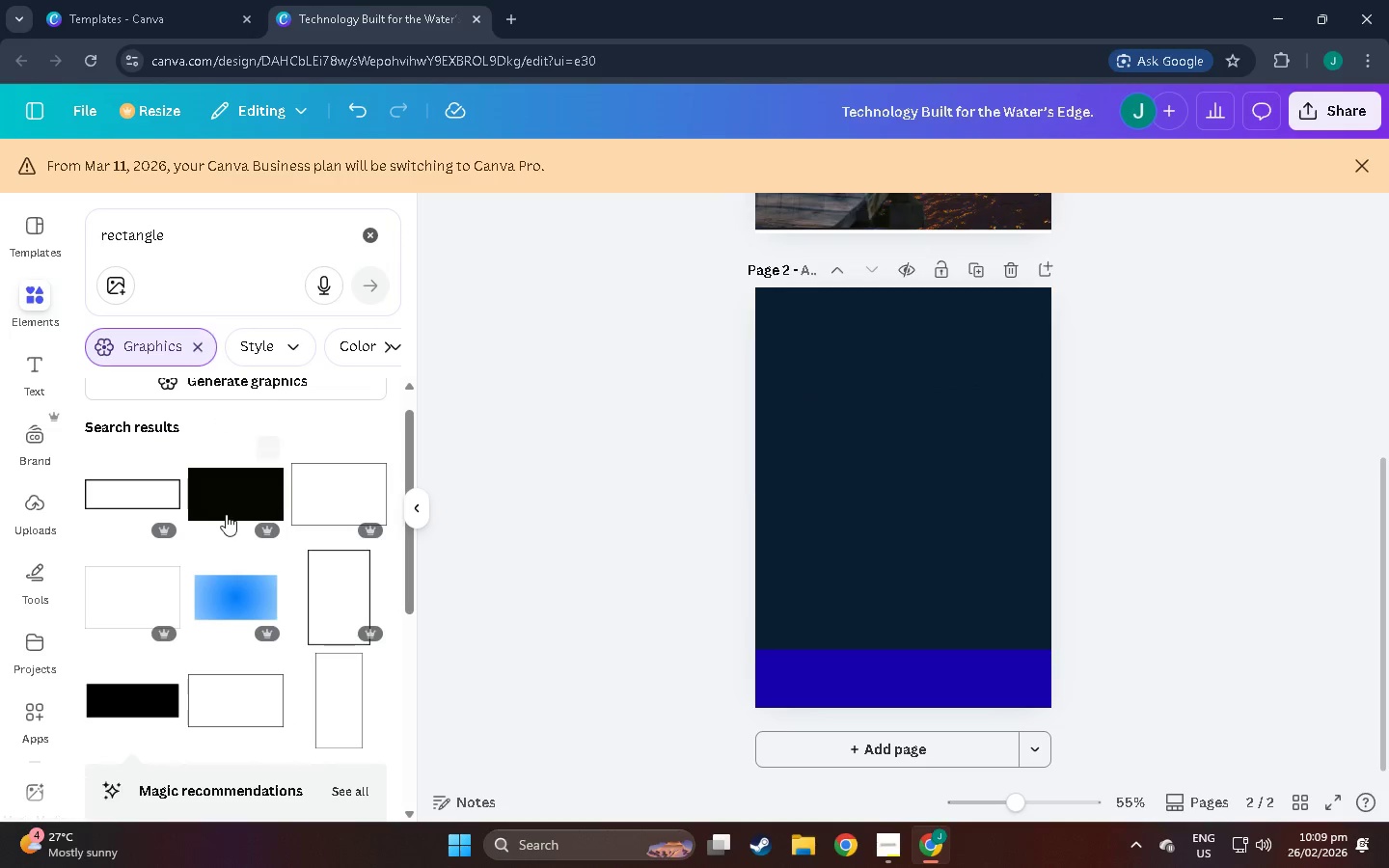 
scroll: coordinate [38, 324], scroll_direction: up, amount: 22.0
 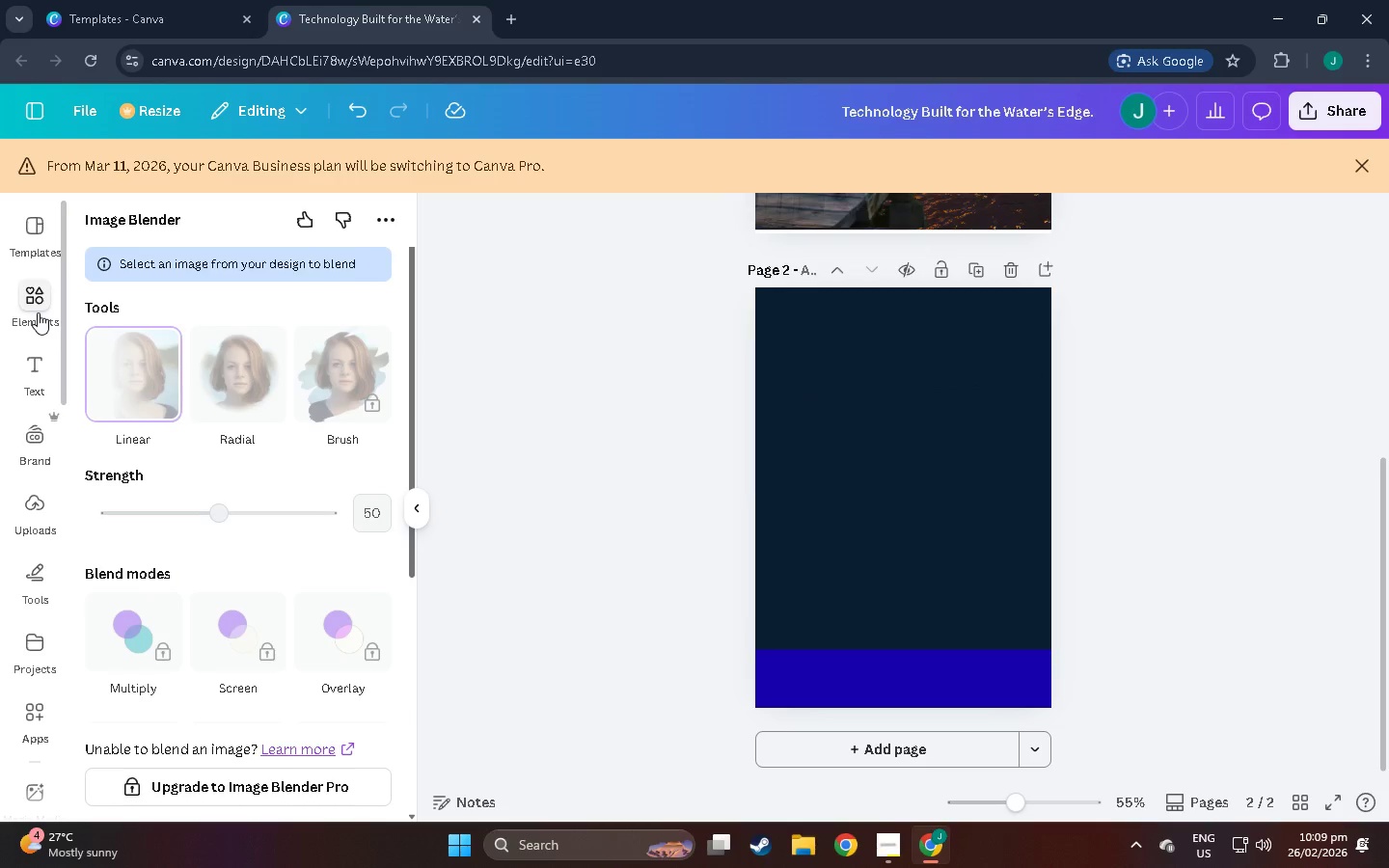 
scroll: coordinate [188, 699], scroll_direction: down, amount: 15.0
 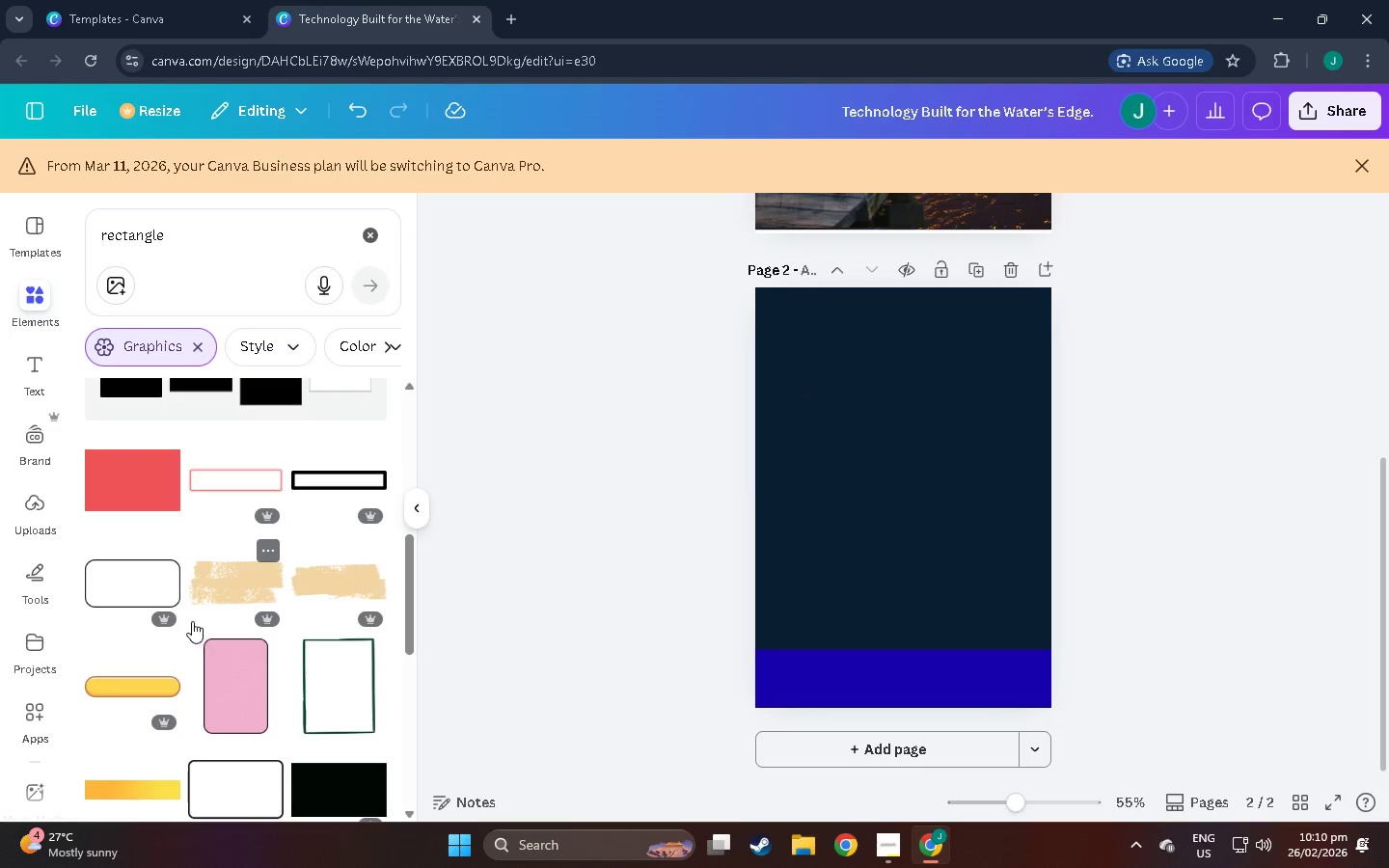 
scroll: coordinate [192, 624], scroll_direction: up, amount: 10.0
 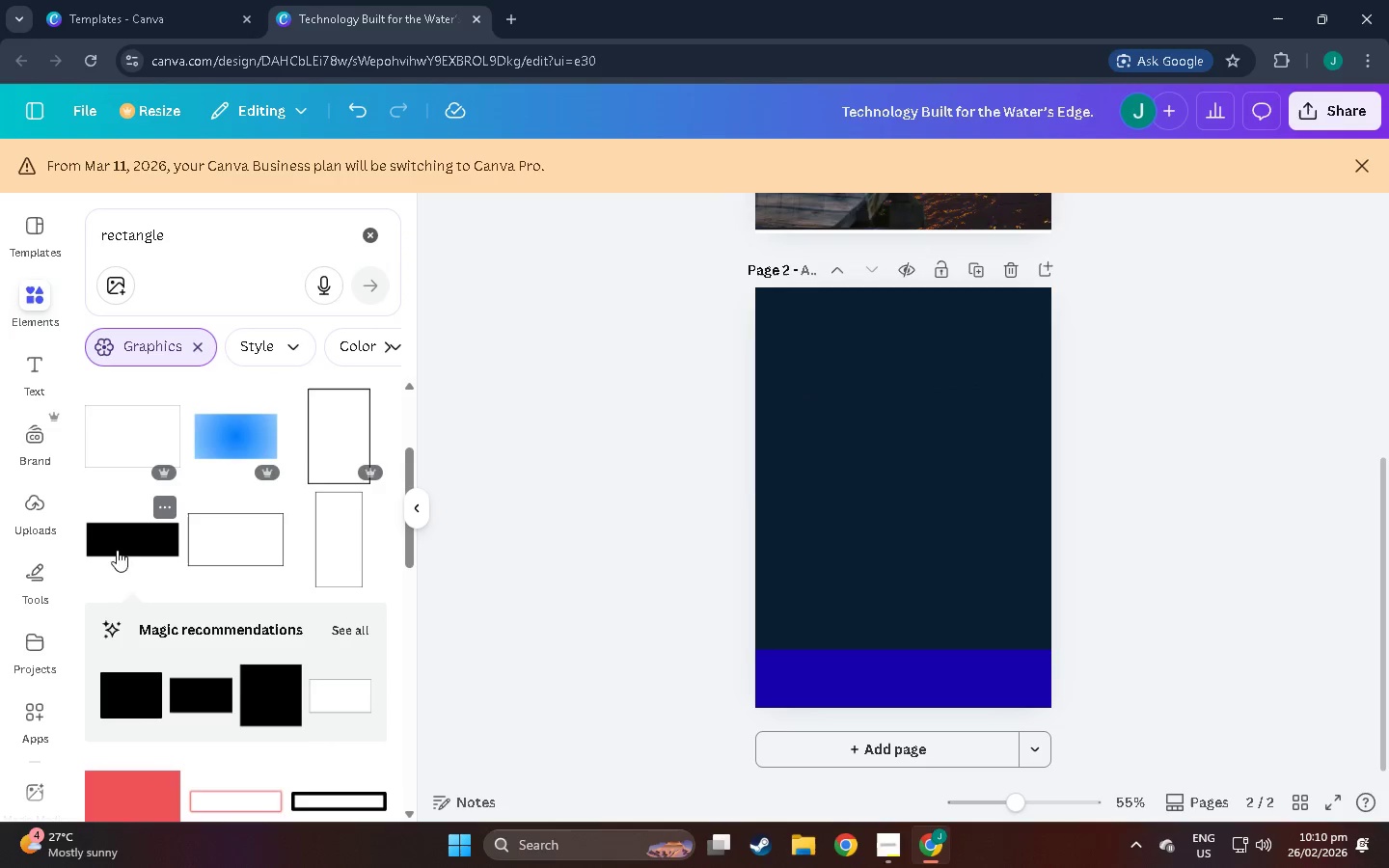 
left_click([138, 502])
 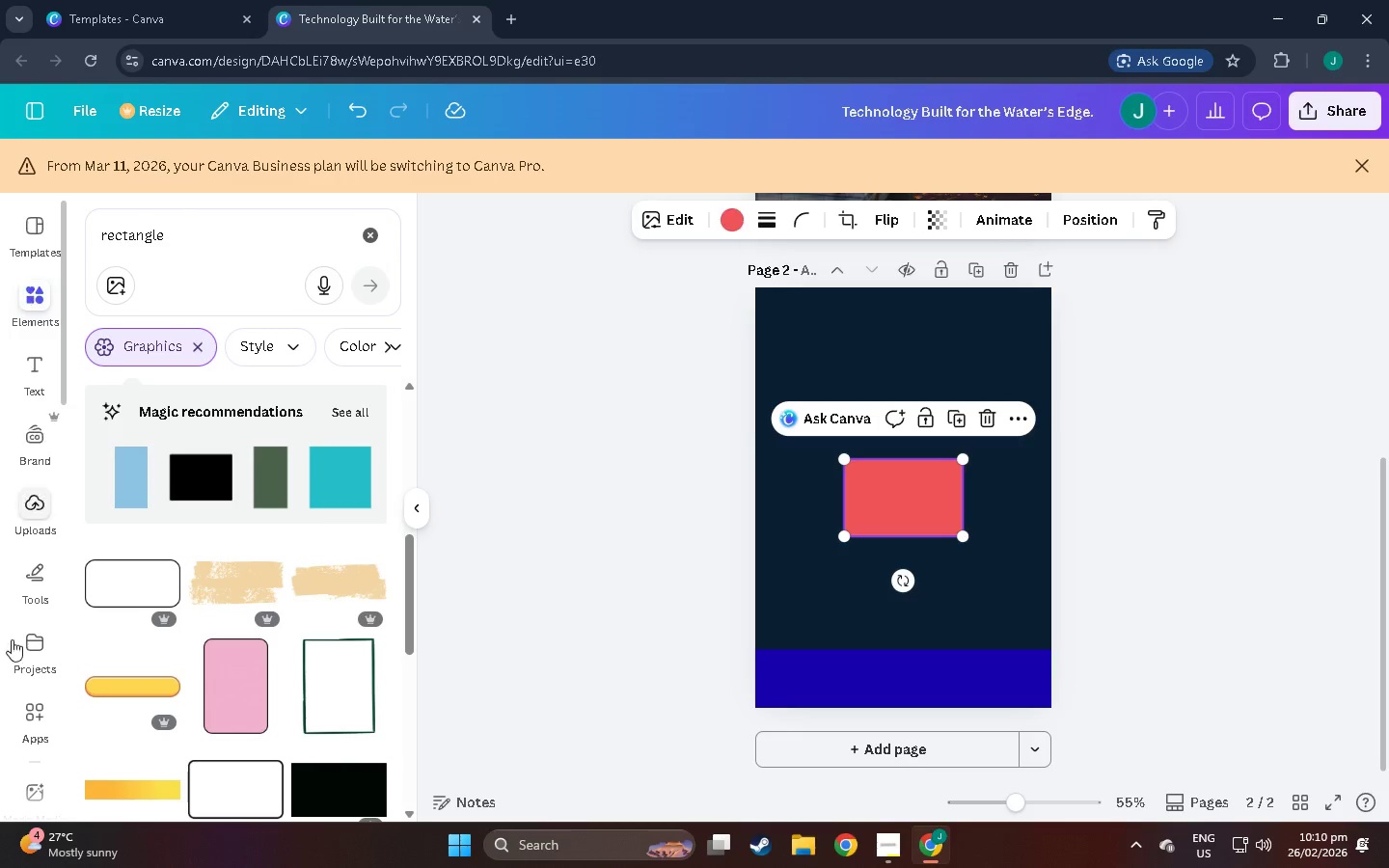 
scroll: coordinate [34, 683], scroll_direction: down, amount: 27.0
 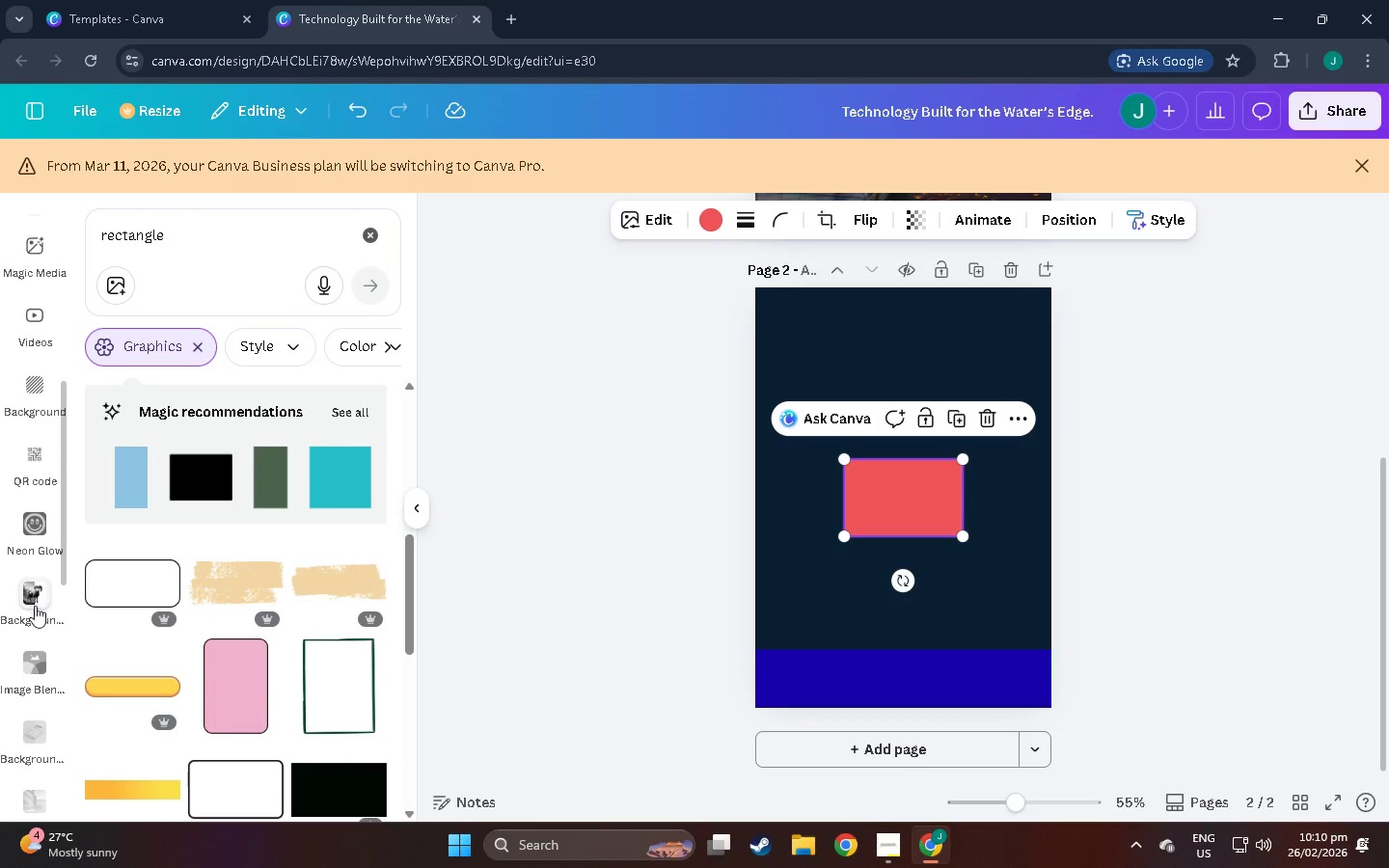 
left_click([35, 662])
 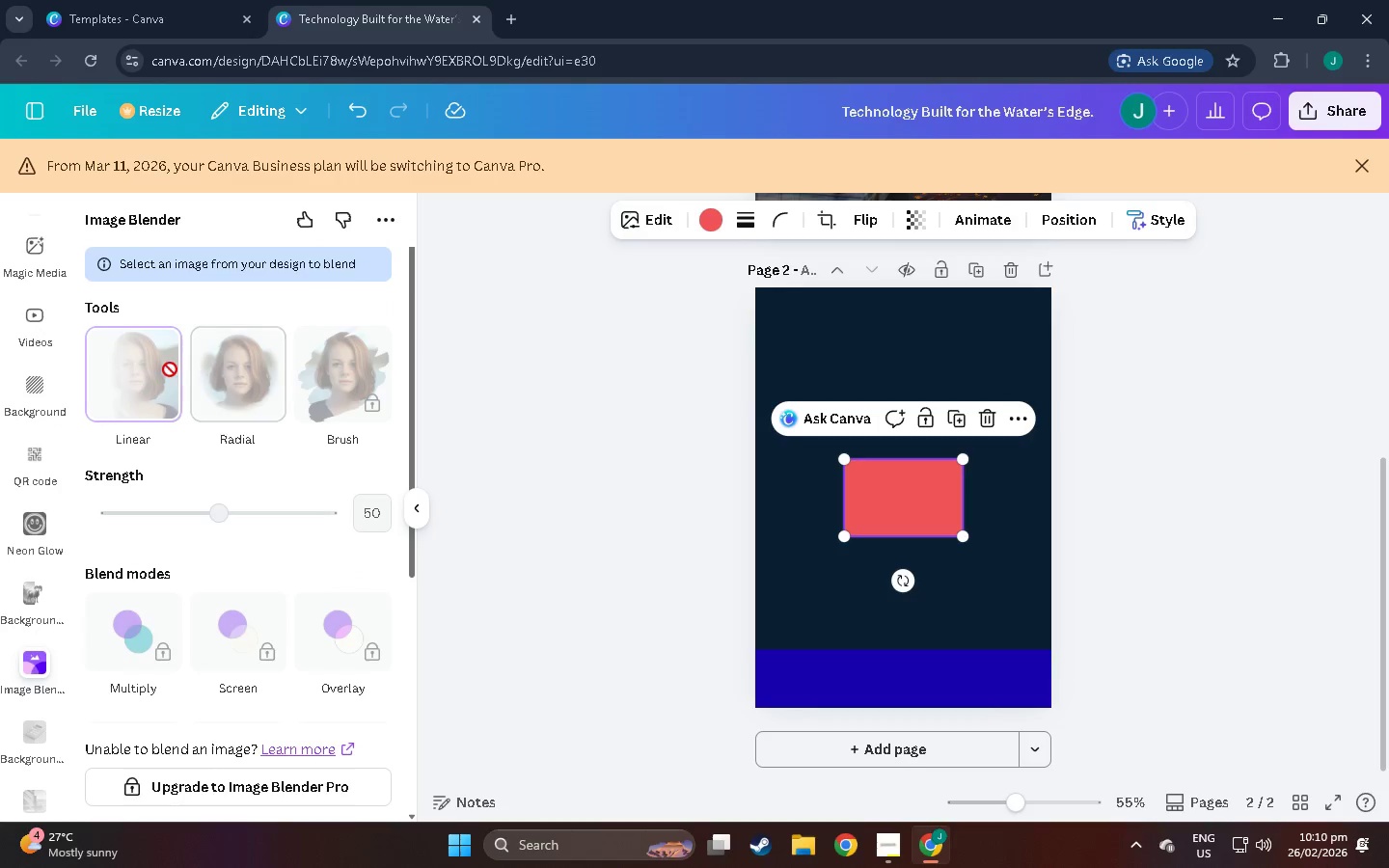 
left_click([142, 375])
 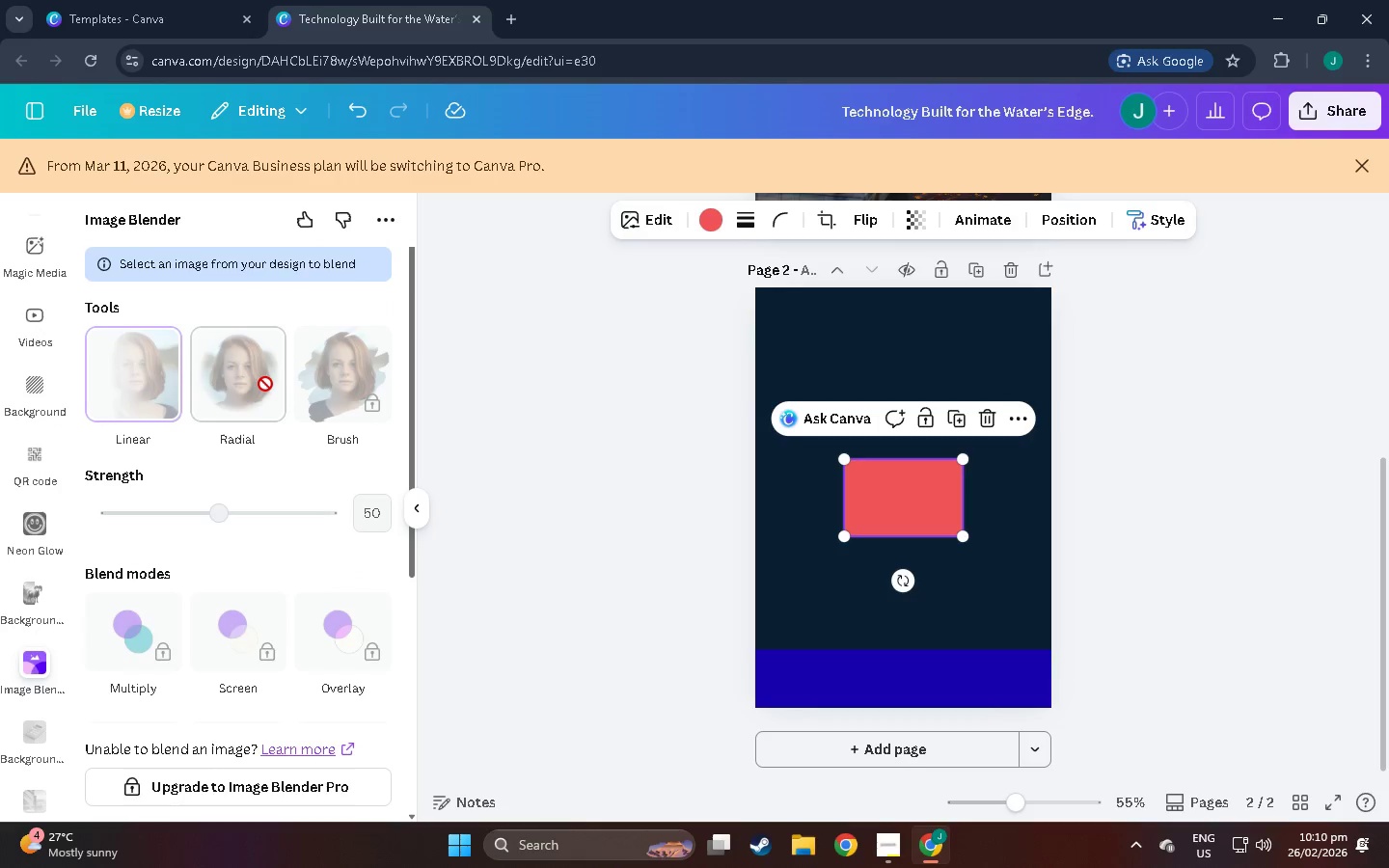 
left_click([265, 384])
 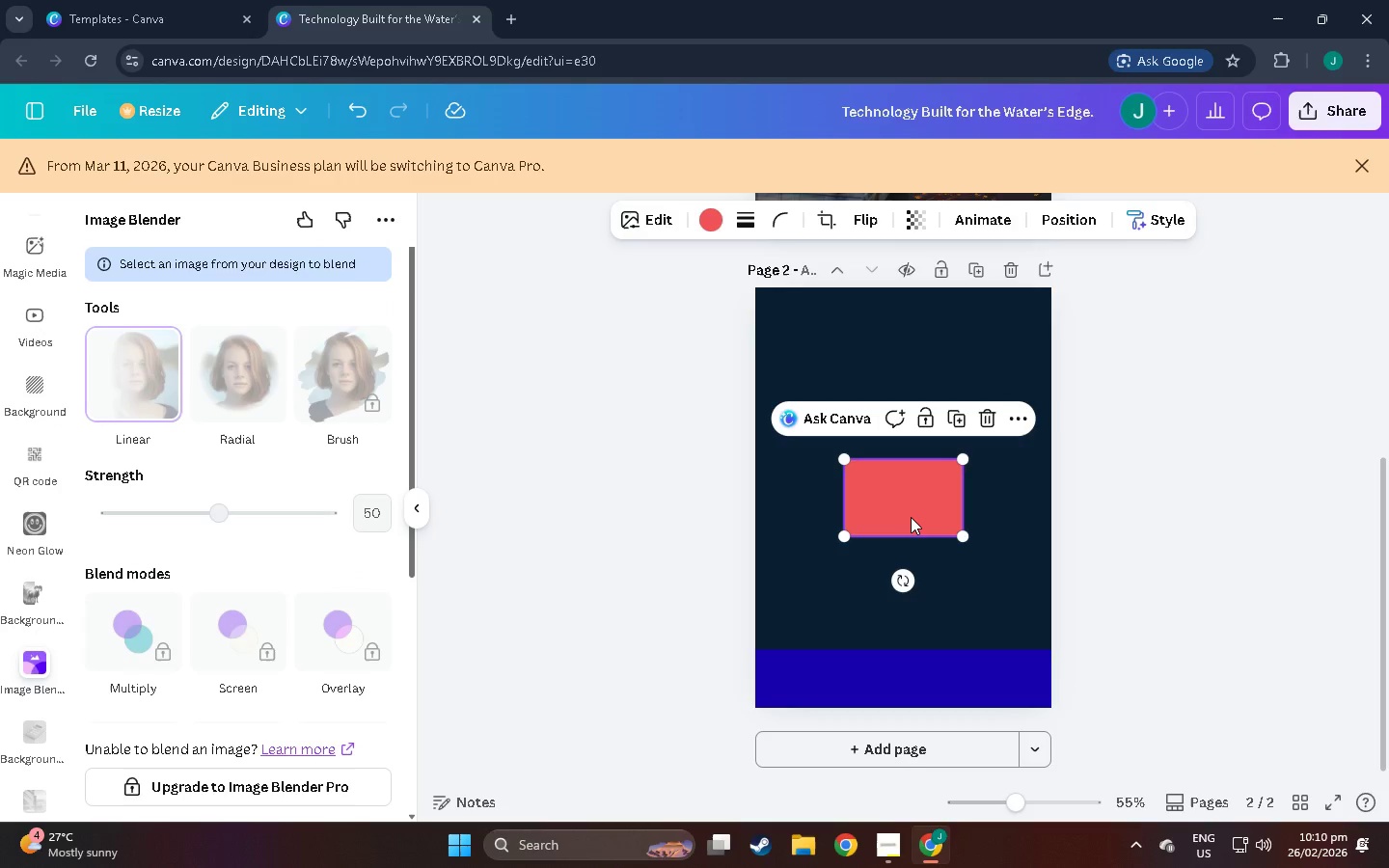 
left_click([911, 517])
 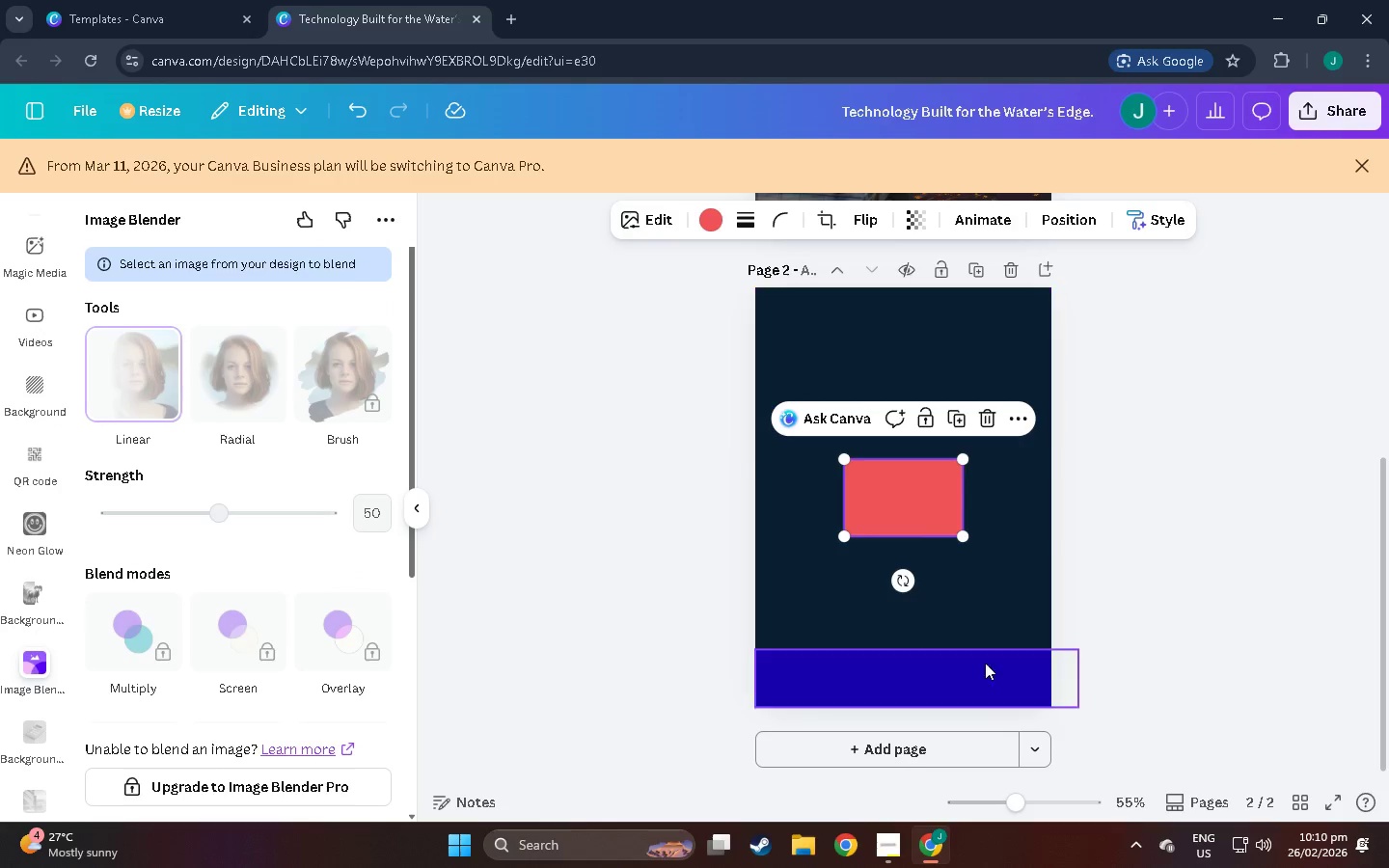 
left_click([1010, 663])
 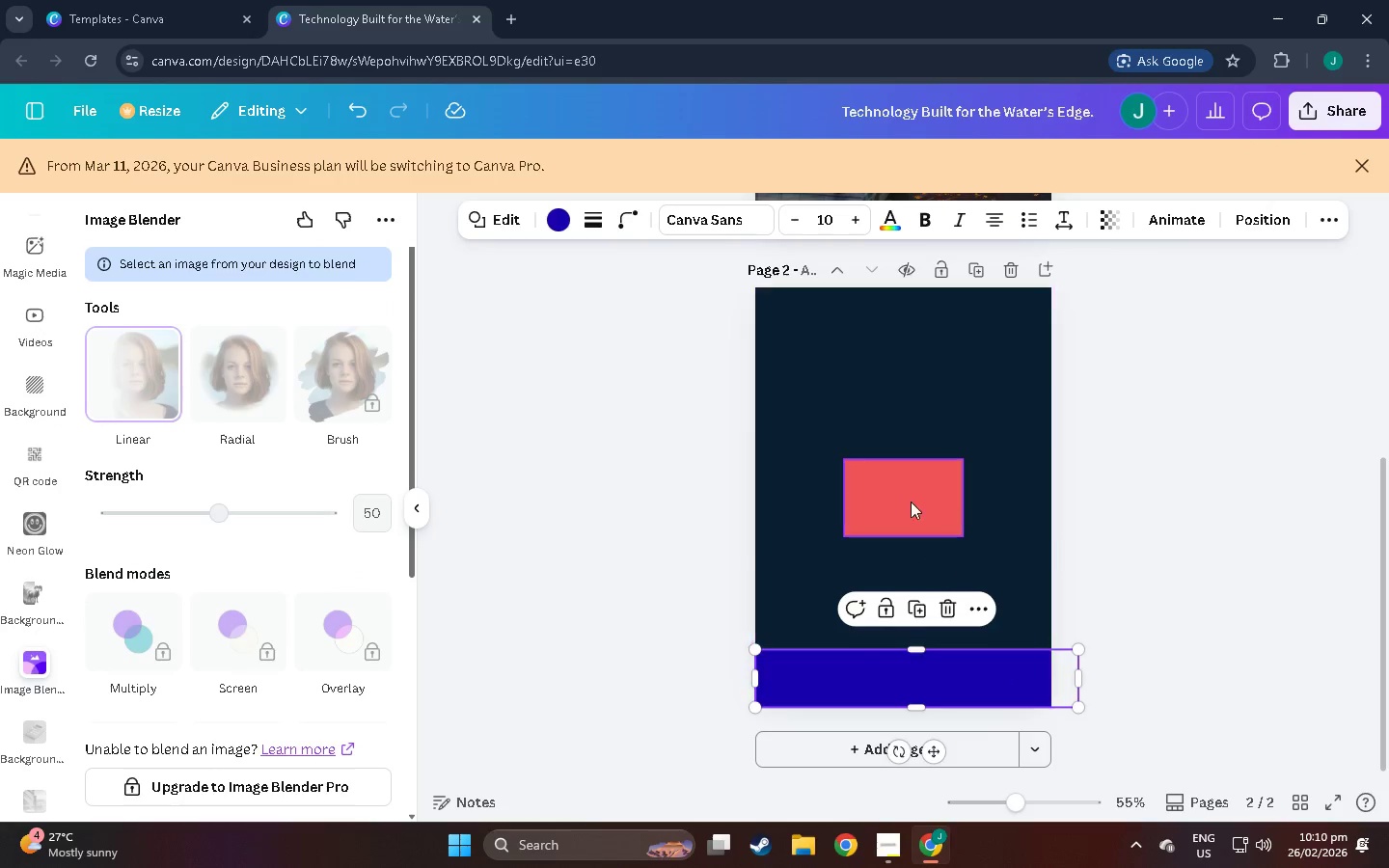 
left_click([905, 483])
 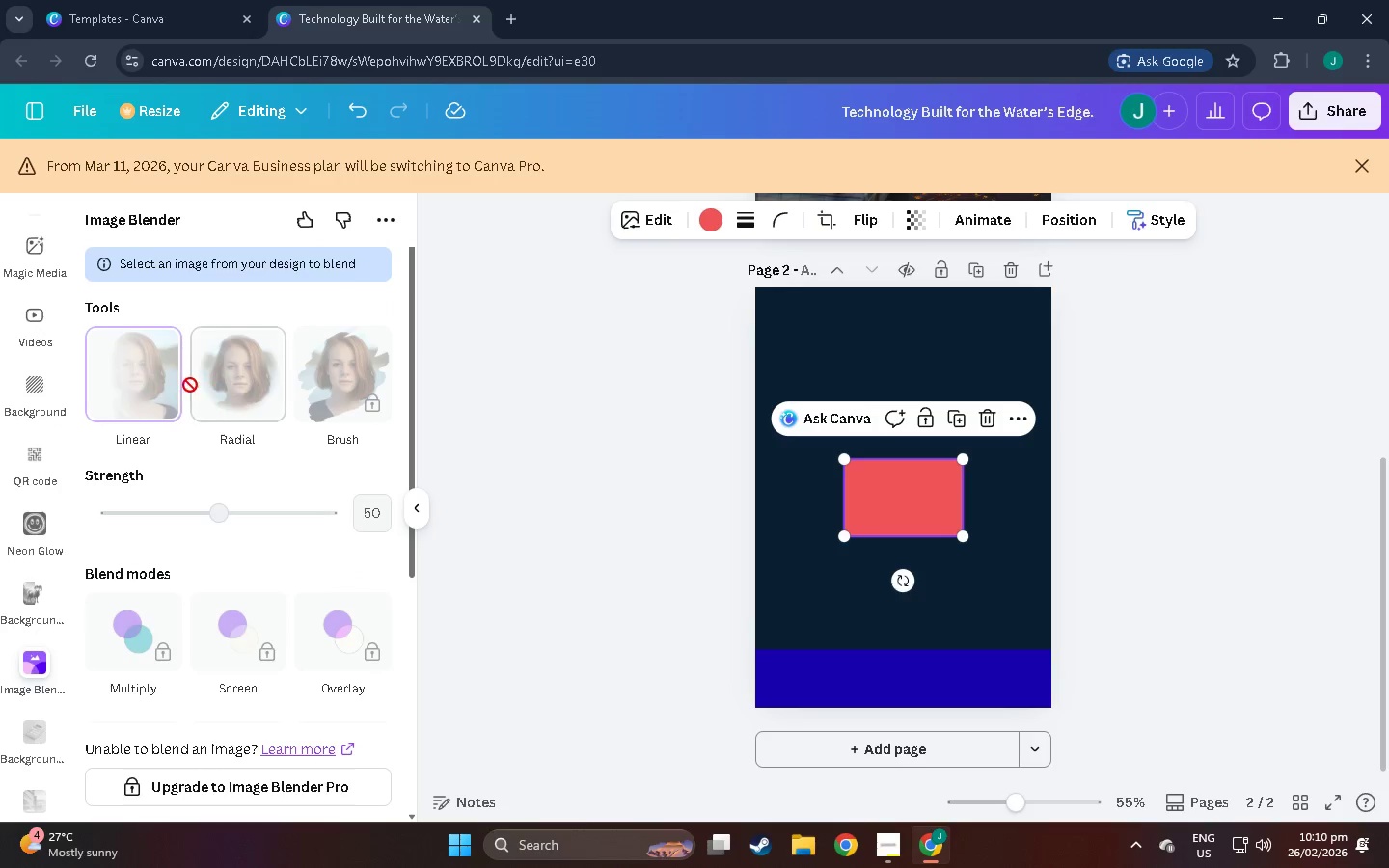 
left_click([155, 384])
 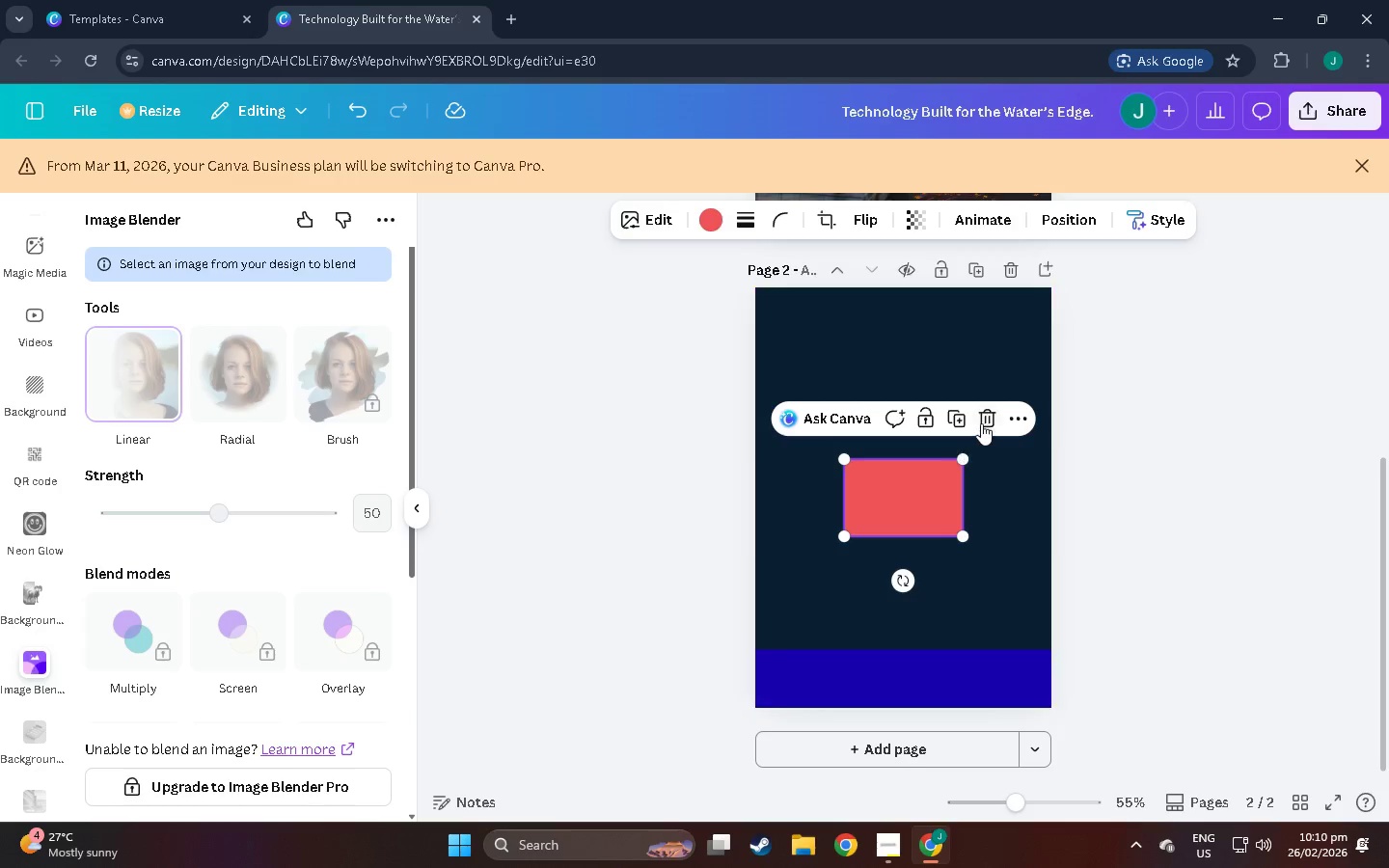 
left_click([981, 423])
 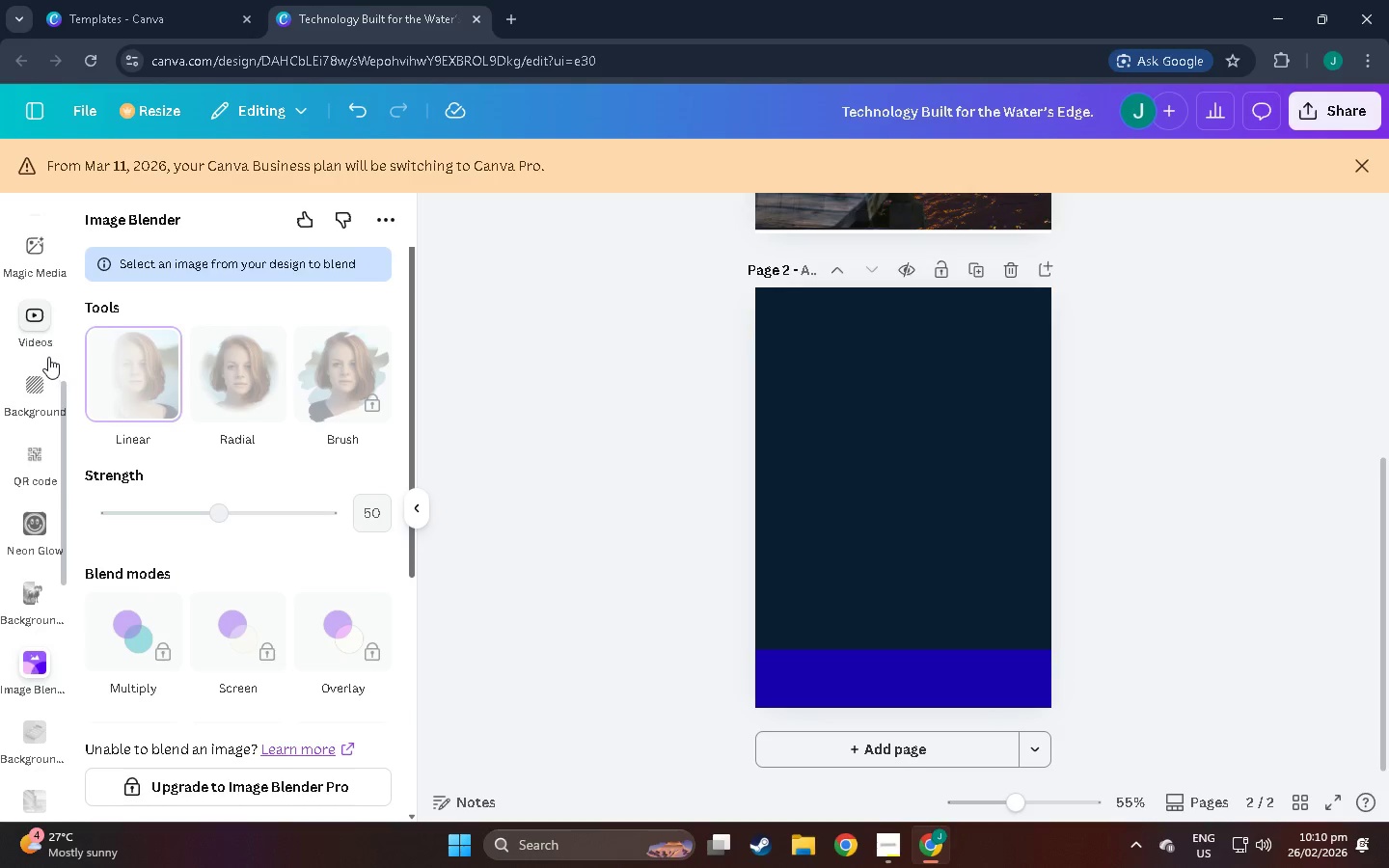 
scroll: coordinate [34, 309], scroll_direction: up, amount: 21.0
 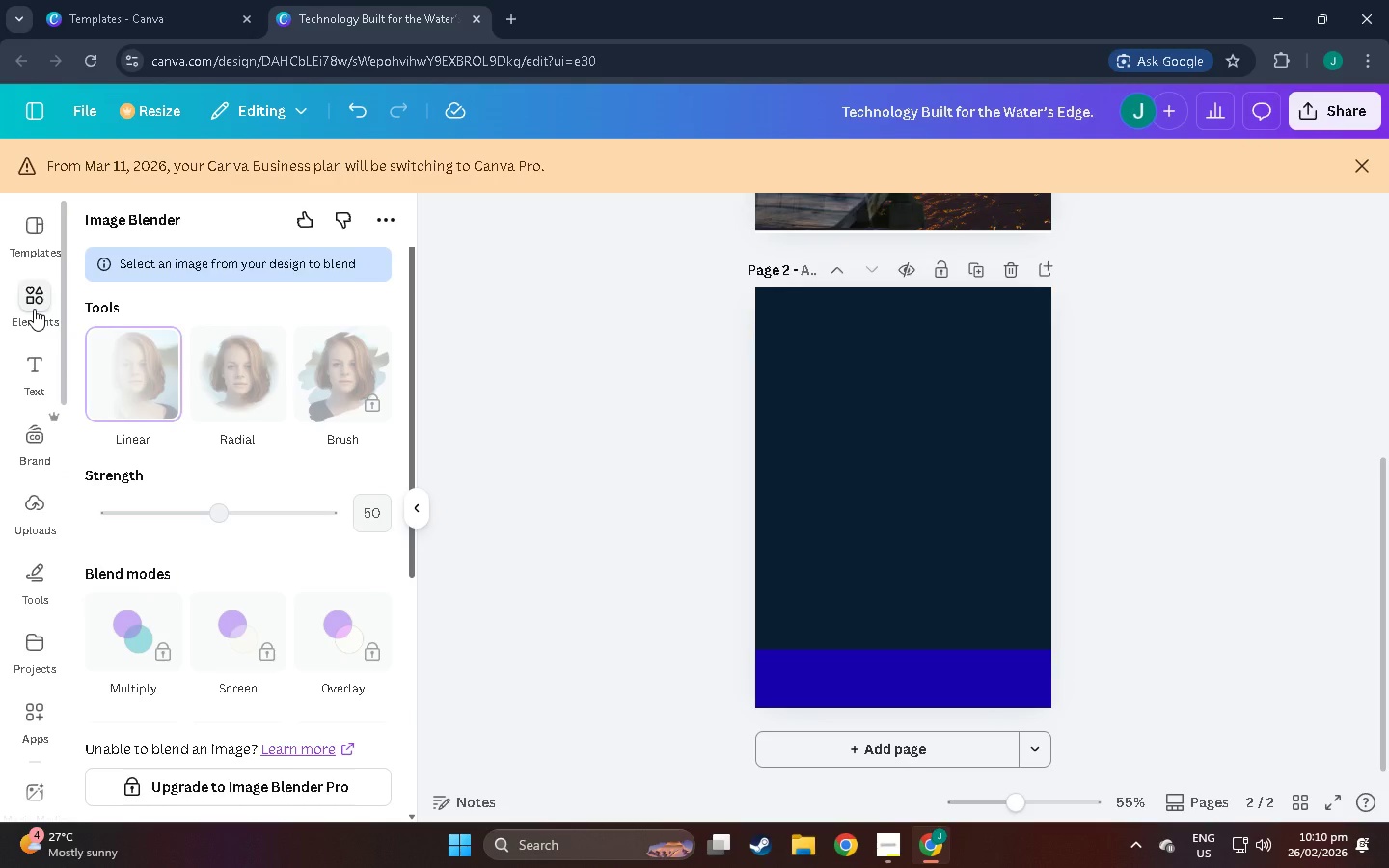 
left_click([34, 309])
 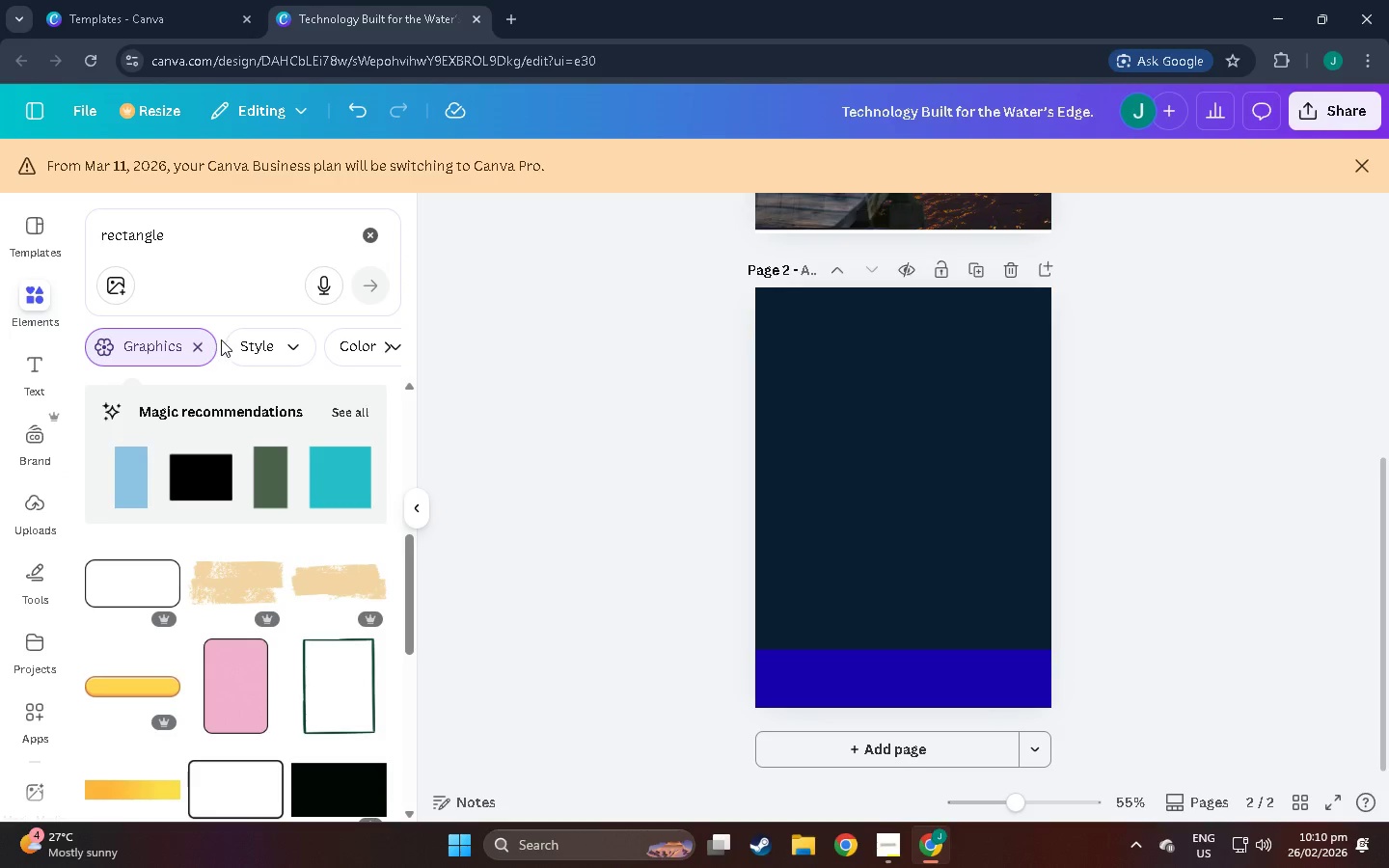 
left_click([198, 343])
 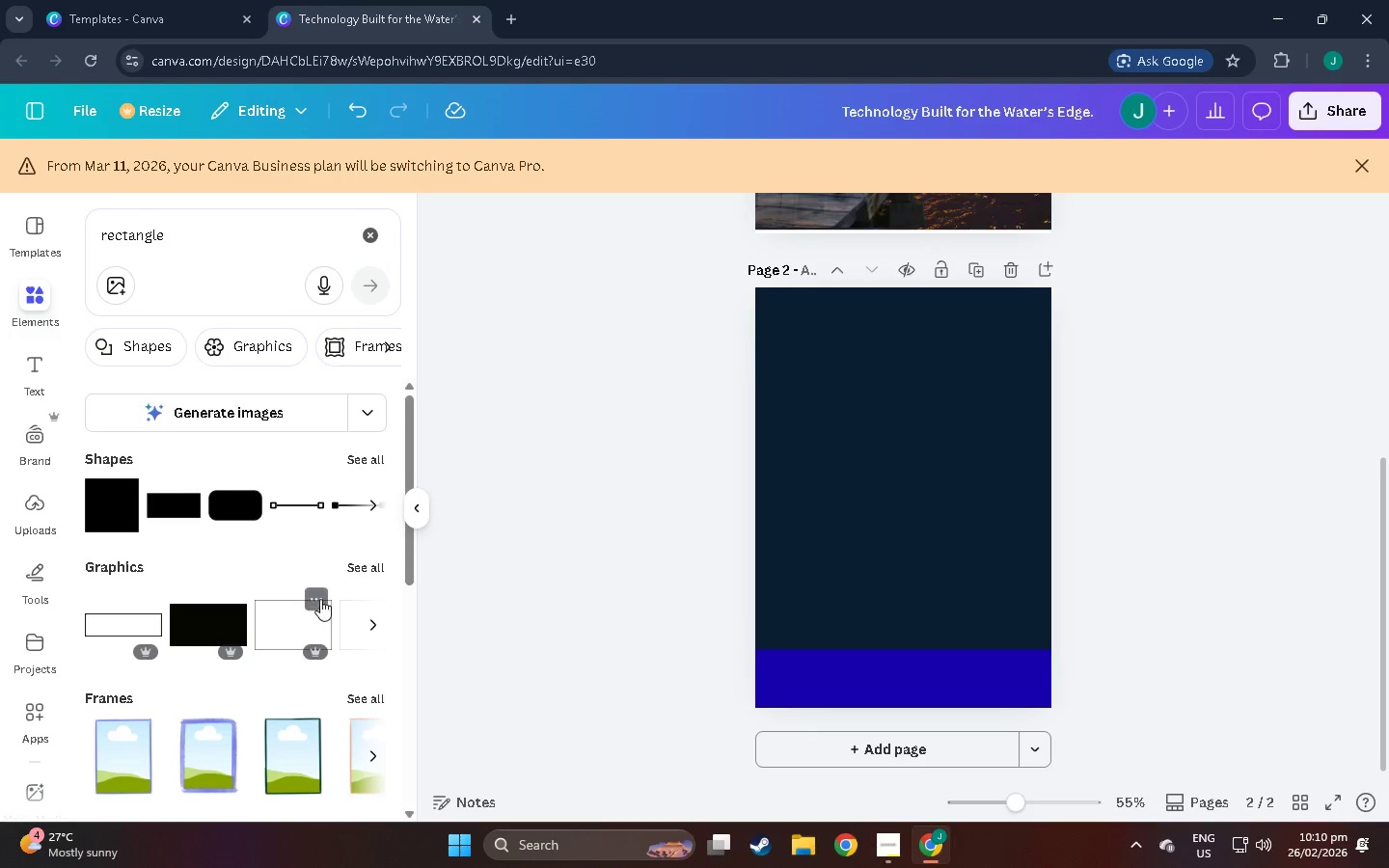 
scroll: coordinate [291, 638], scroll_direction: down, amount: 8.0
 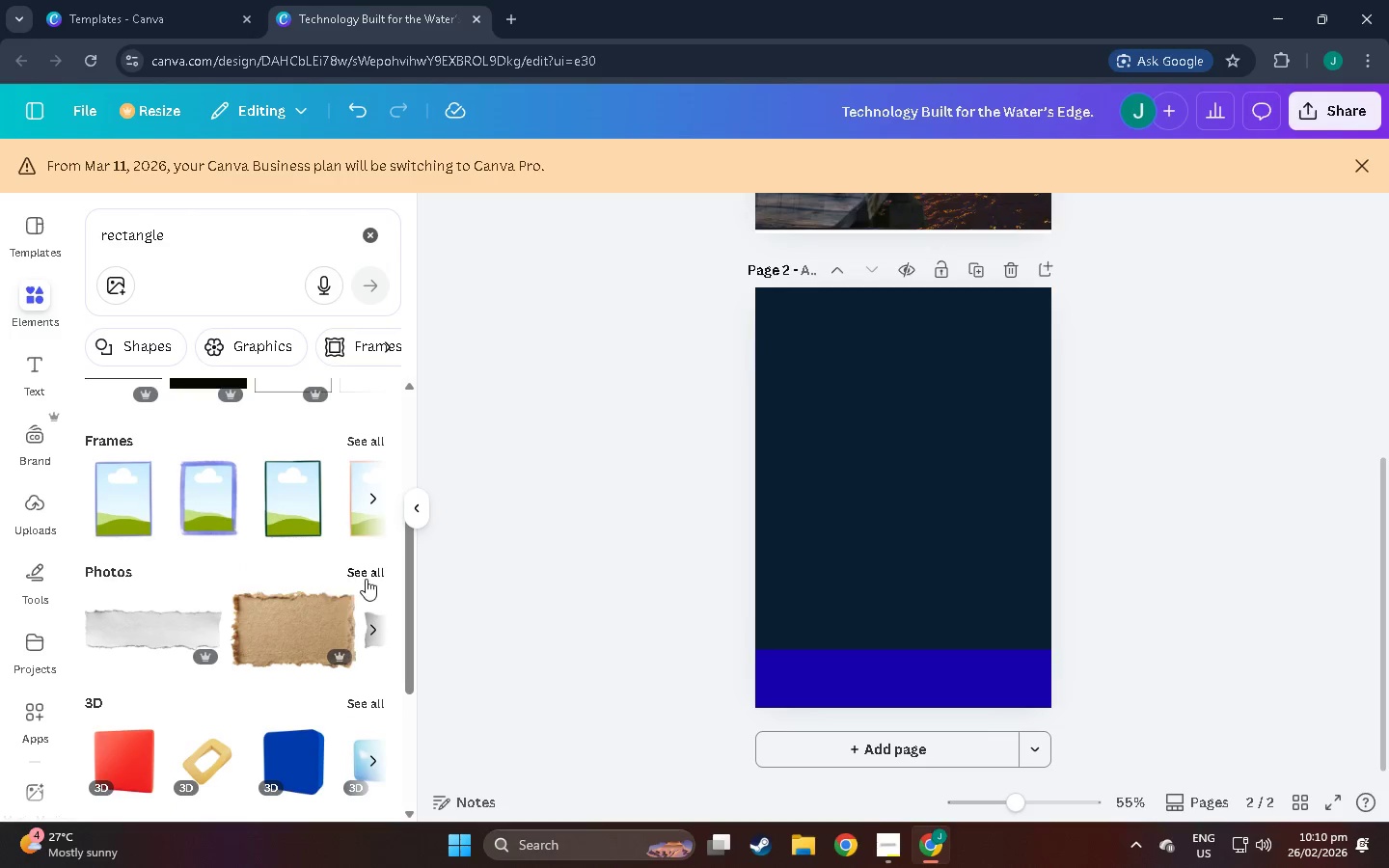 
left_click([366, 578])
 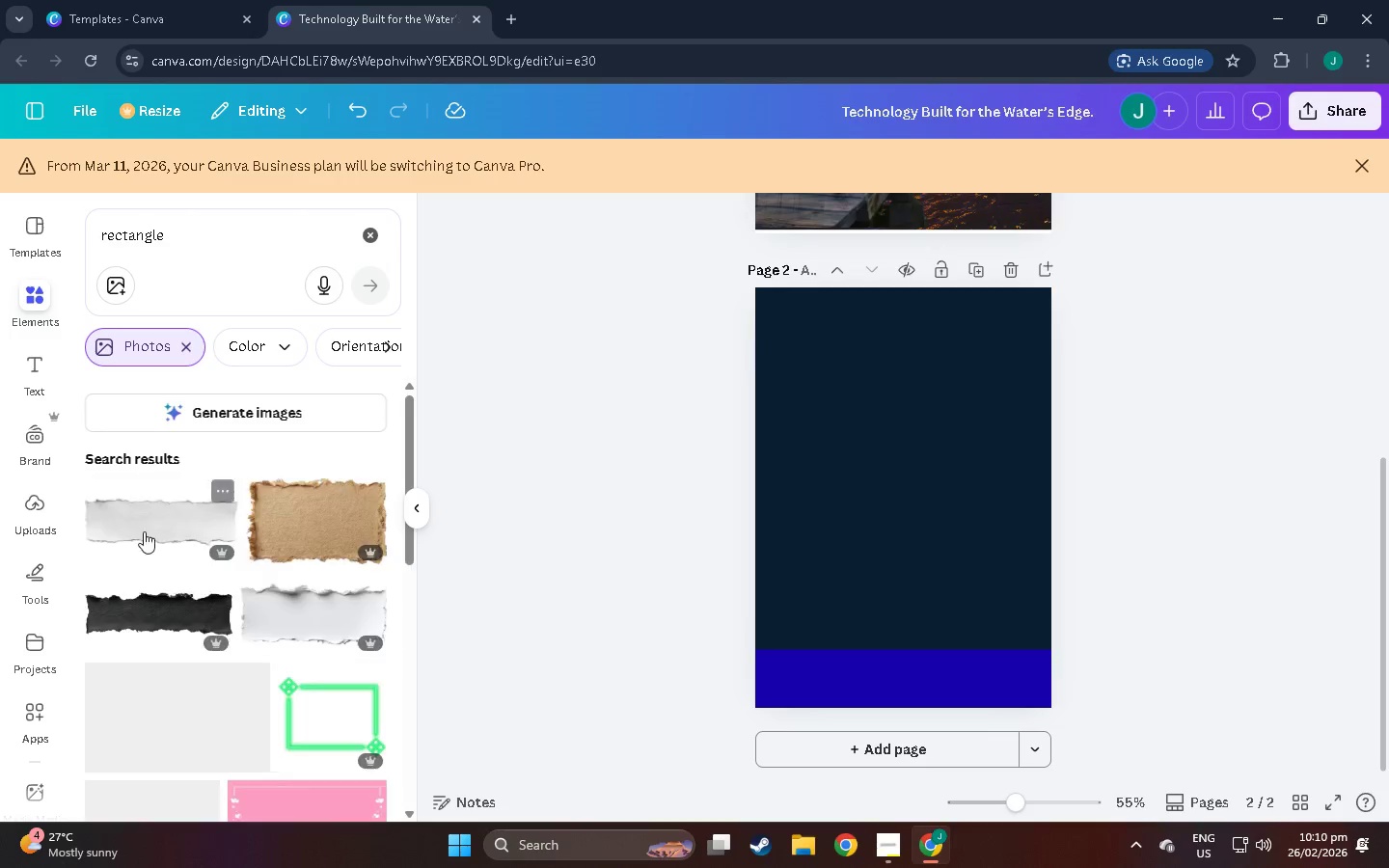 
scroll: coordinate [184, 573], scroll_direction: down, amount: 9.0
 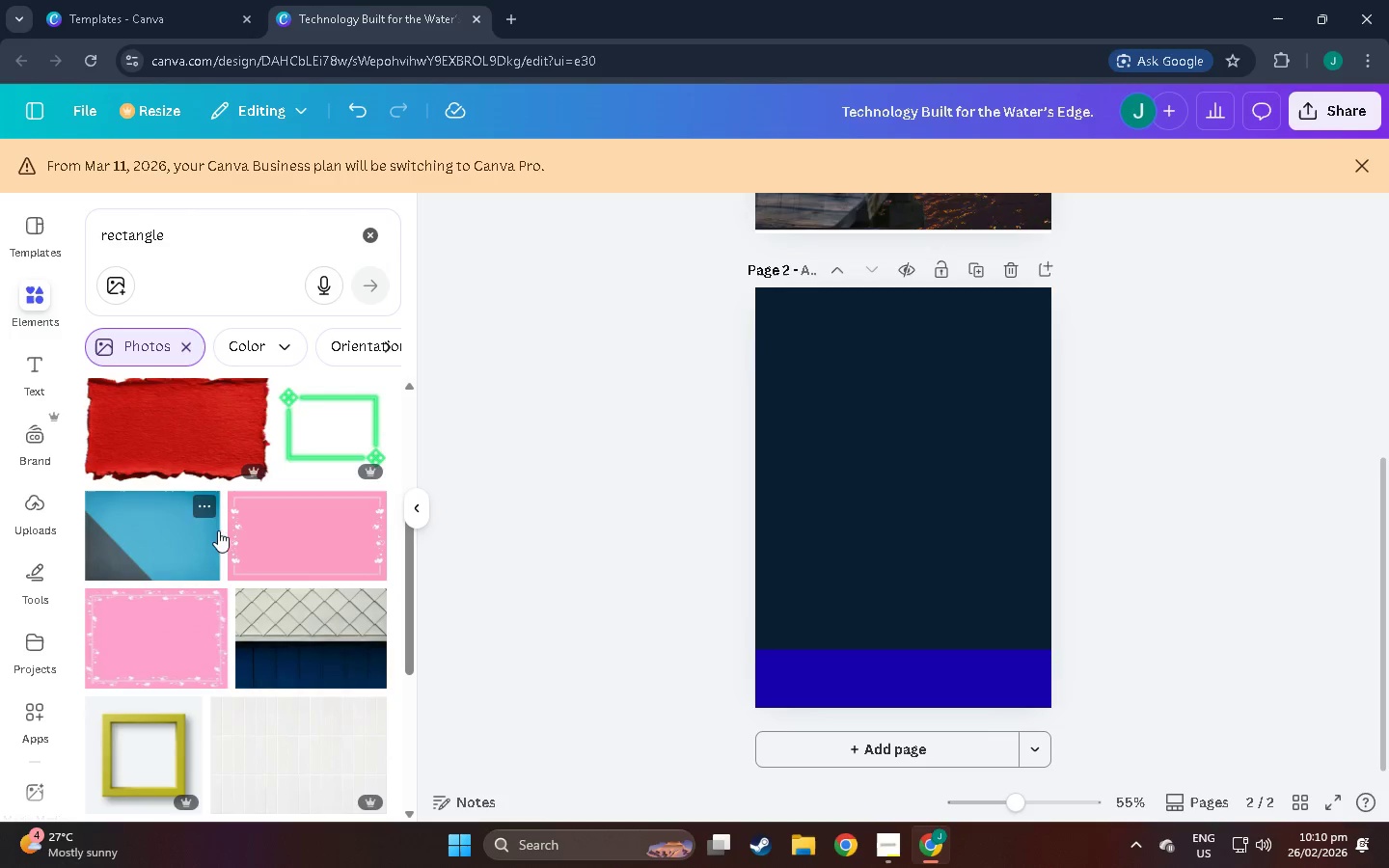 
left_click([275, 556])
 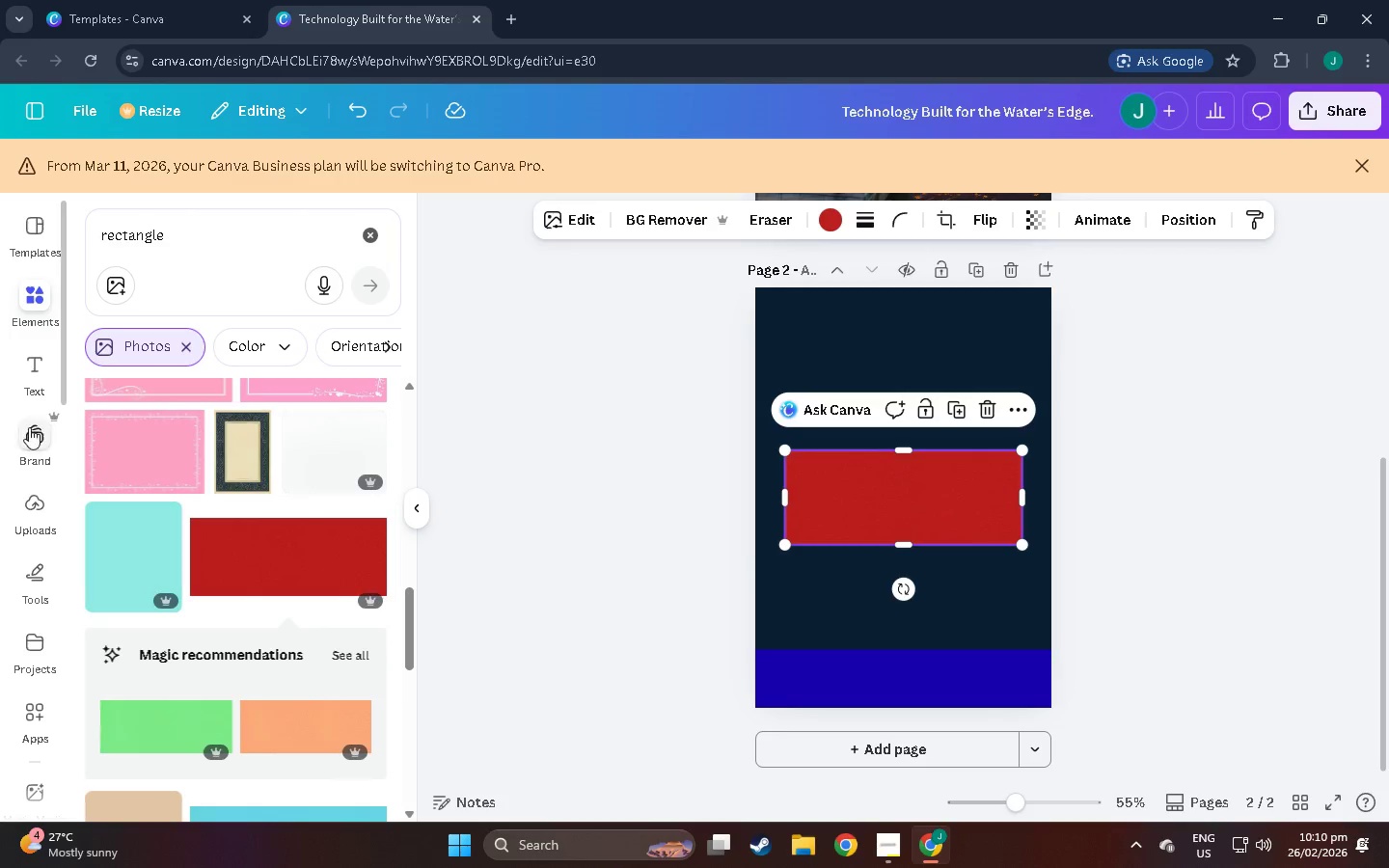 
scroll: coordinate [21, 494], scroll_direction: down, amount: 49.0
 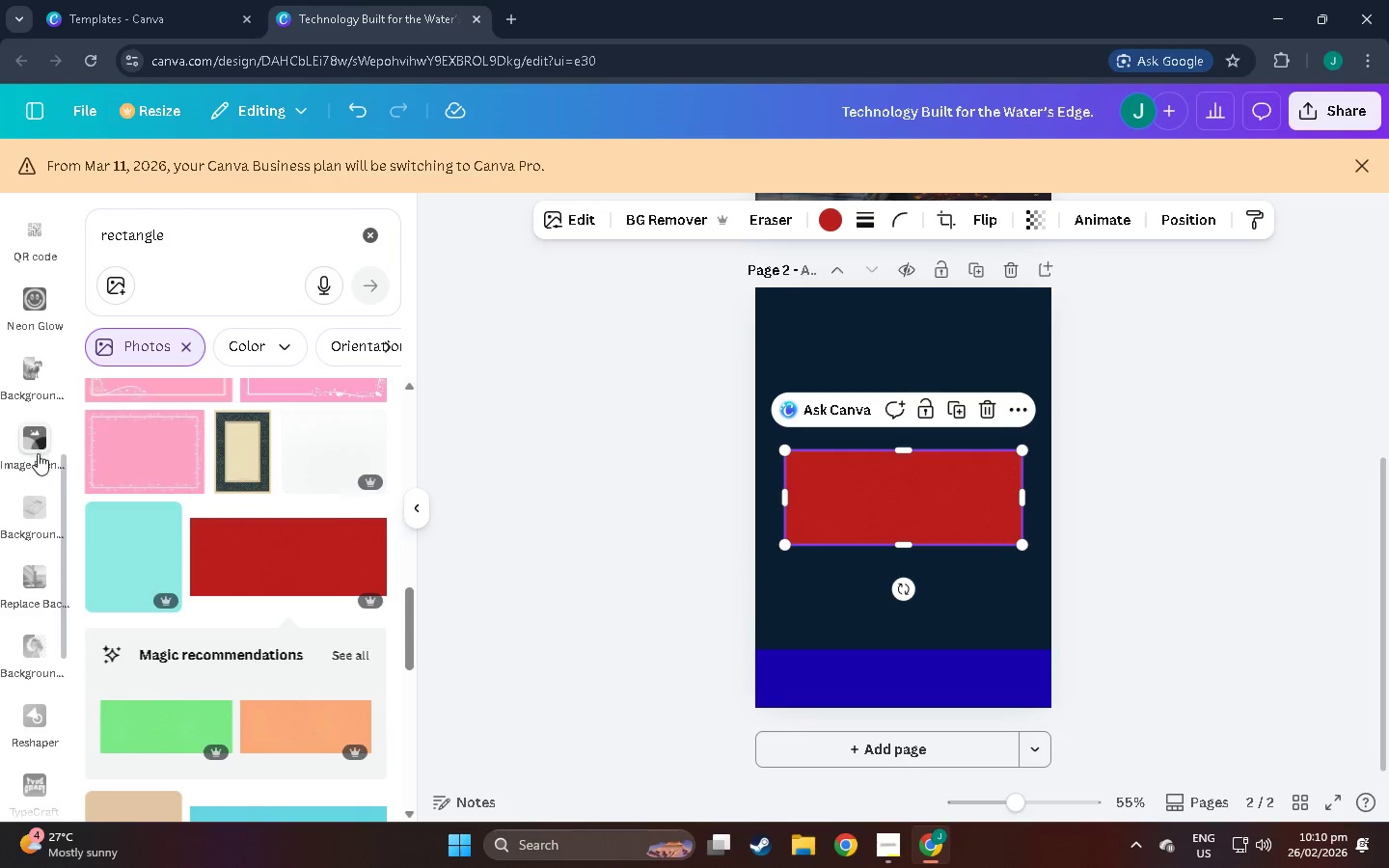 
left_click([38, 436])
 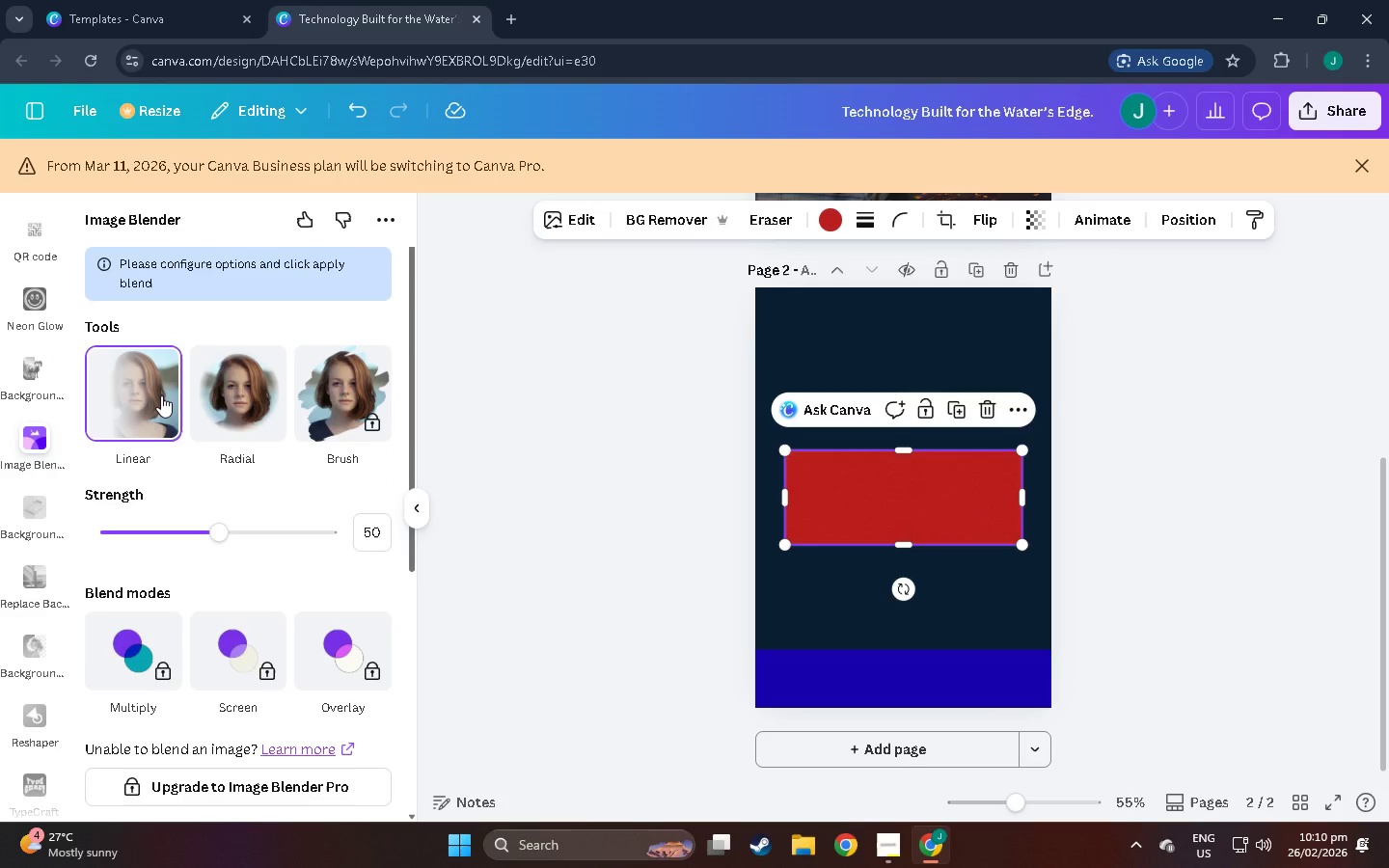 
double_click([224, 398])
 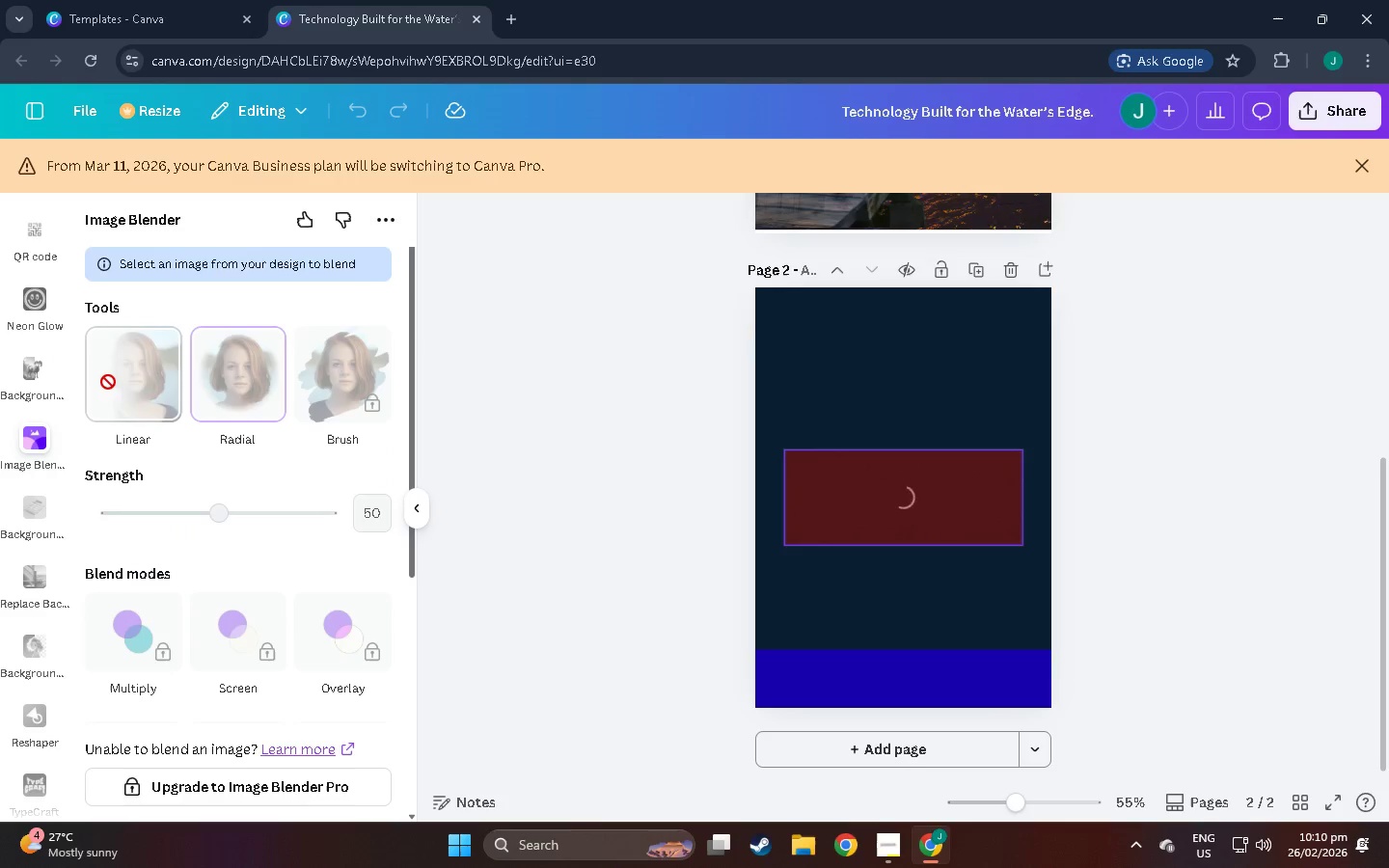 
triple_click([108, 382])
 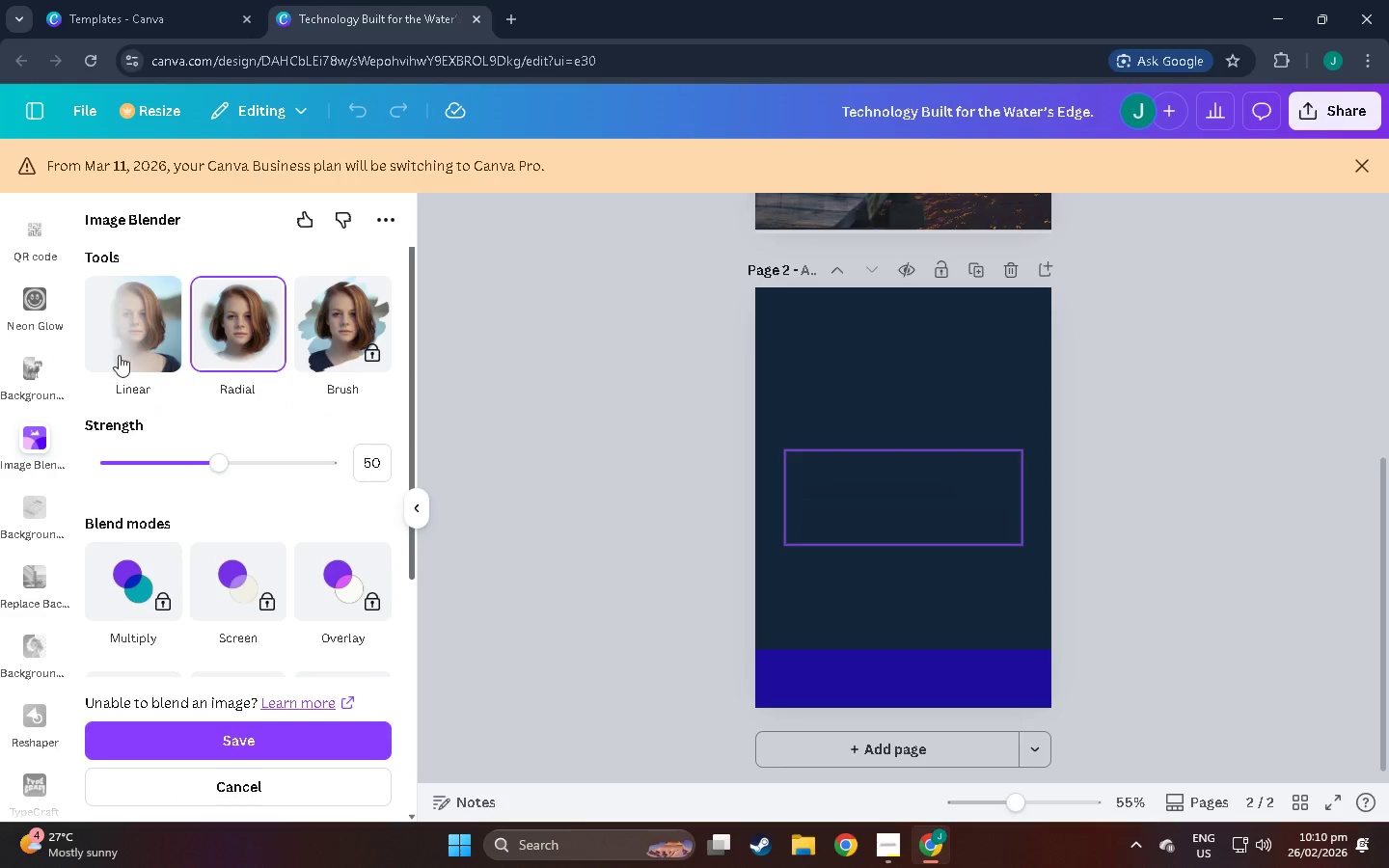 
left_click([125, 337])
 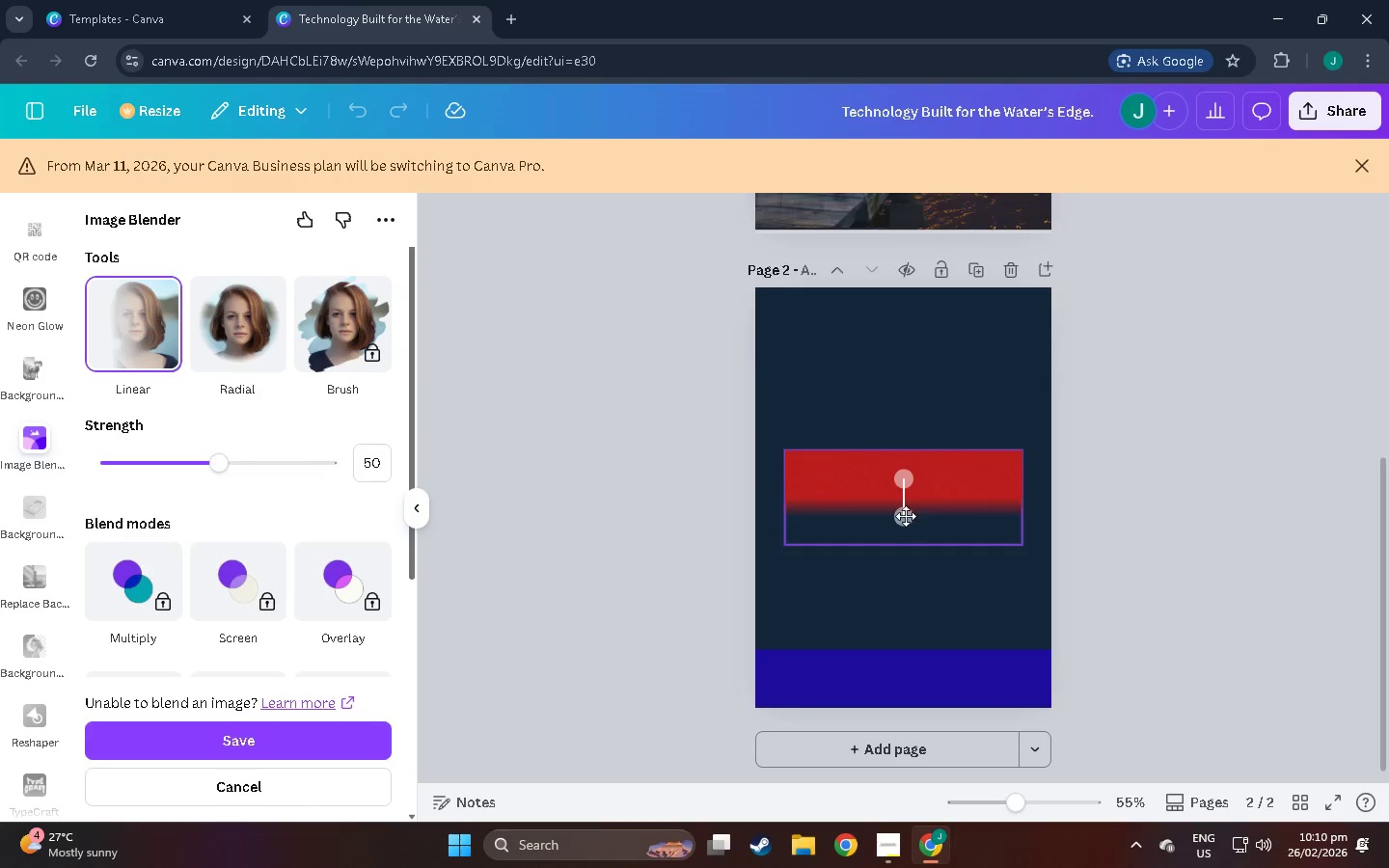 
left_click_drag(start_coordinate=[906, 516], to_coordinate=[897, 474])
 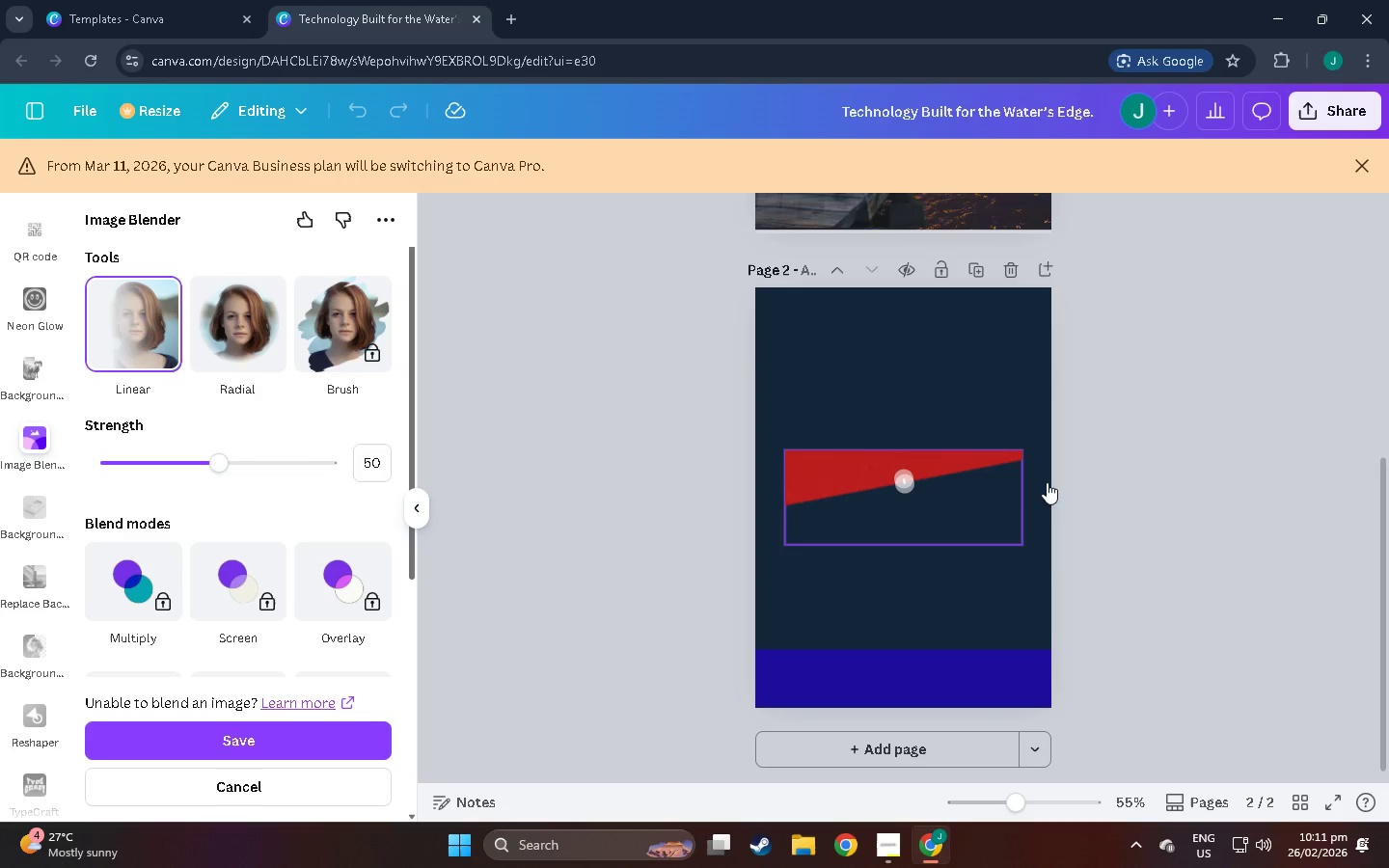 
hold_key(key=ControlLeft, duration=1.5)
 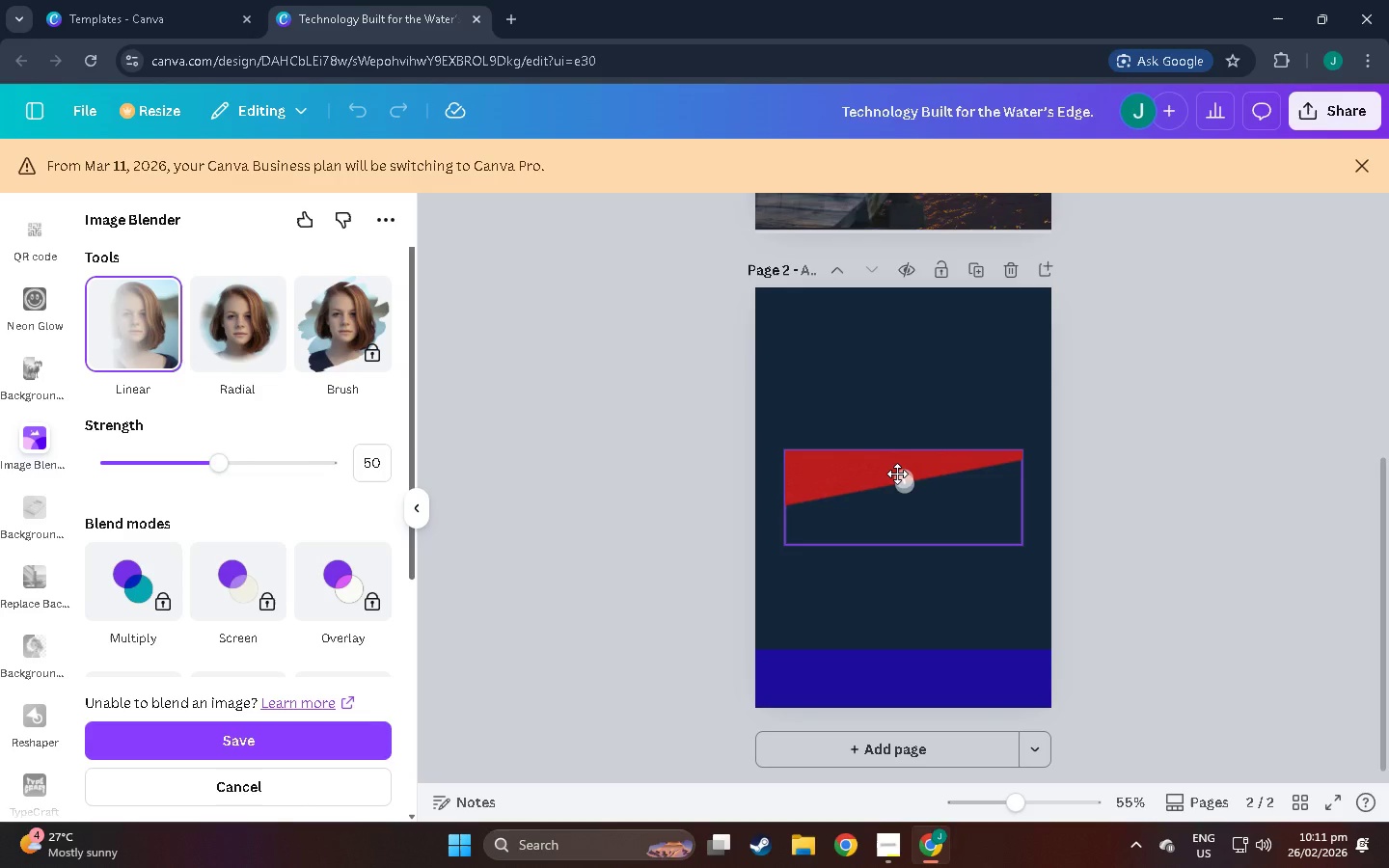 
hold_key(key=ControlLeft, duration=1.52)
 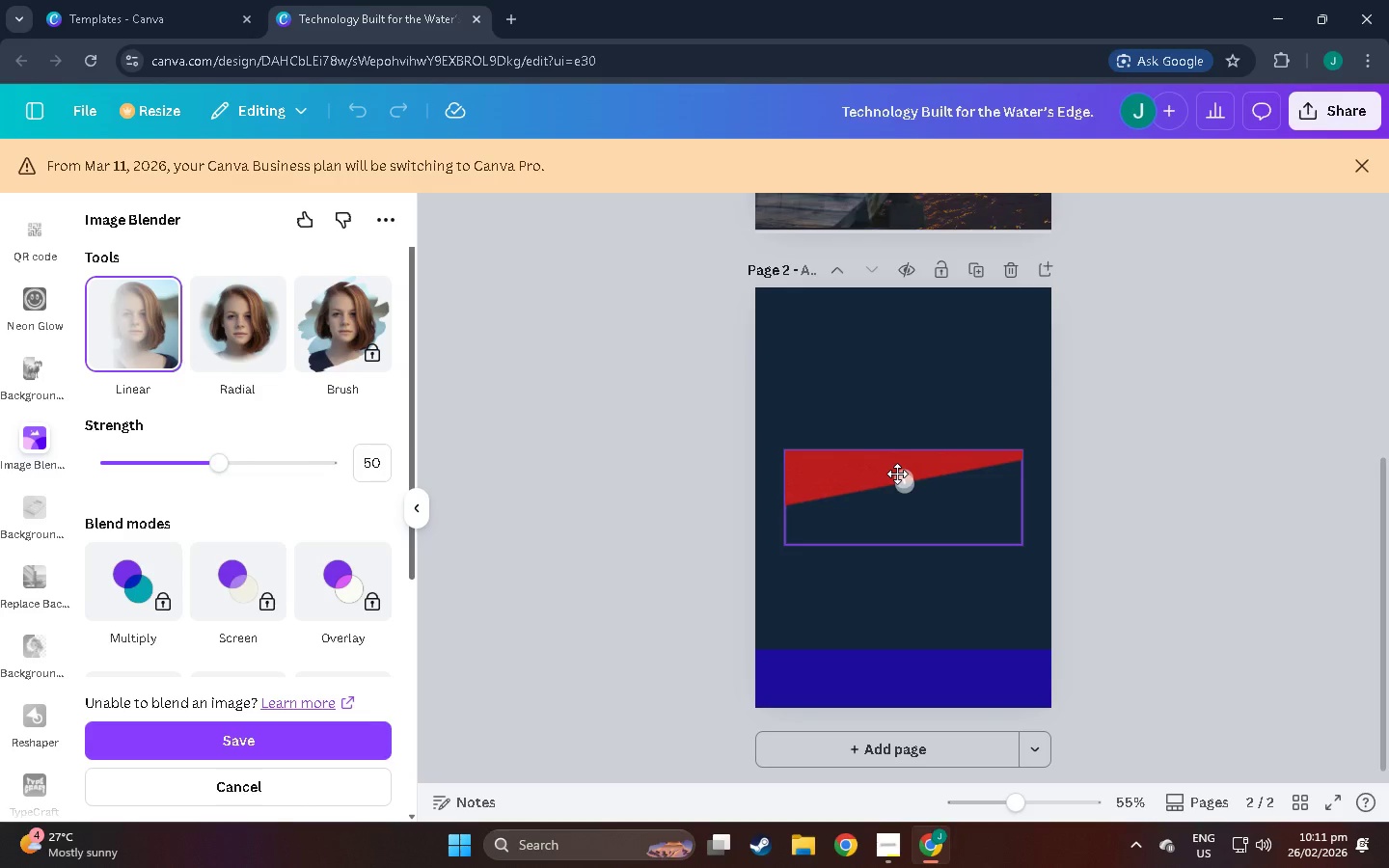 
key(Control+ControlLeft)
 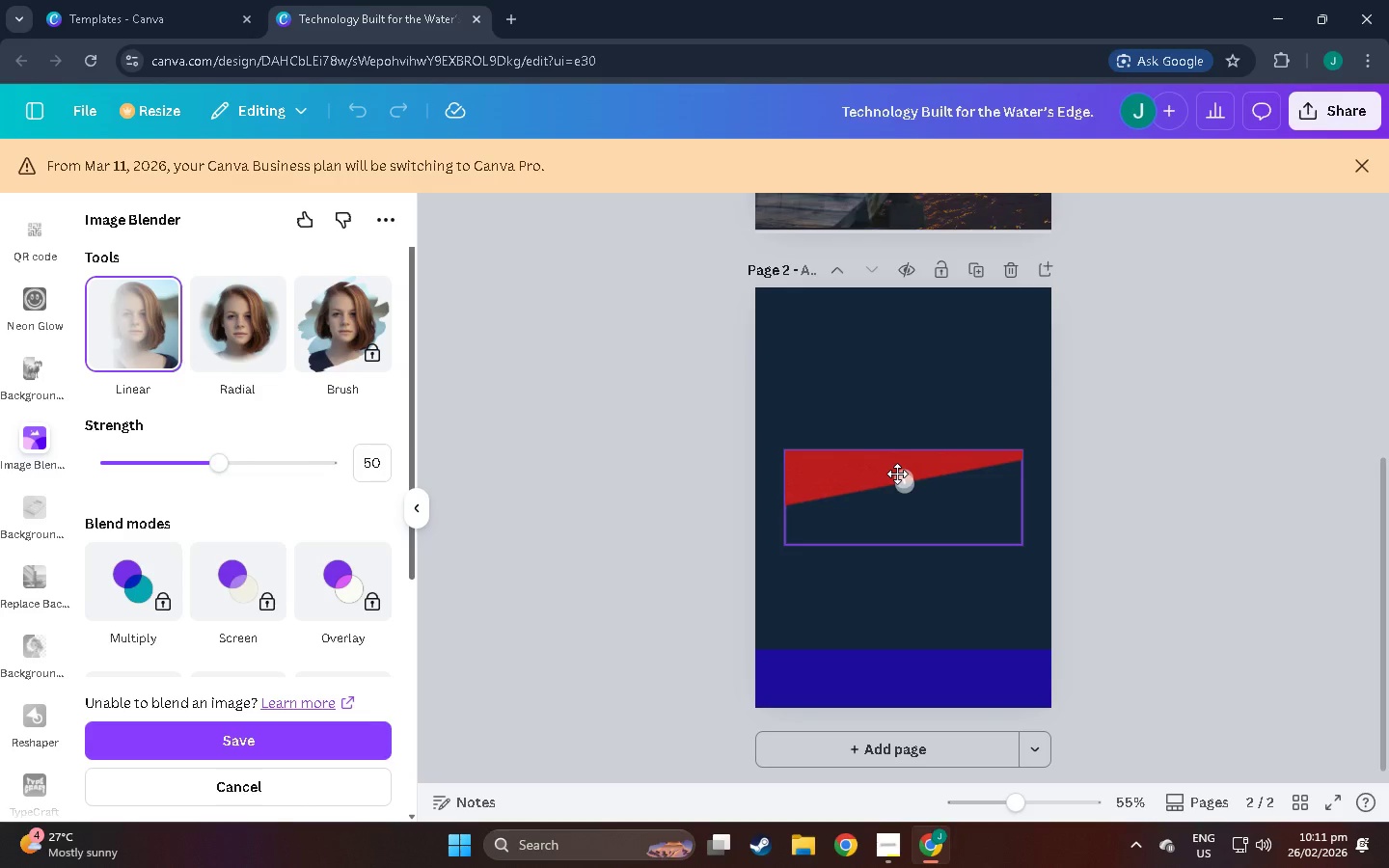 
key(Control+ControlLeft)
 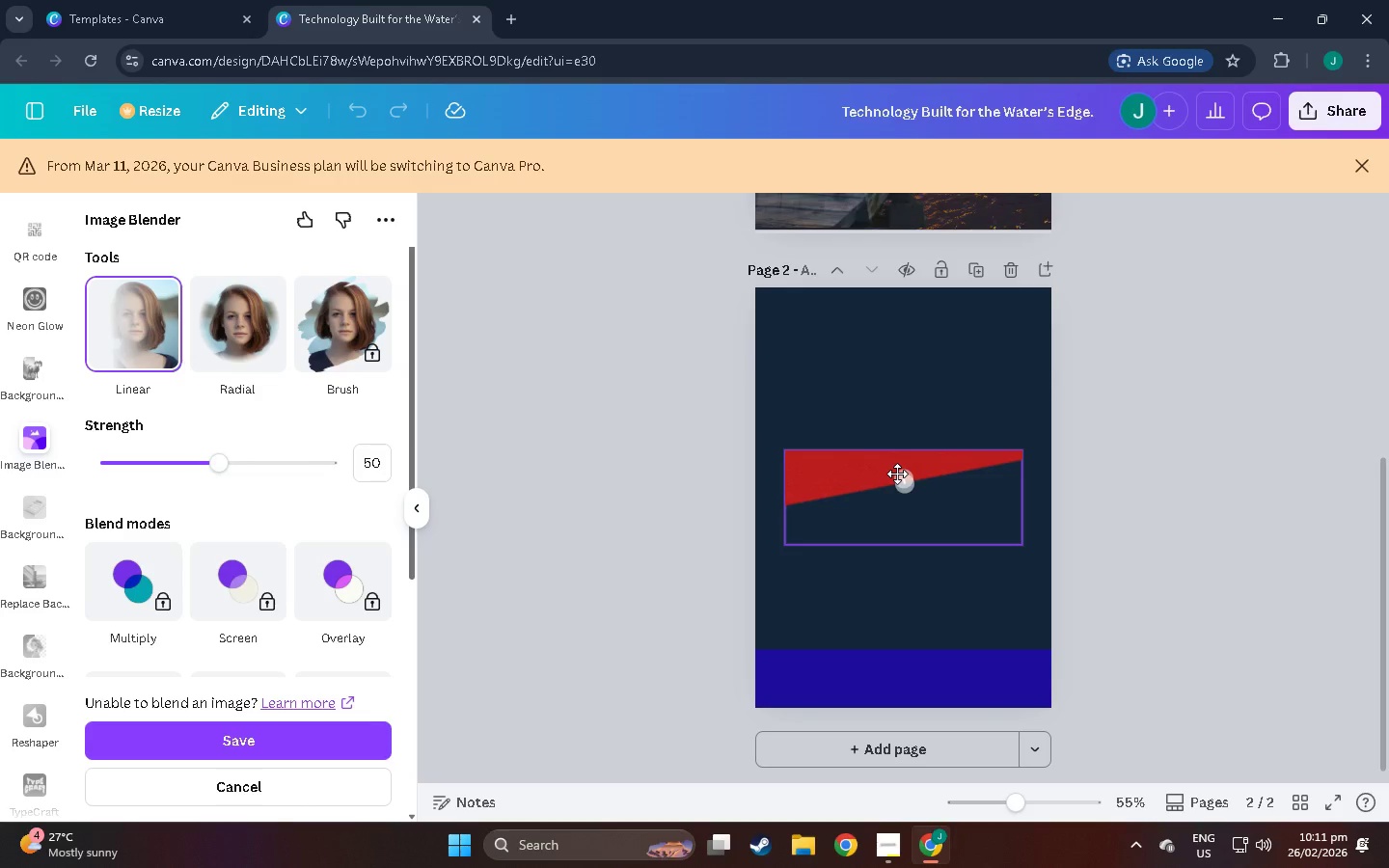 
key(Control+ControlLeft)
 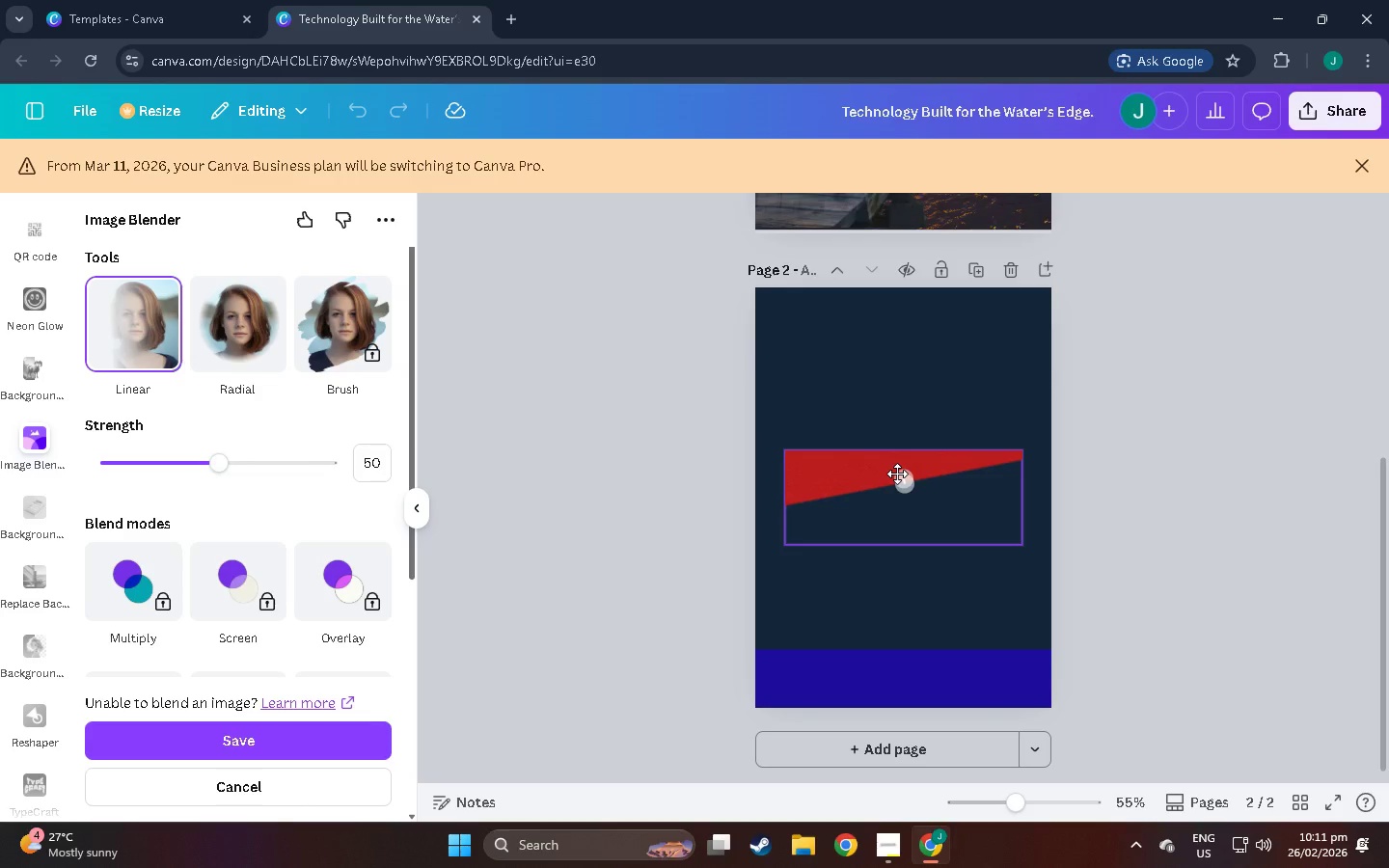 
key(Control+ControlLeft)
 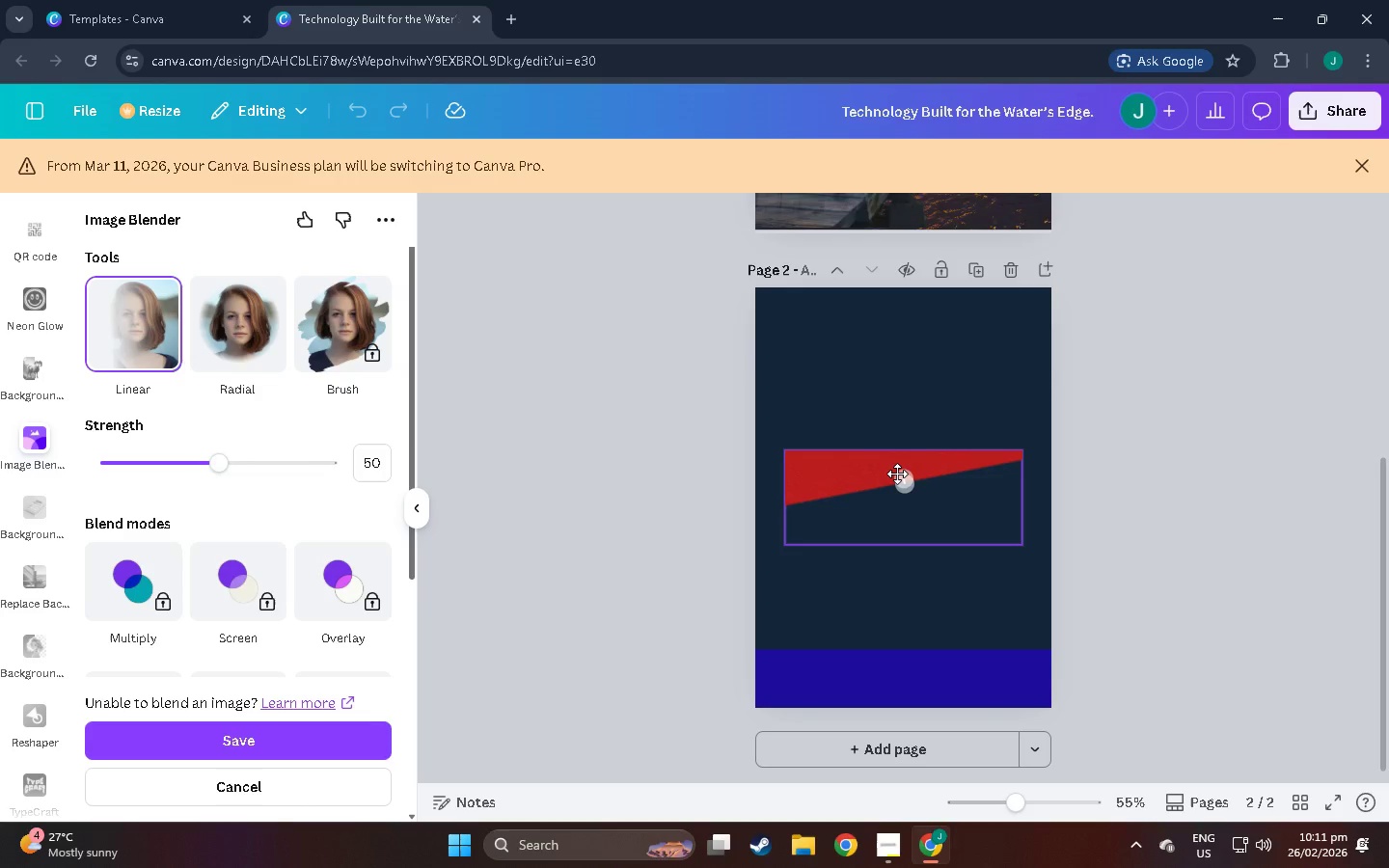 
key(Control+ControlLeft)
 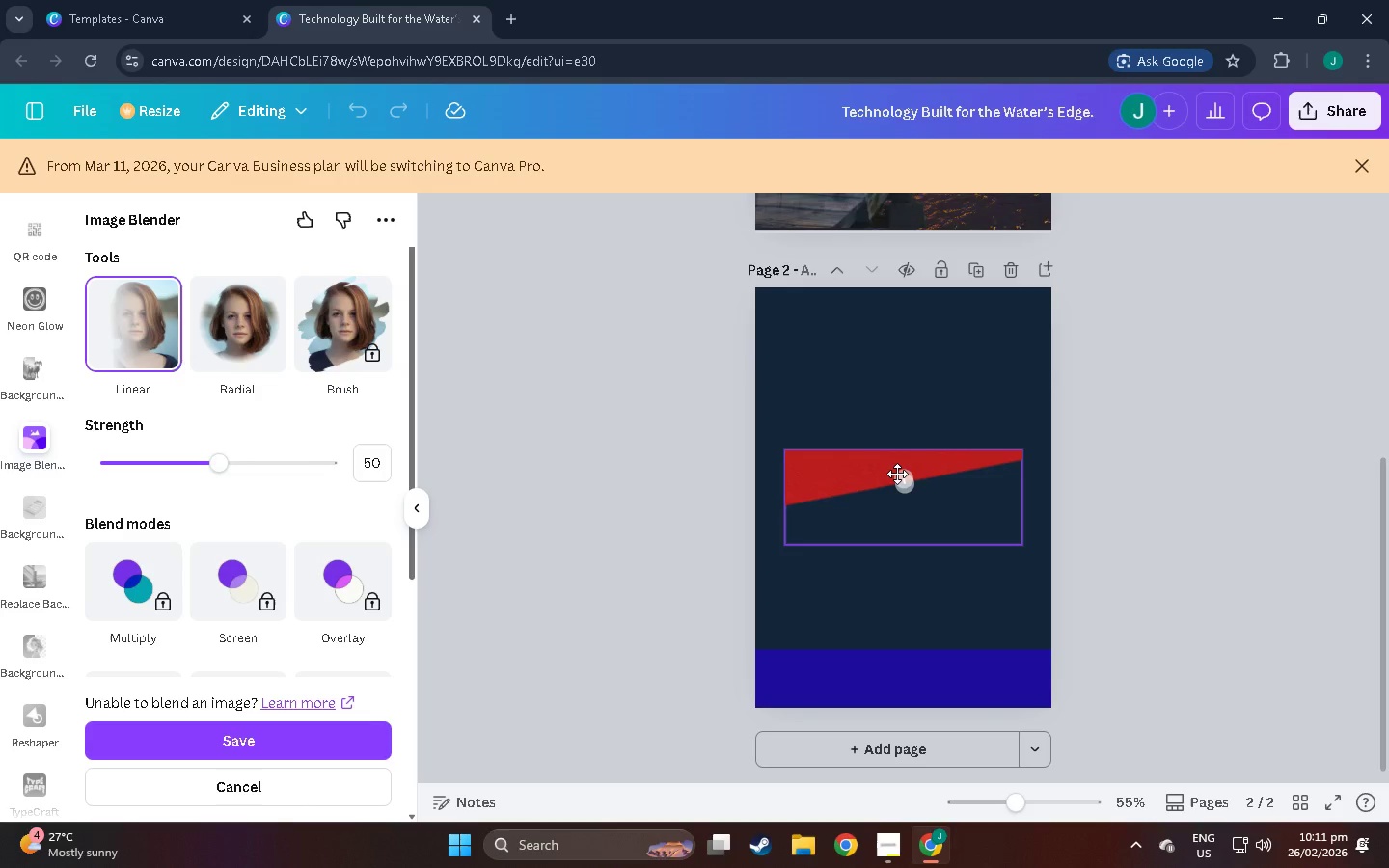 
key(Control+ControlLeft)
 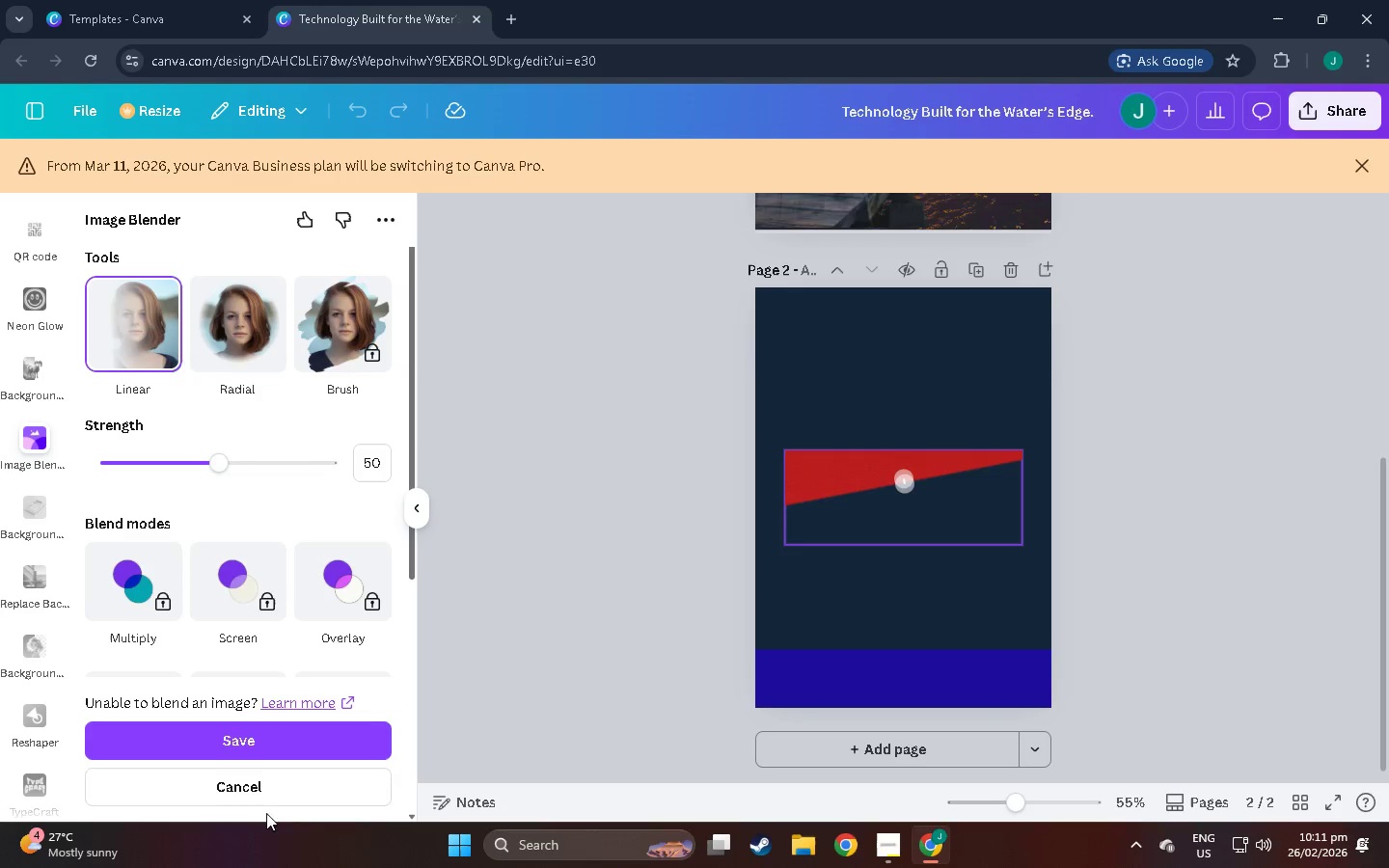 
left_click([272, 742])
 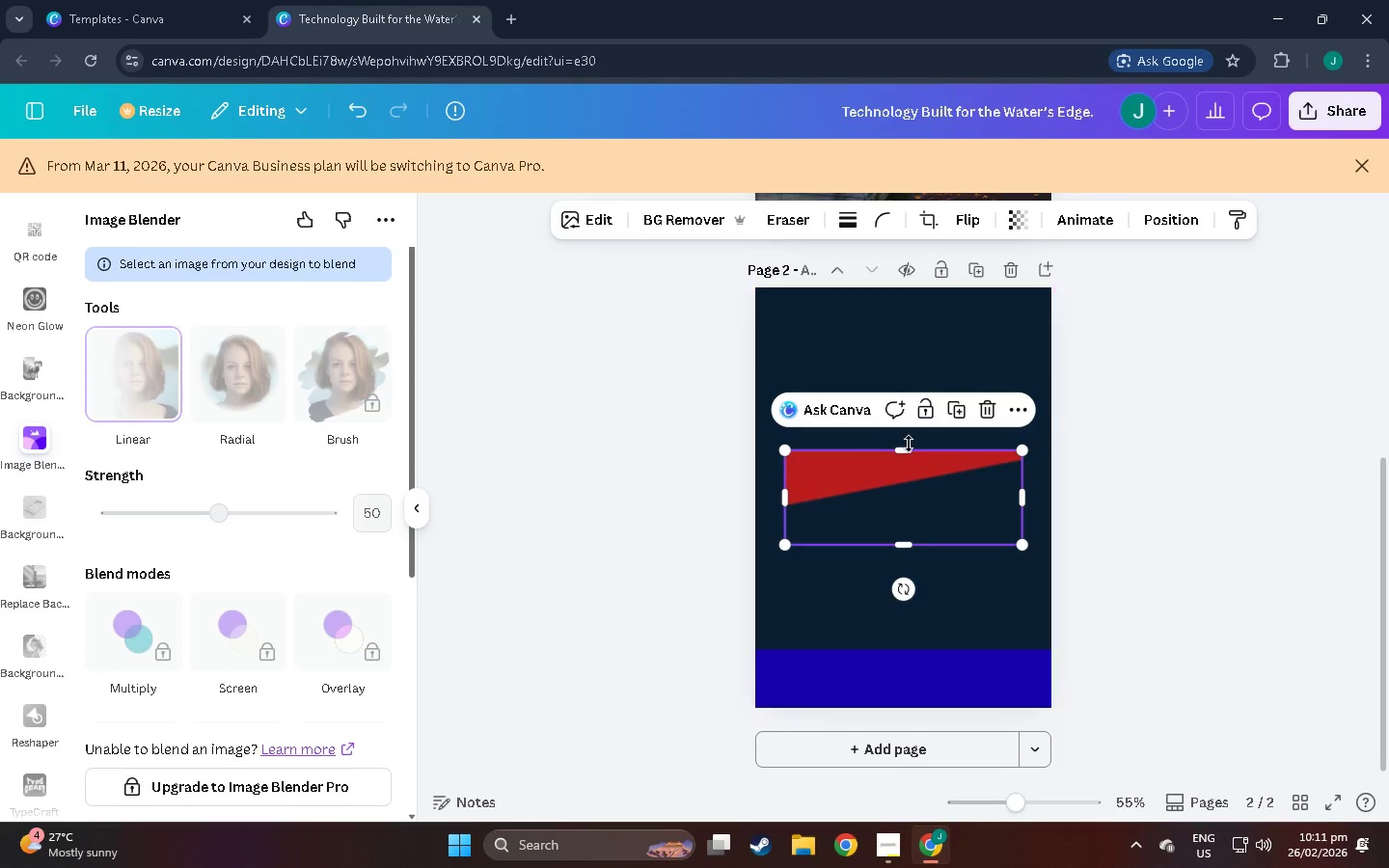 
left_click_drag(start_coordinate=[909, 450], to_coordinate=[909, 456])
 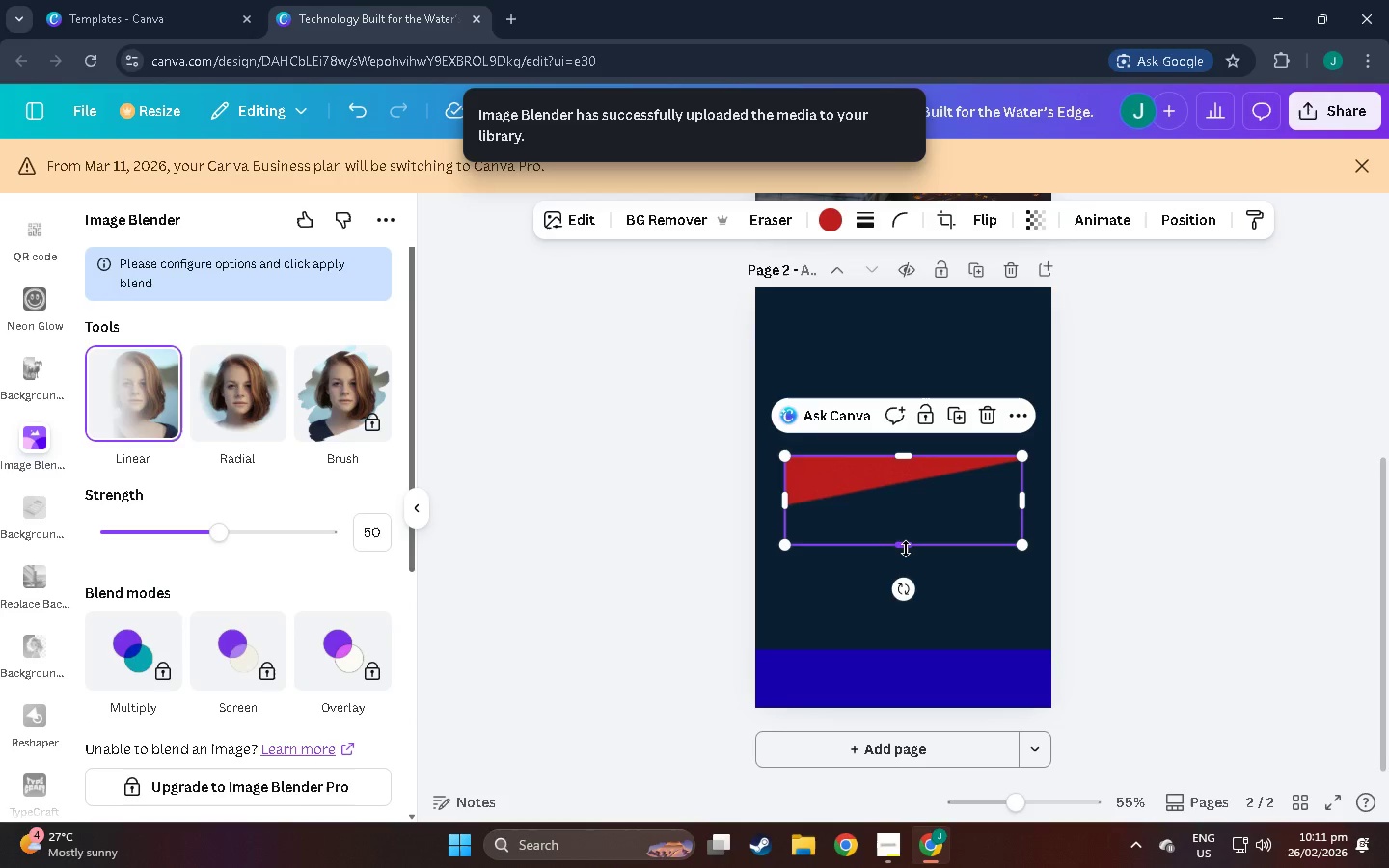 
left_click_drag(start_coordinate=[906, 549], to_coordinate=[900, 515])
 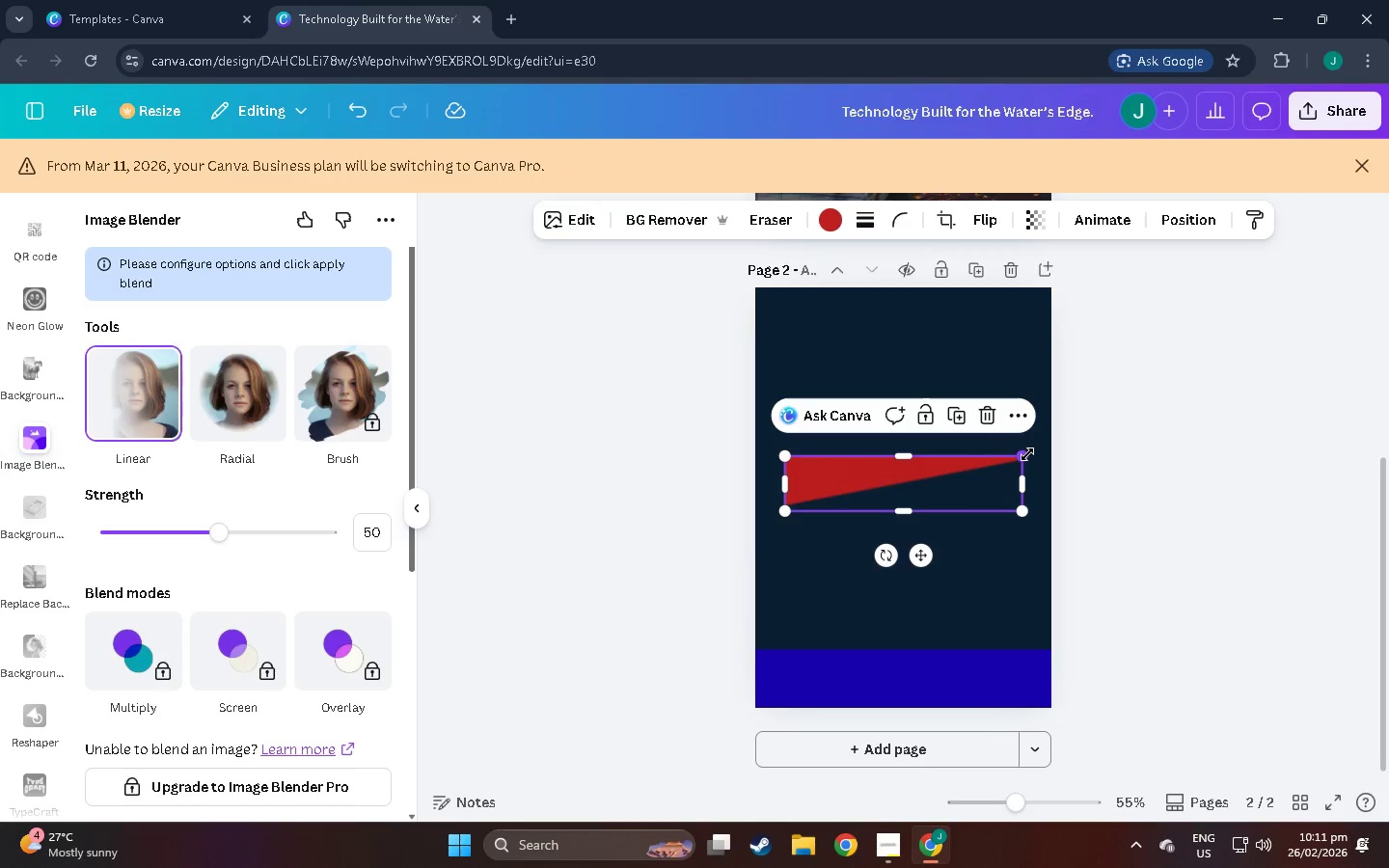 
left_click_drag(start_coordinate=[1027, 454], to_coordinate=[921, 500])
 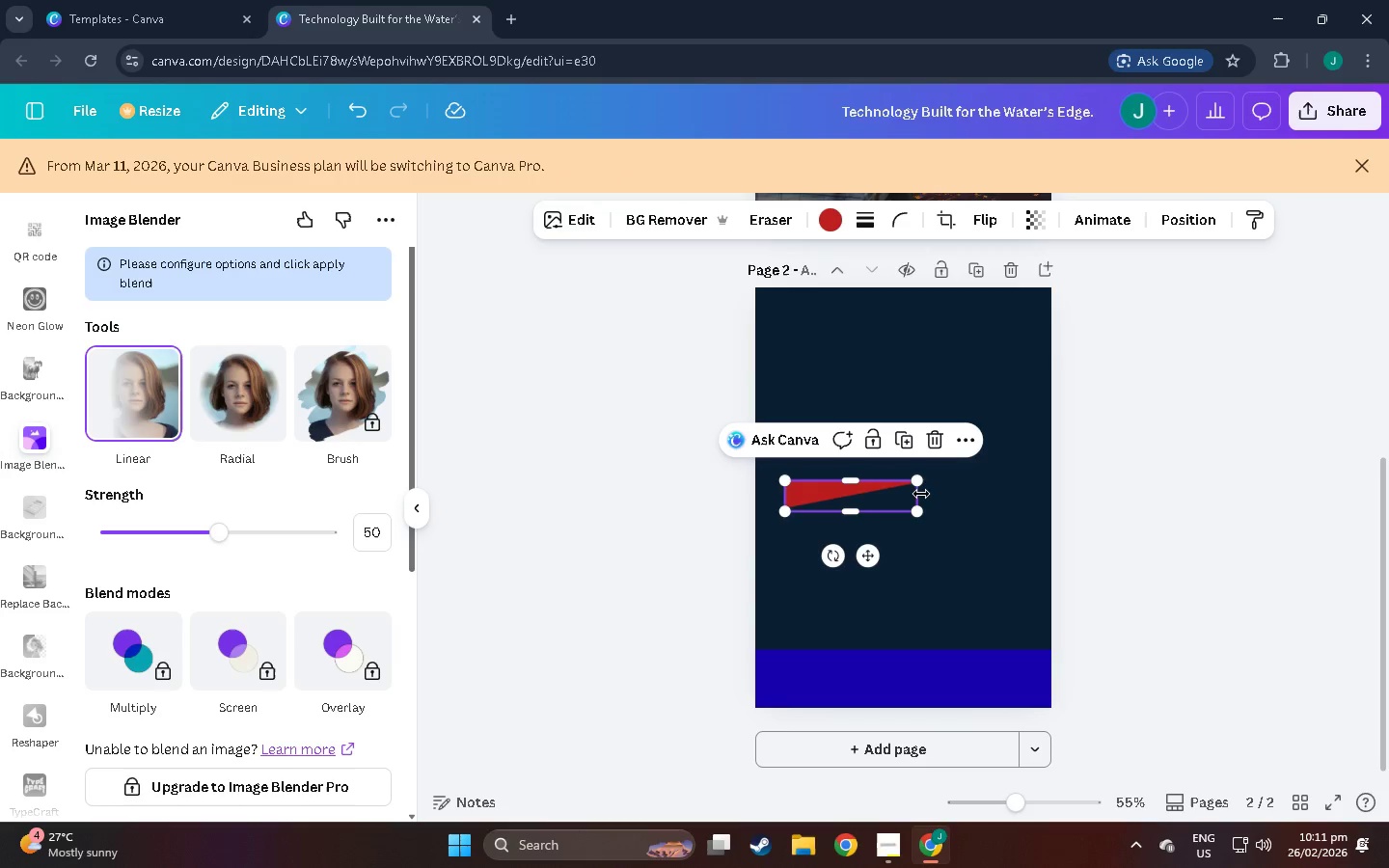 
left_click_drag(start_coordinate=[921, 494], to_coordinate=[1047, 491])
 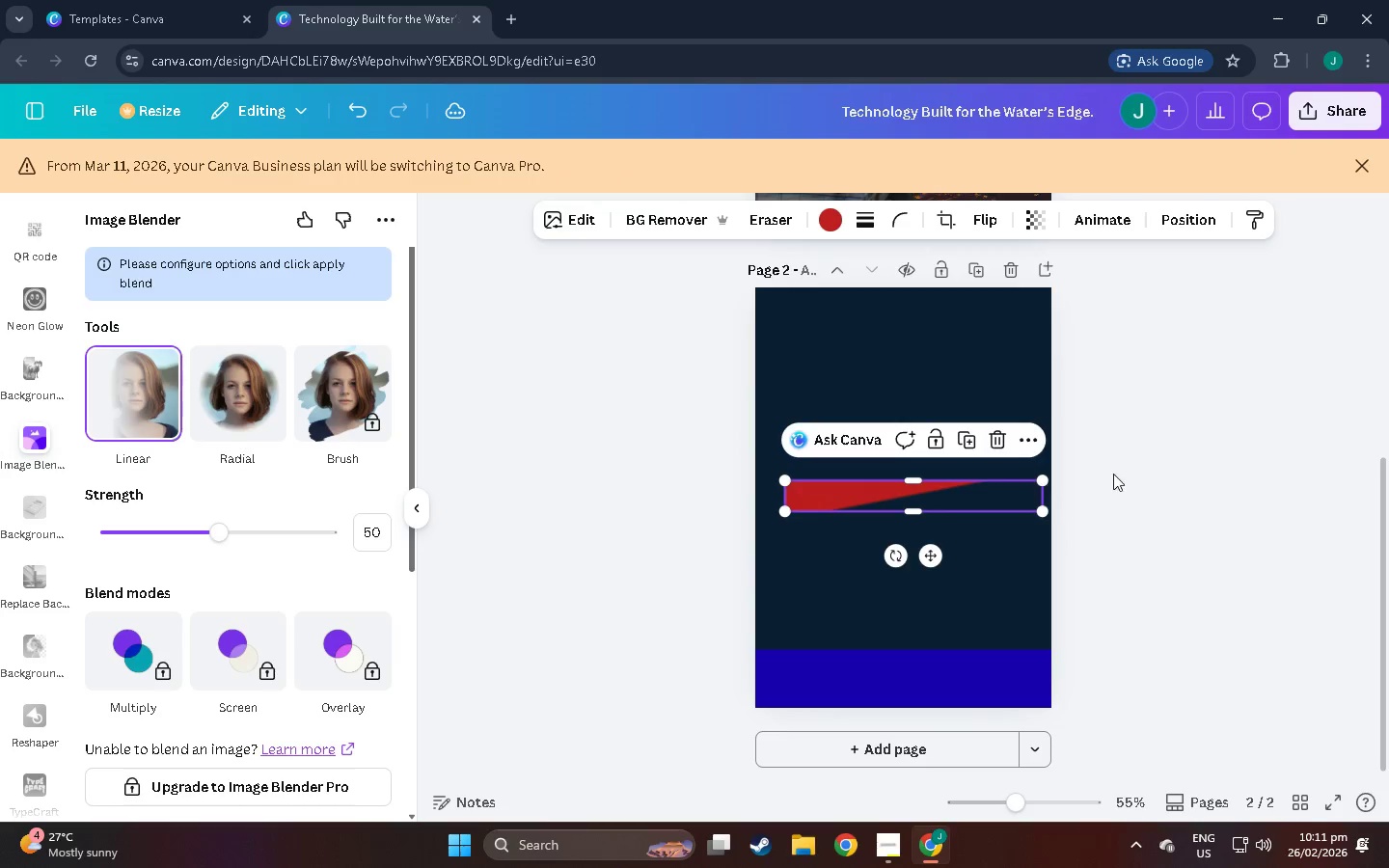 
left_click([1113, 474])
 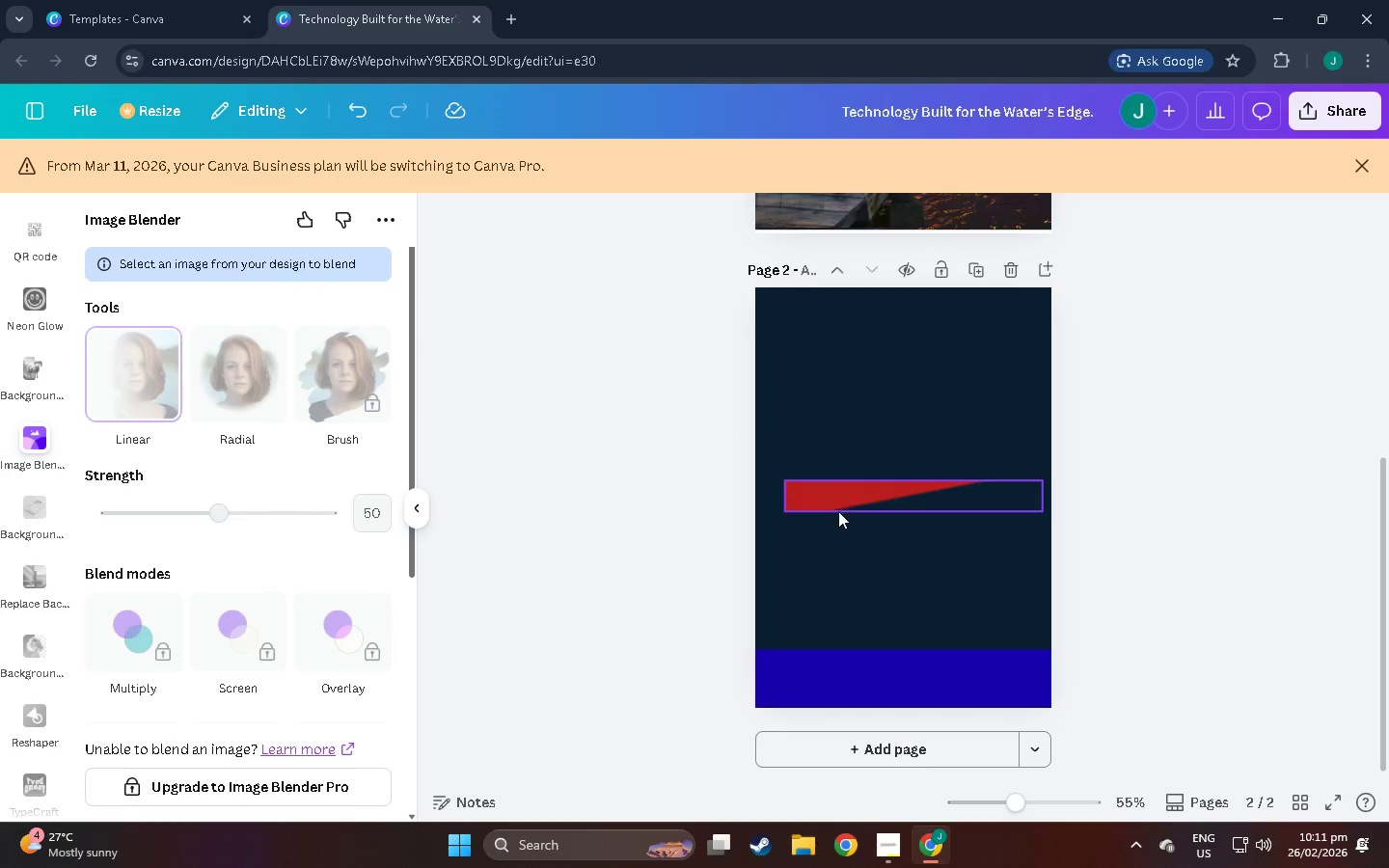 
left_click([836, 501])
 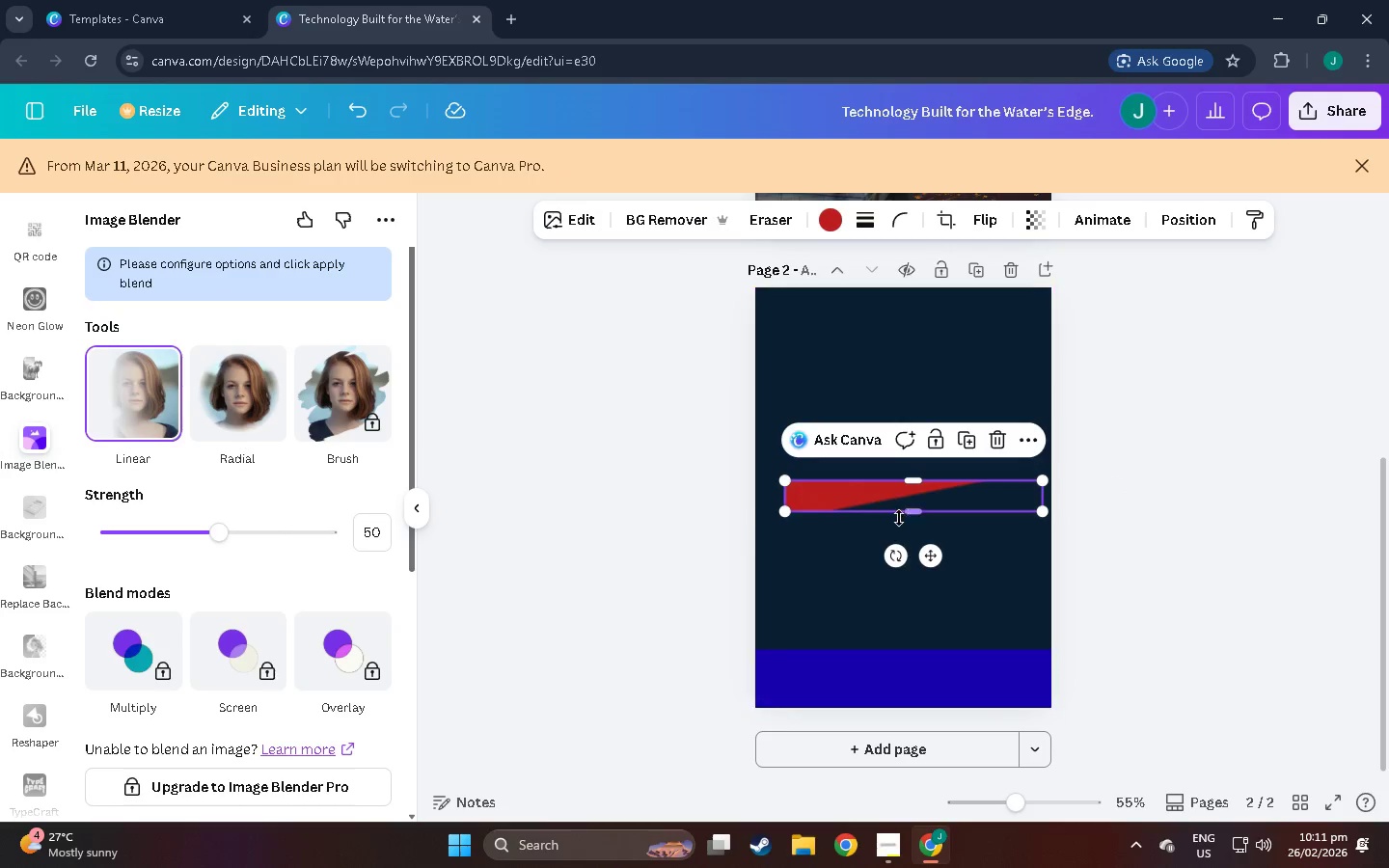 
left_click_drag(start_coordinate=[906, 516], to_coordinate=[909, 533])
 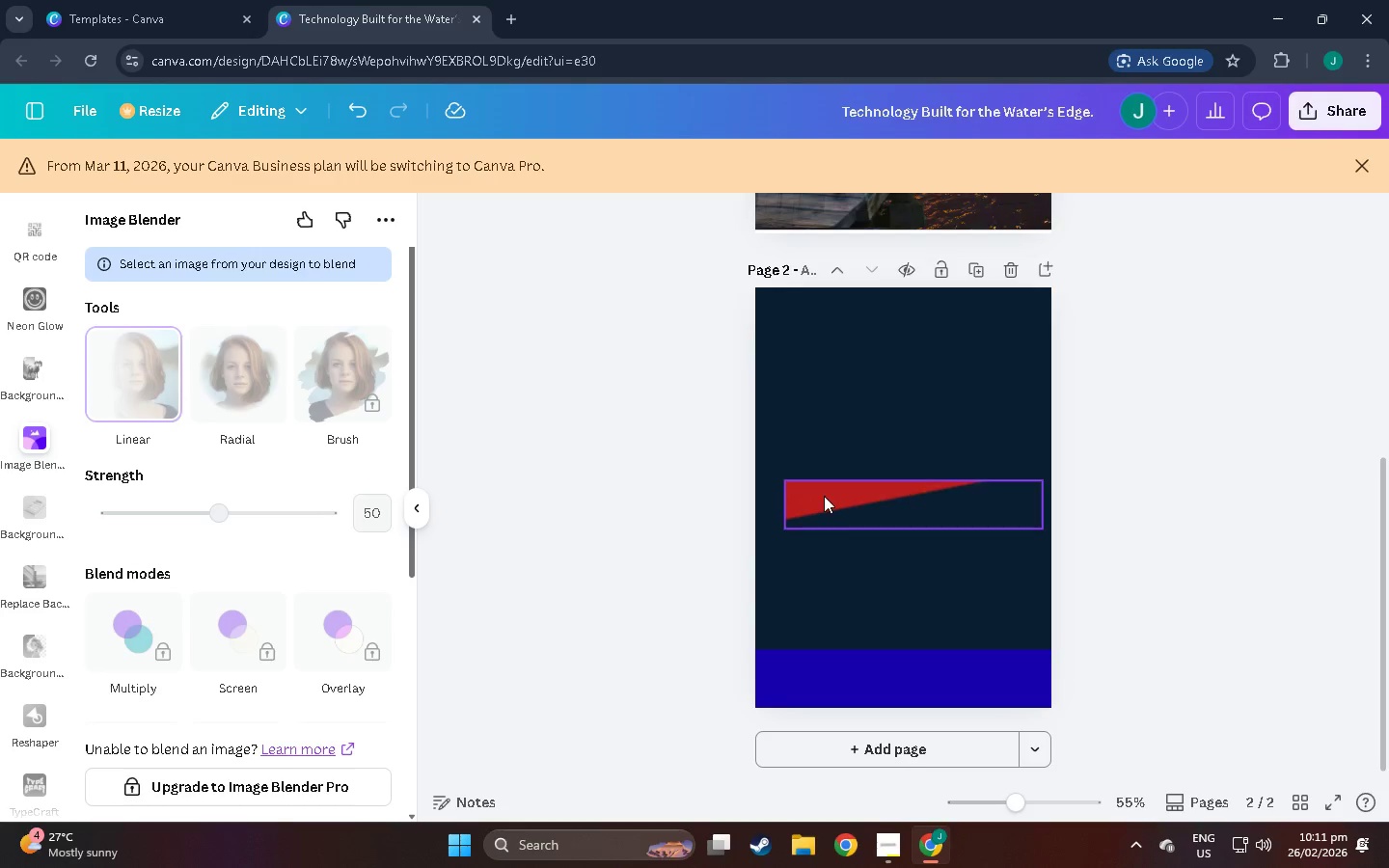 
left_click_drag(start_coordinate=[816, 502], to_coordinate=[821, 502])
 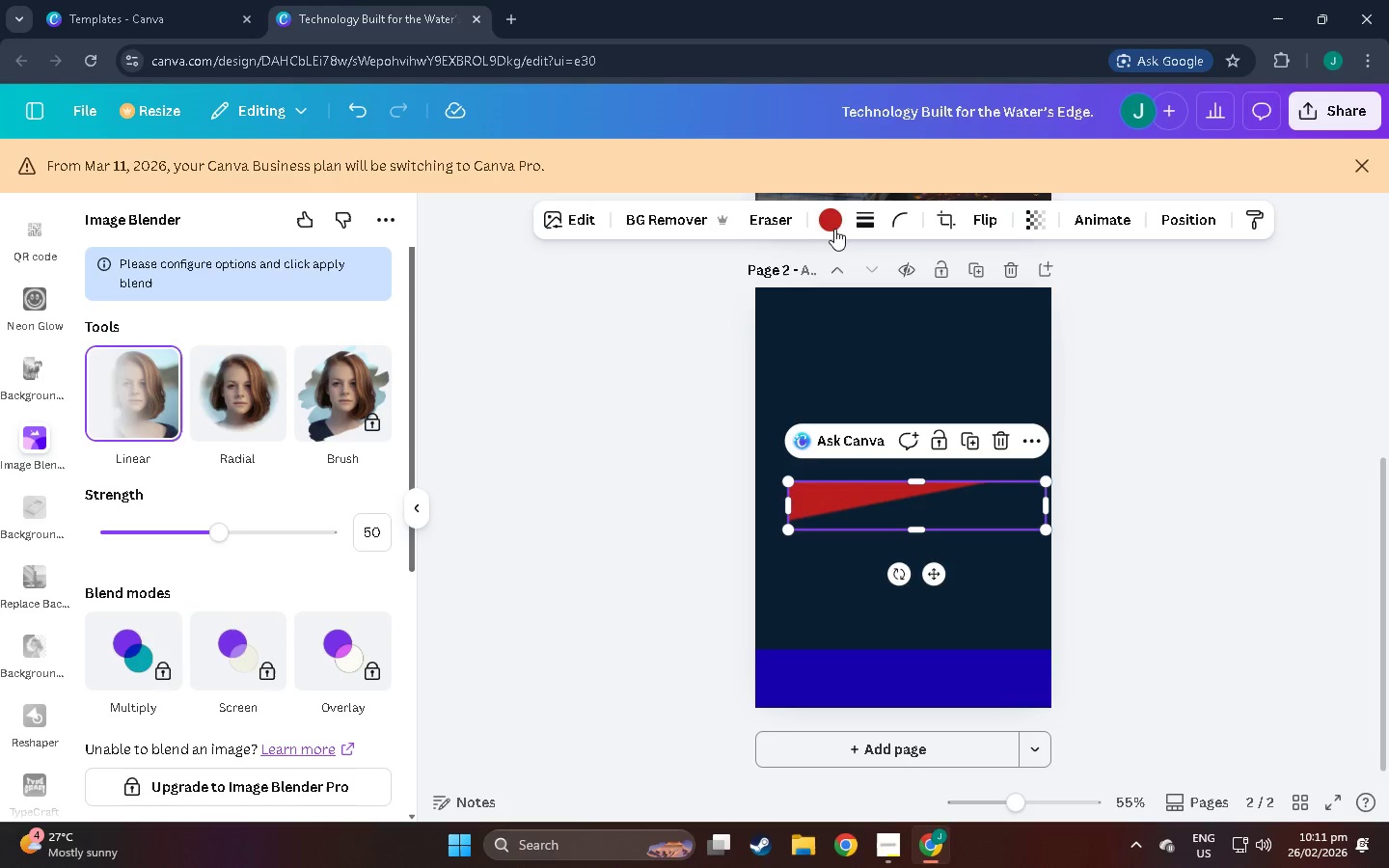 
left_click([832, 227])
 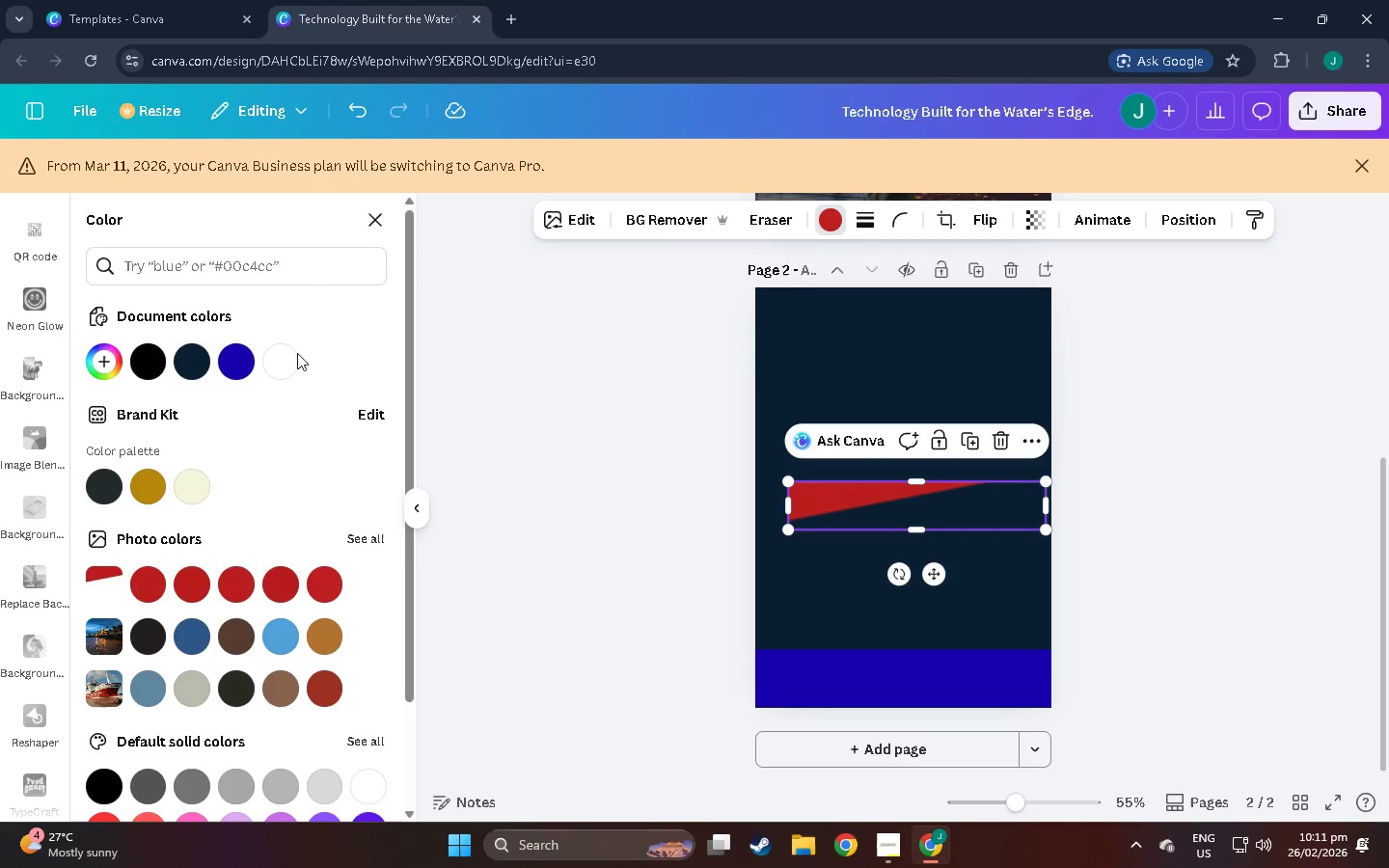 
left_click([291, 368])
 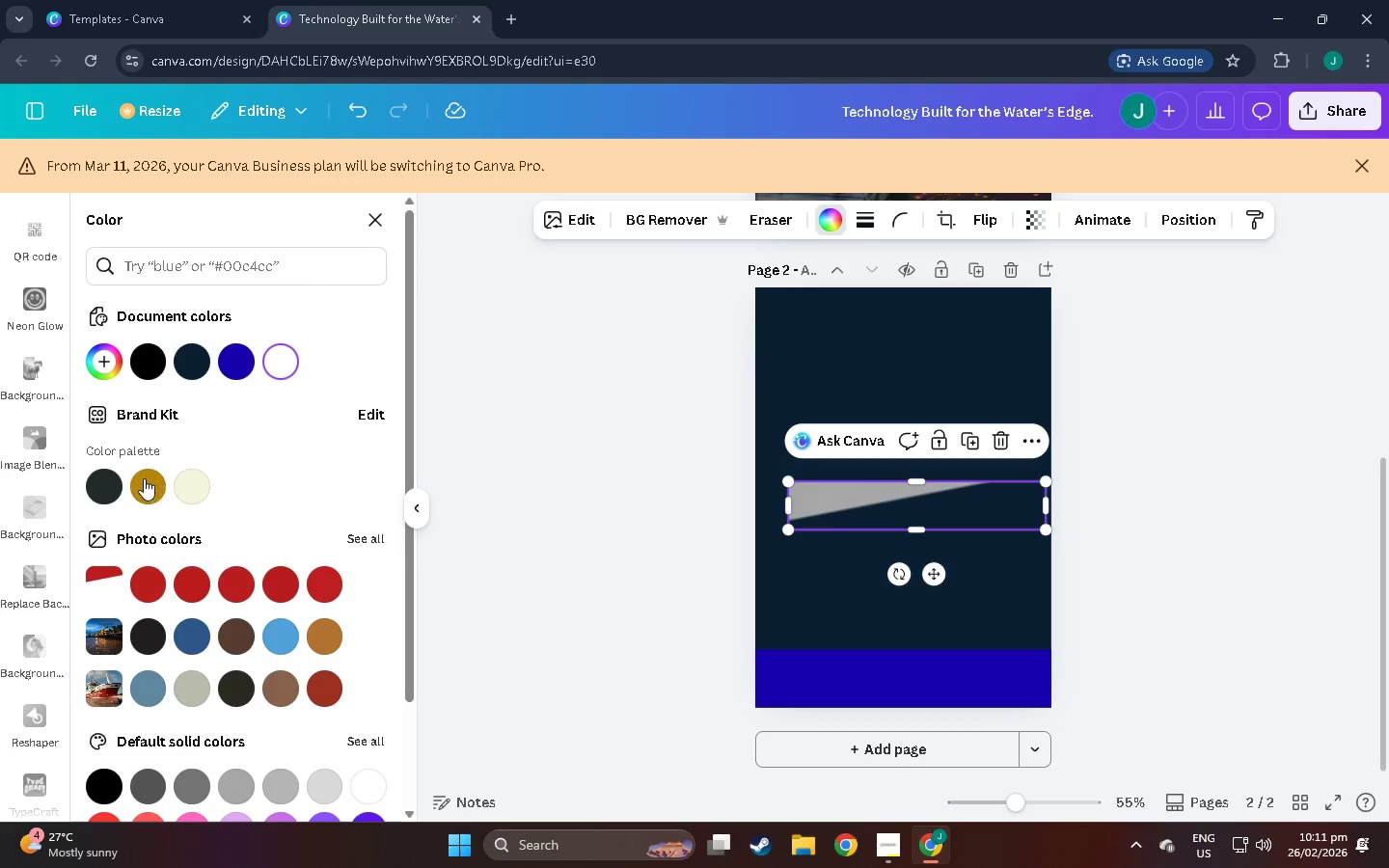 
left_click([204, 481])
 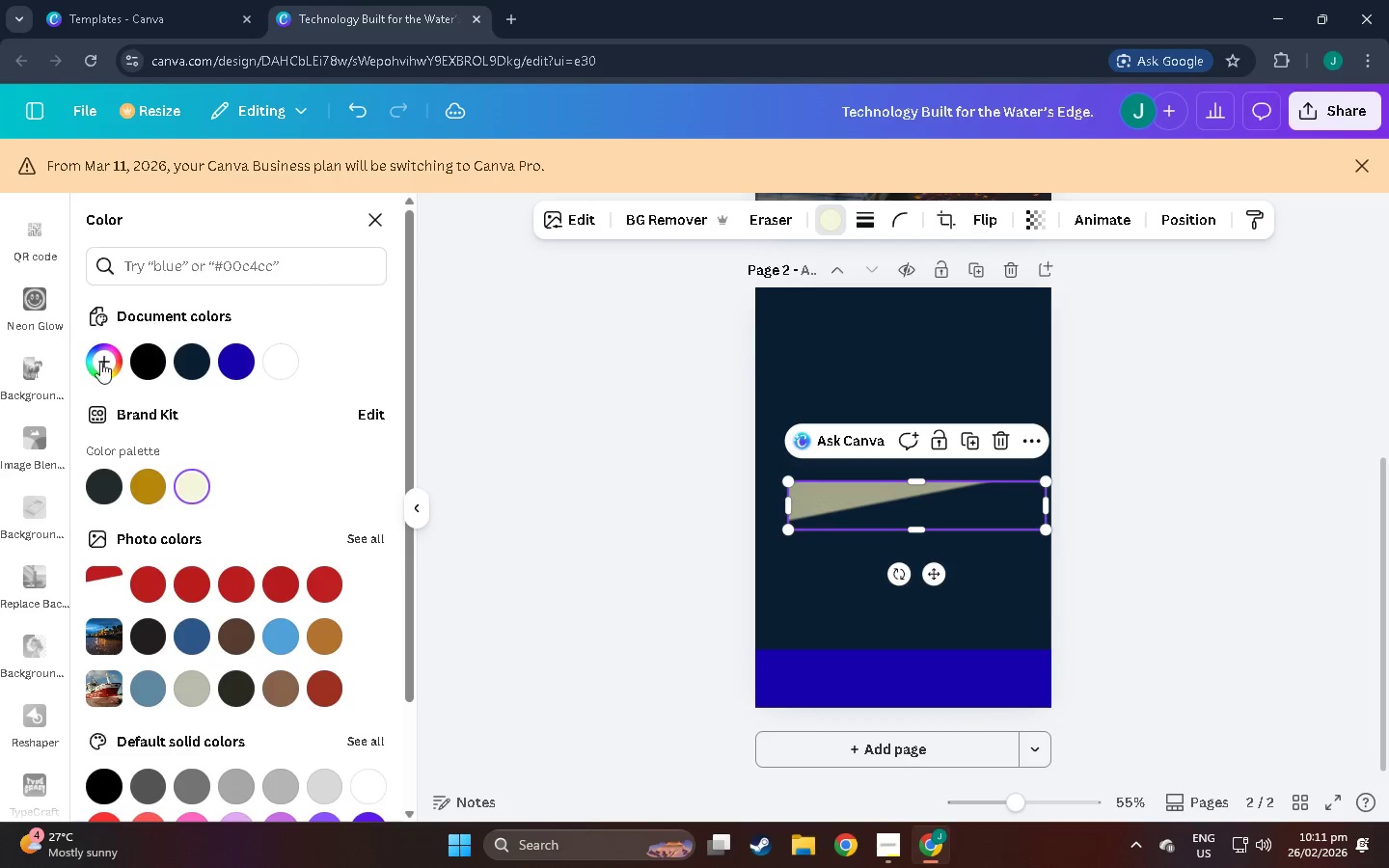 
left_click([104, 362])
 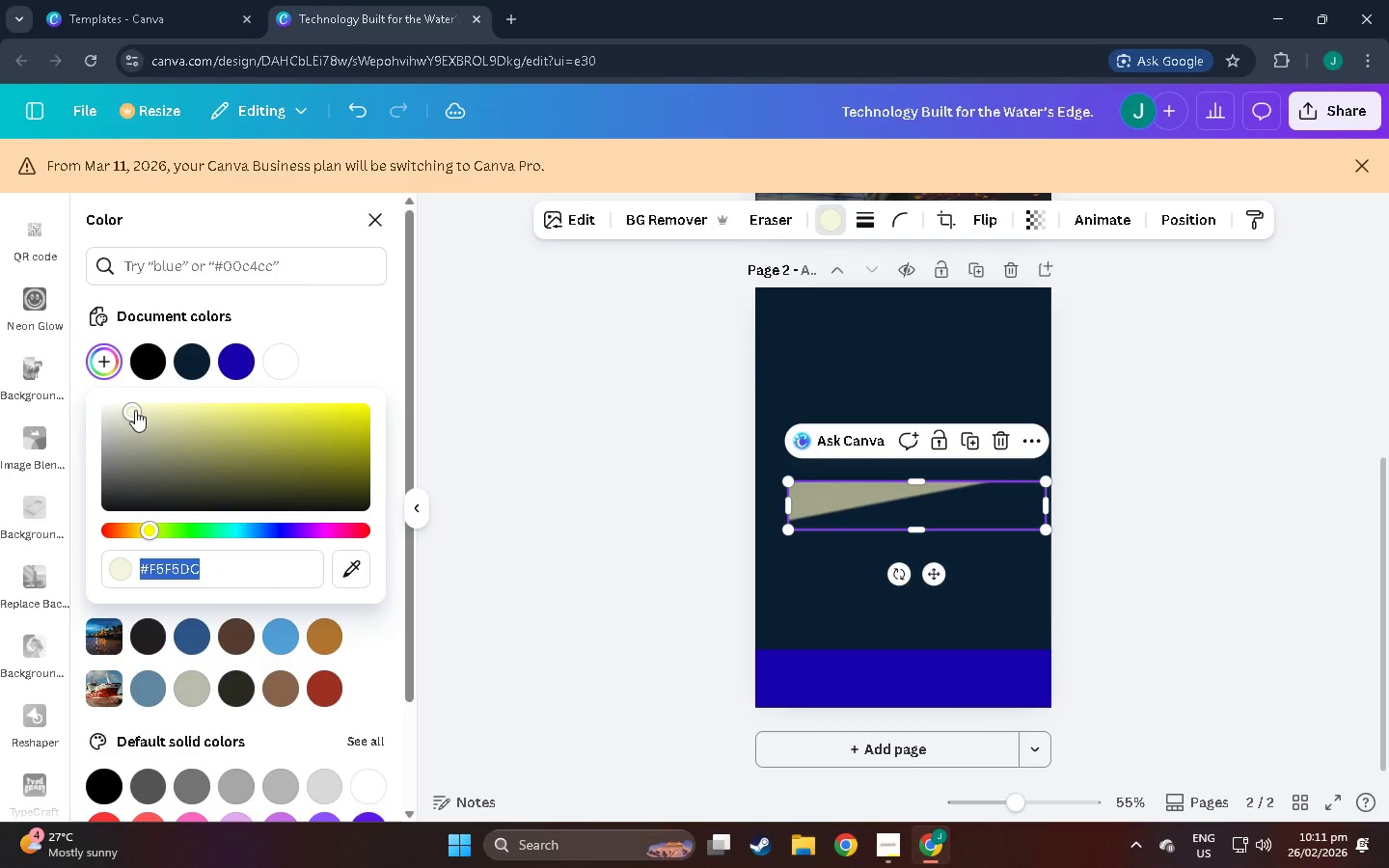 
left_click_drag(start_coordinate=[135, 409], to_coordinate=[0, 376])
 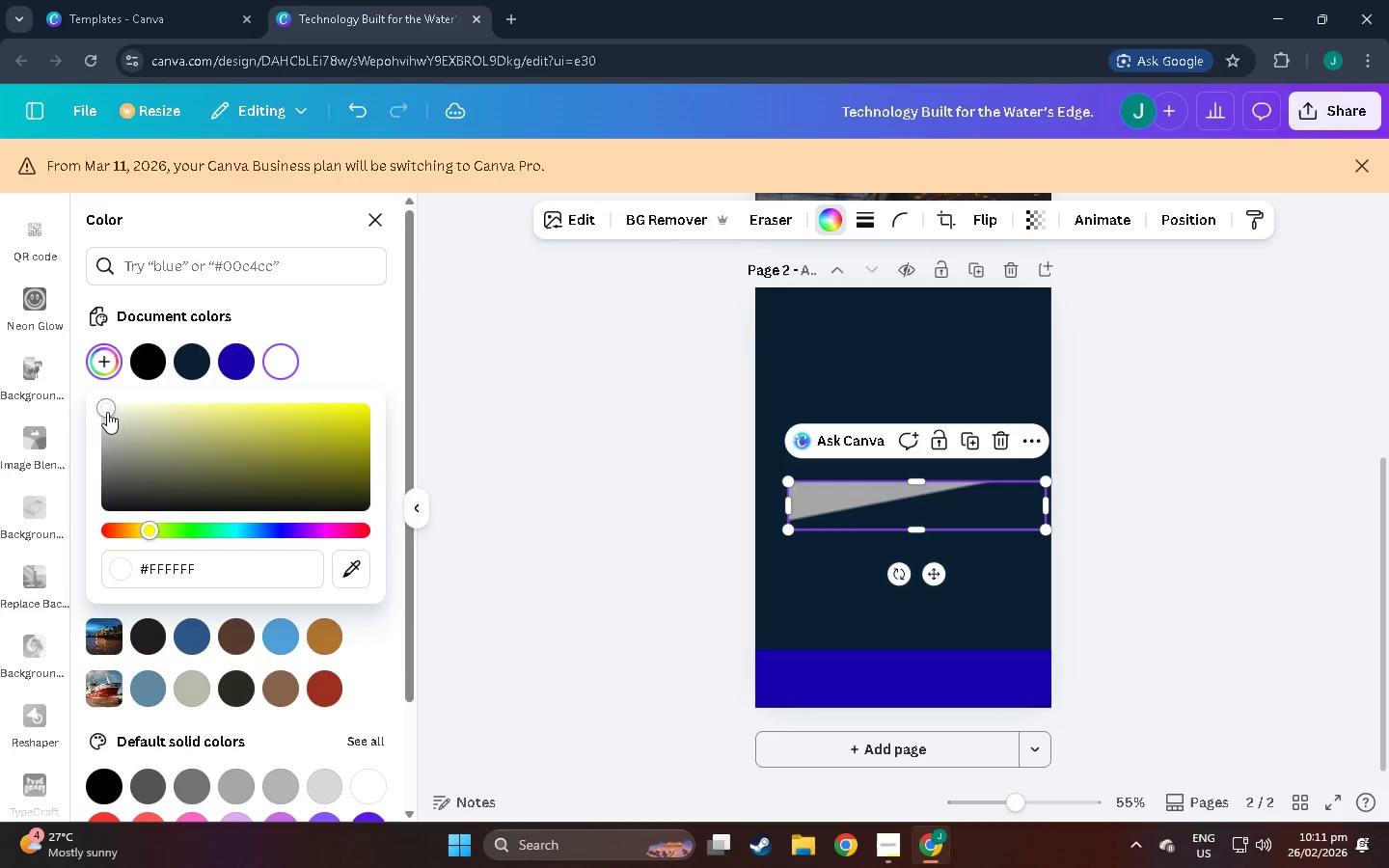 
left_click([699, 510])
 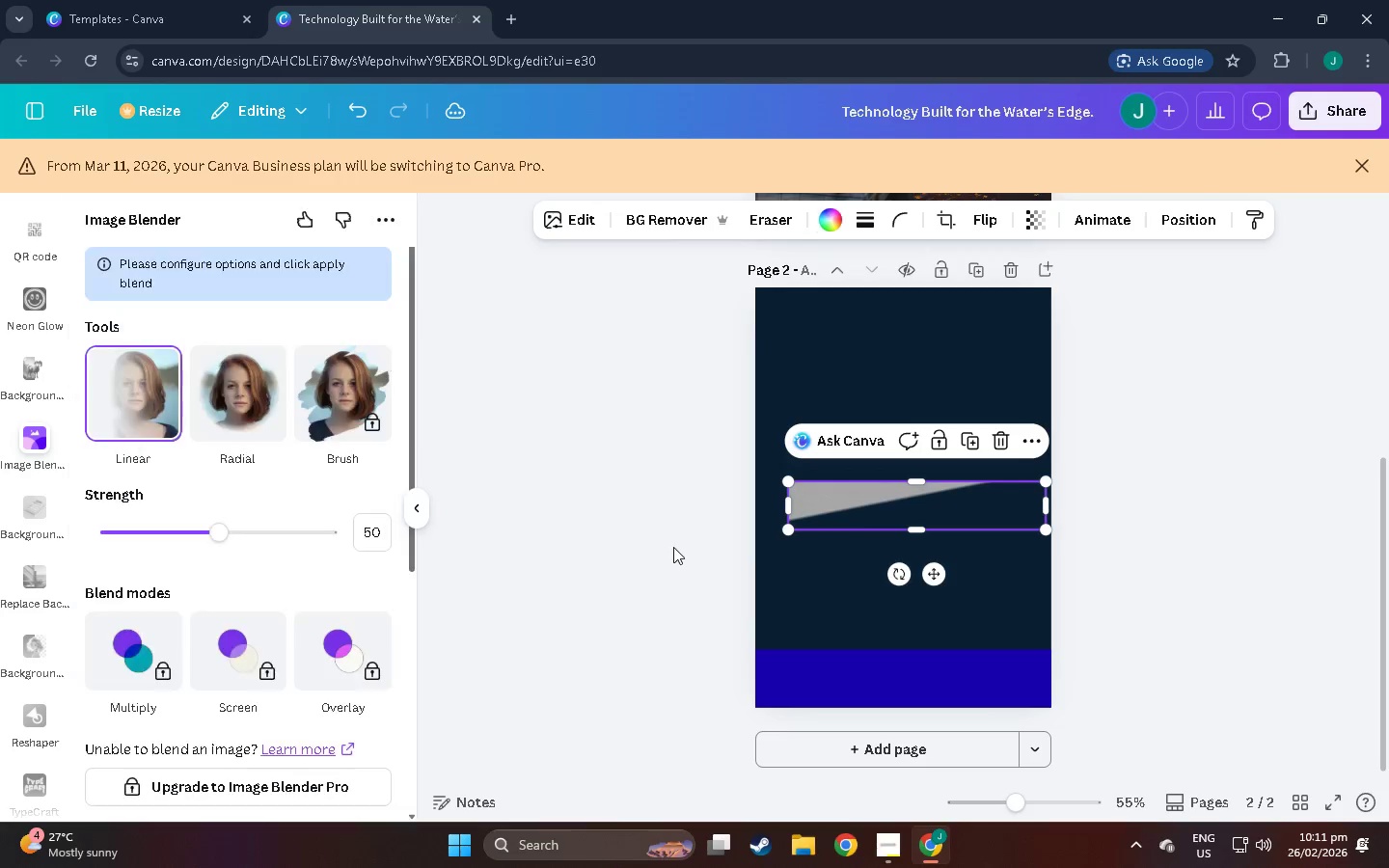 
left_click_drag(start_coordinate=[673, 546], to_coordinate=[673, 539])
 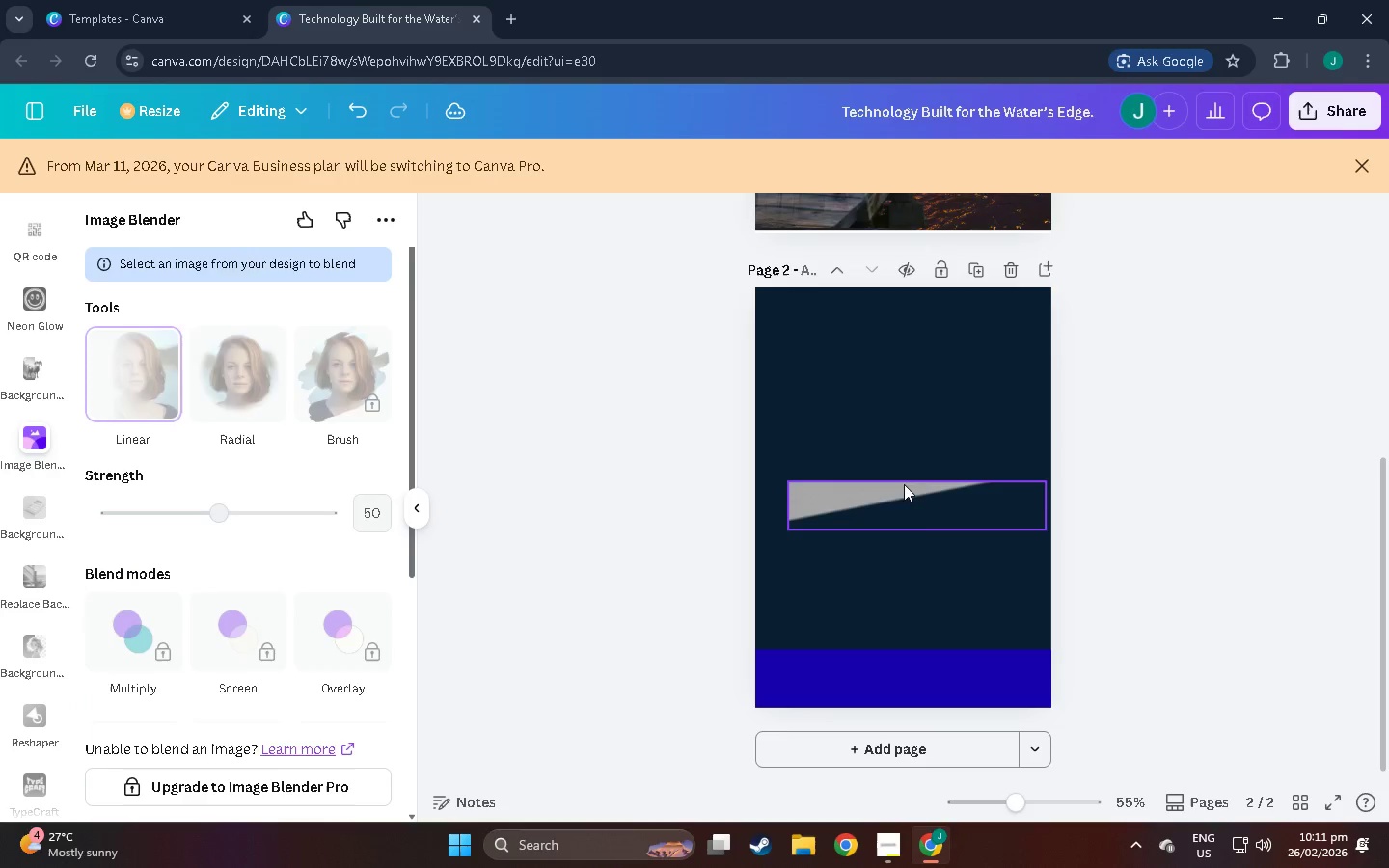 
left_click_drag(start_coordinate=[899, 483], to_coordinate=[1010, 317])
 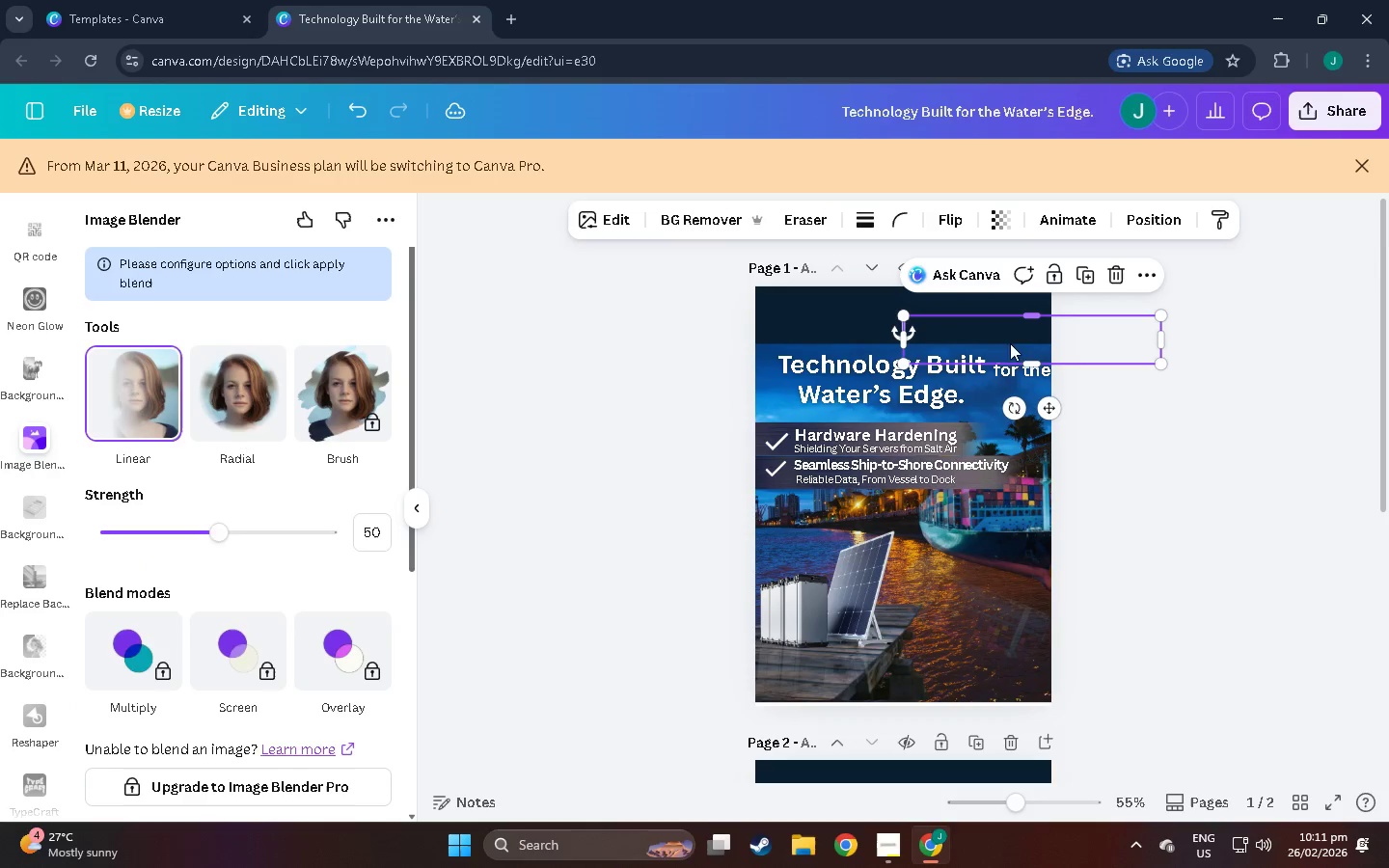 
scroll: coordinate [1009, 317], scroll_direction: up, amount: 17.0
 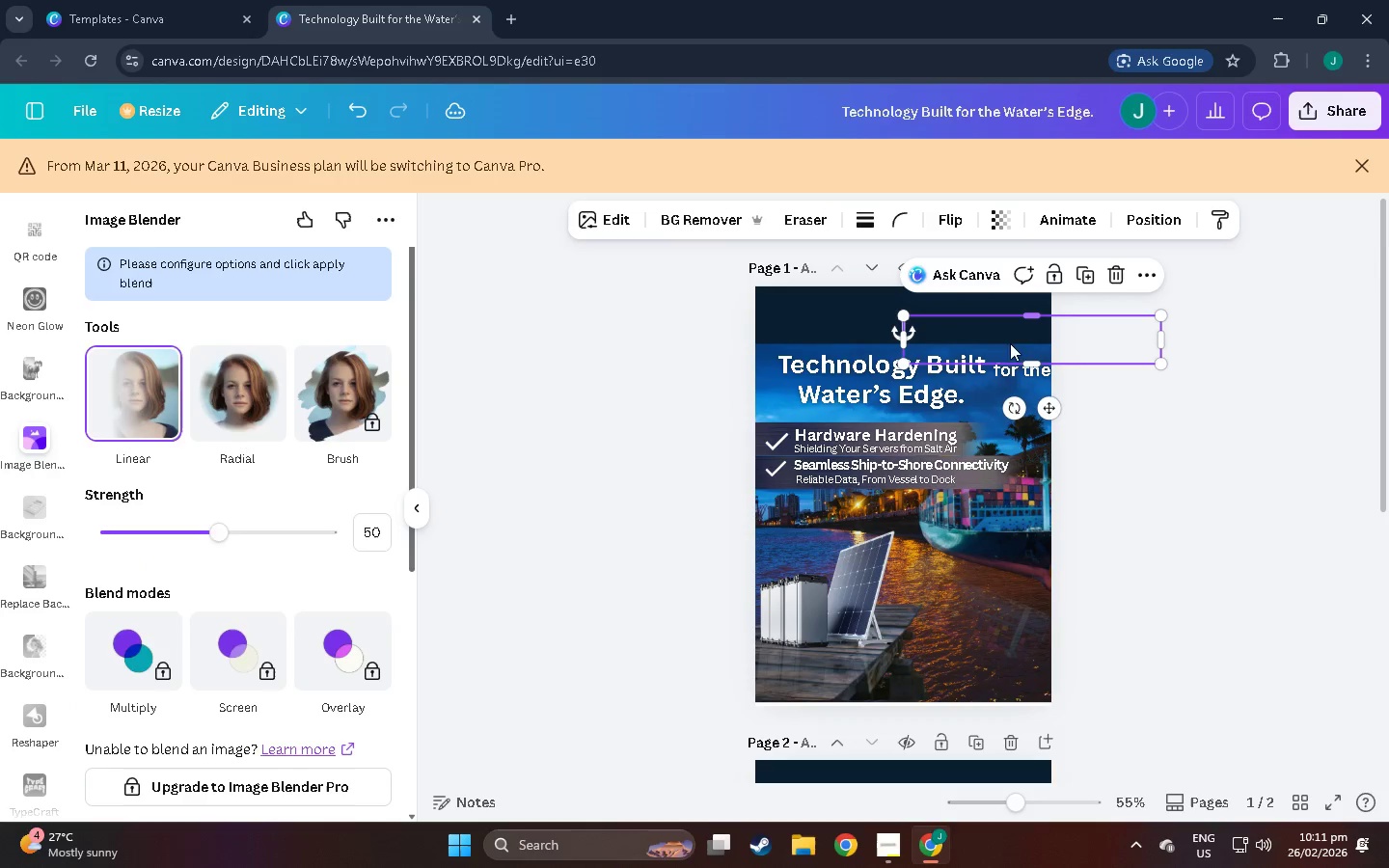 
left_click_drag(start_coordinate=[1005, 347], to_coordinate=[982, 332])
 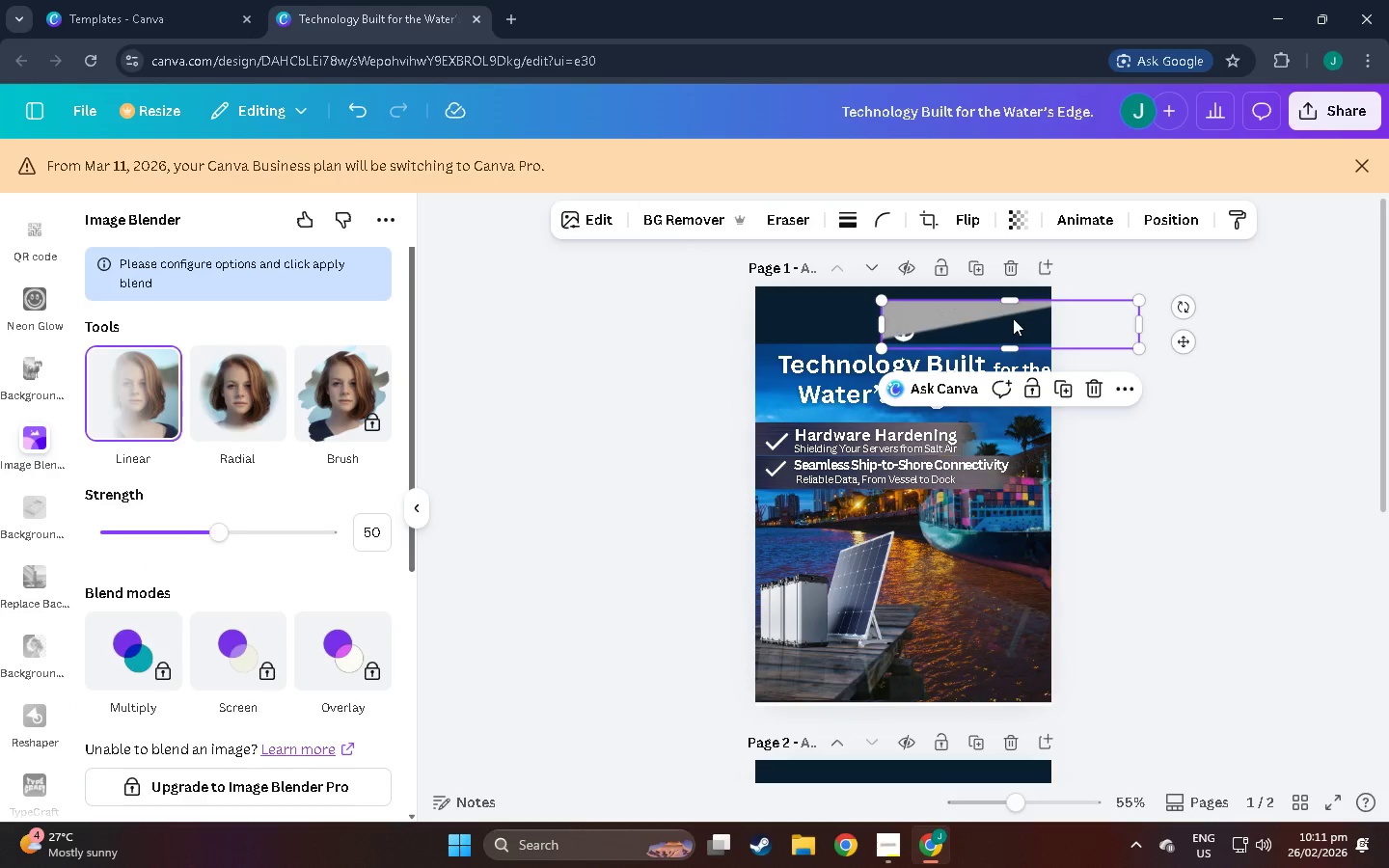 
left_click_drag(start_coordinate=[1013, 318], to_coordinate=[1050, 323])
 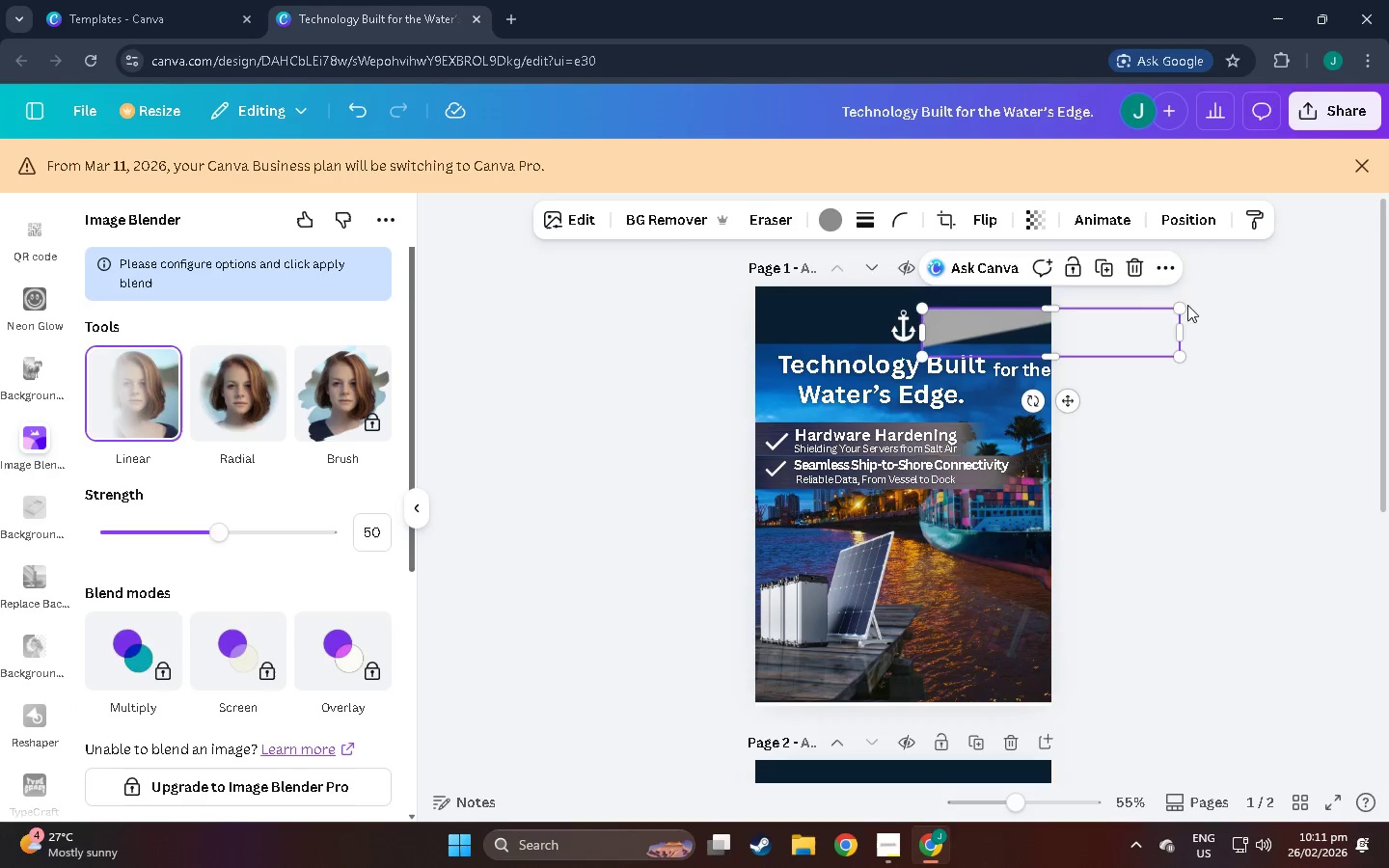 
left_click_drag(start_coordinate=[1181, 308], to_coordinate=[1016, 353])
 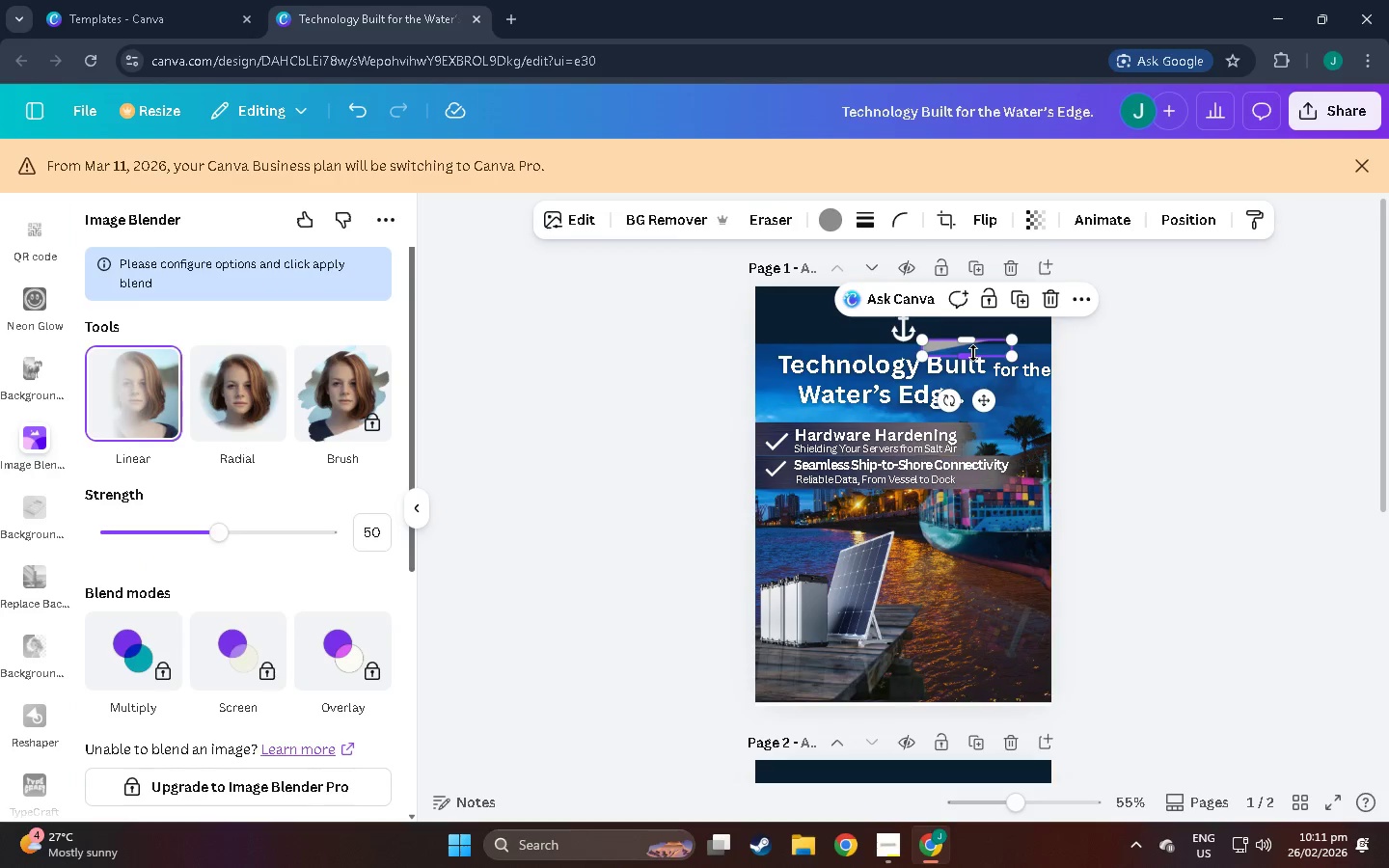 
left_click_drag(start_coordinate=[973, 353], to_coordinate=[974, 343])
 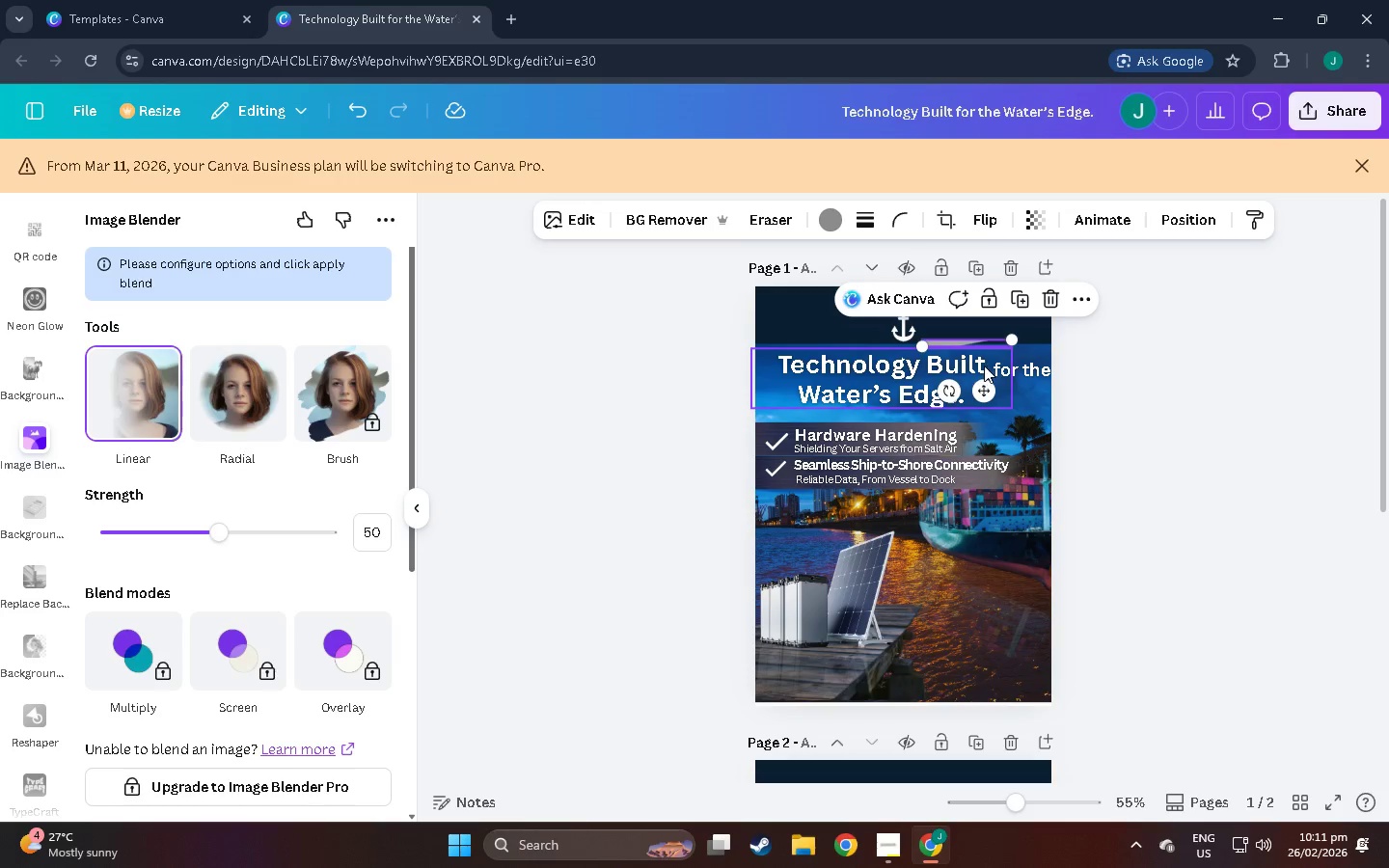 
key(Control+Z)
 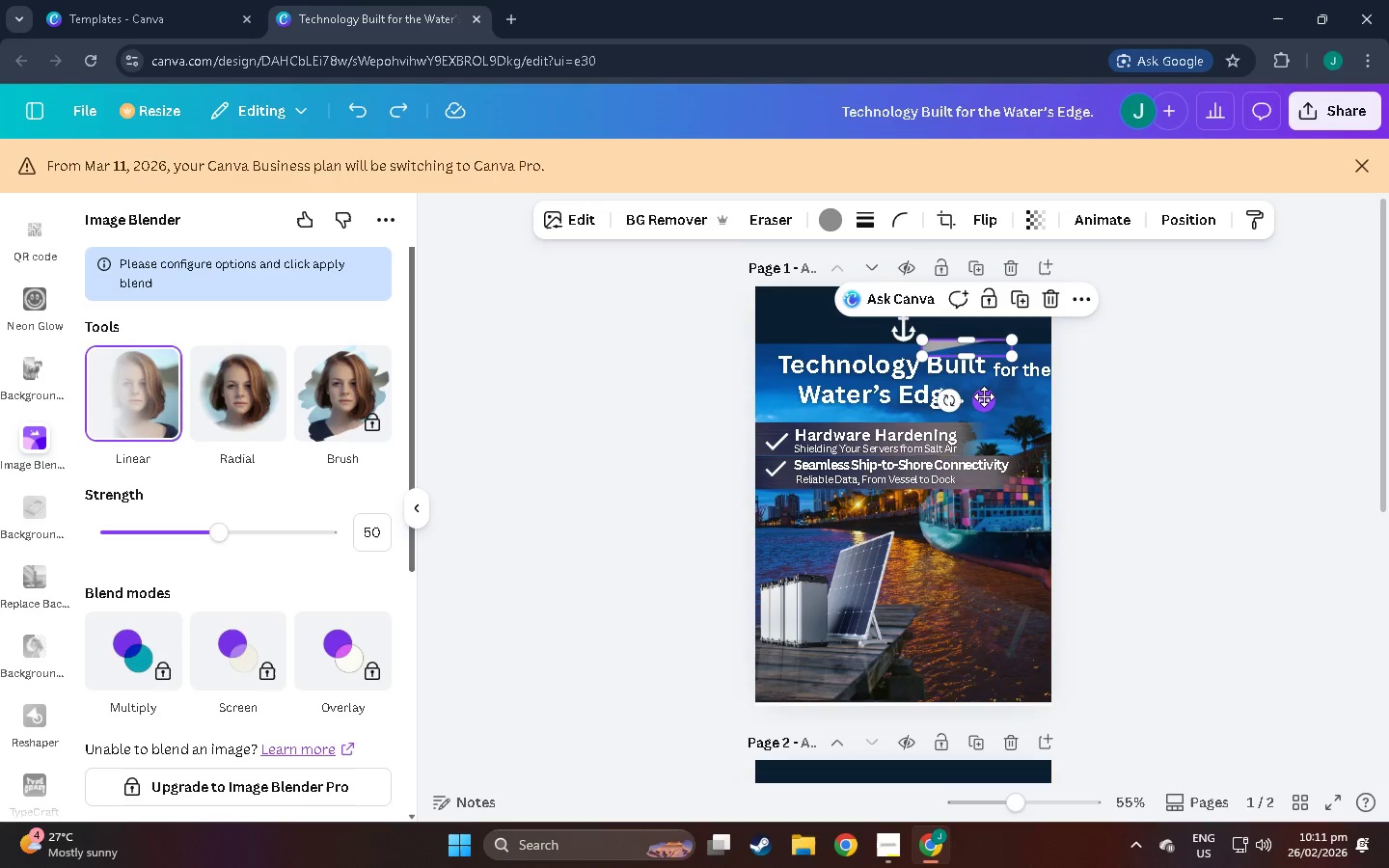 
left_click_drag(start_coordinate=[984, 396], to_coordinate=[989, 372])
 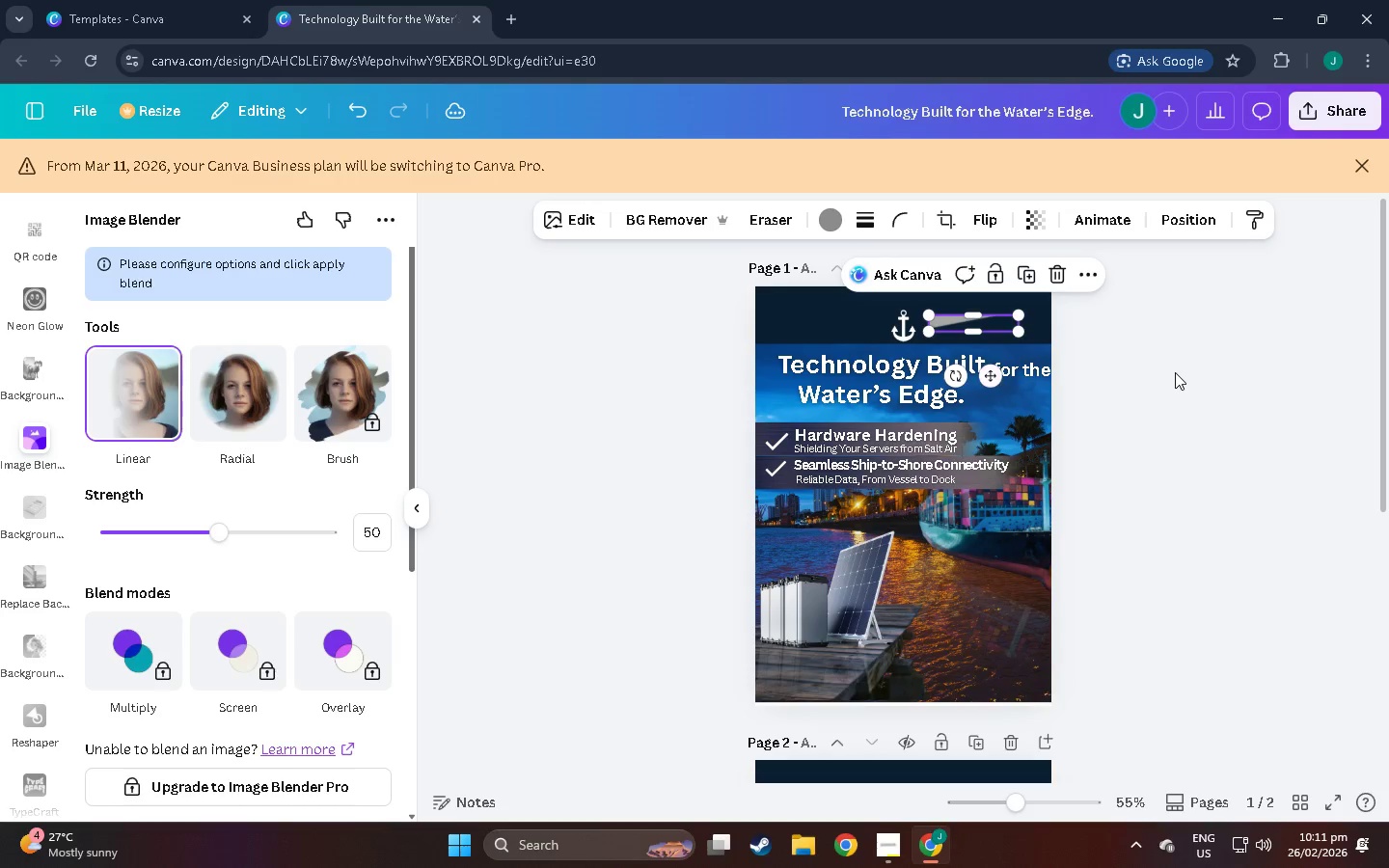 
left_click([1175, 372])
 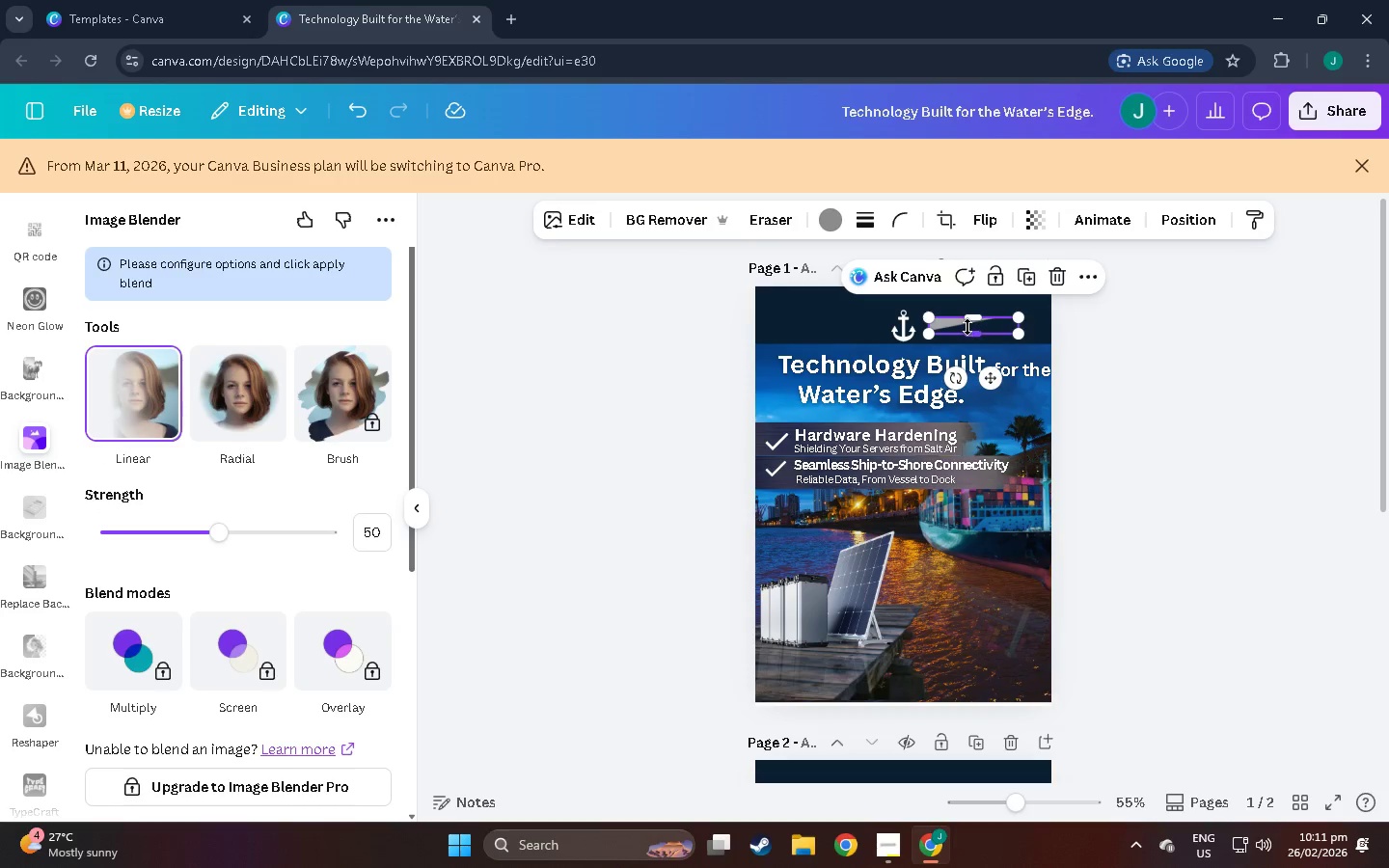 
key(Control+C)
 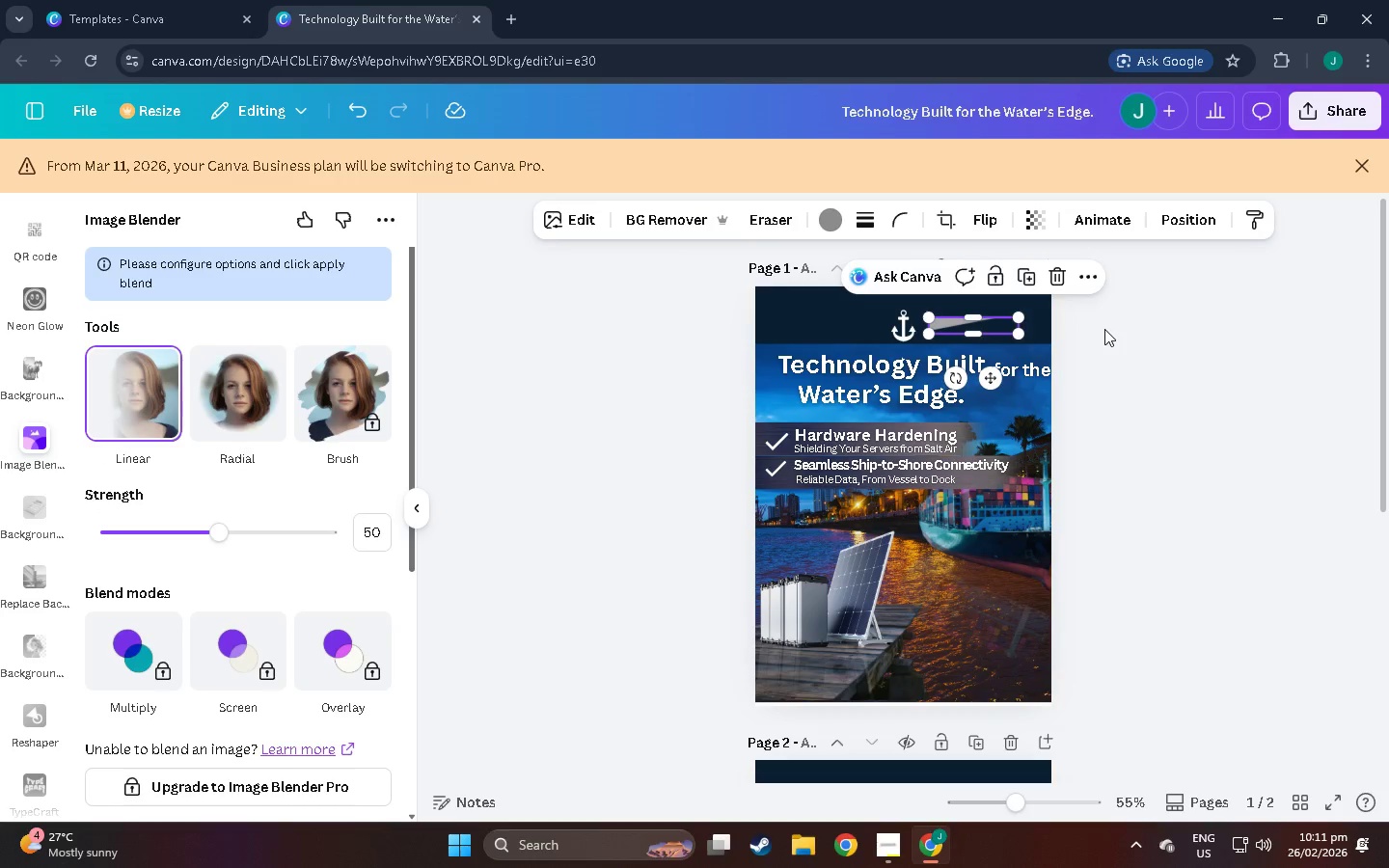 
key(Control+V)
 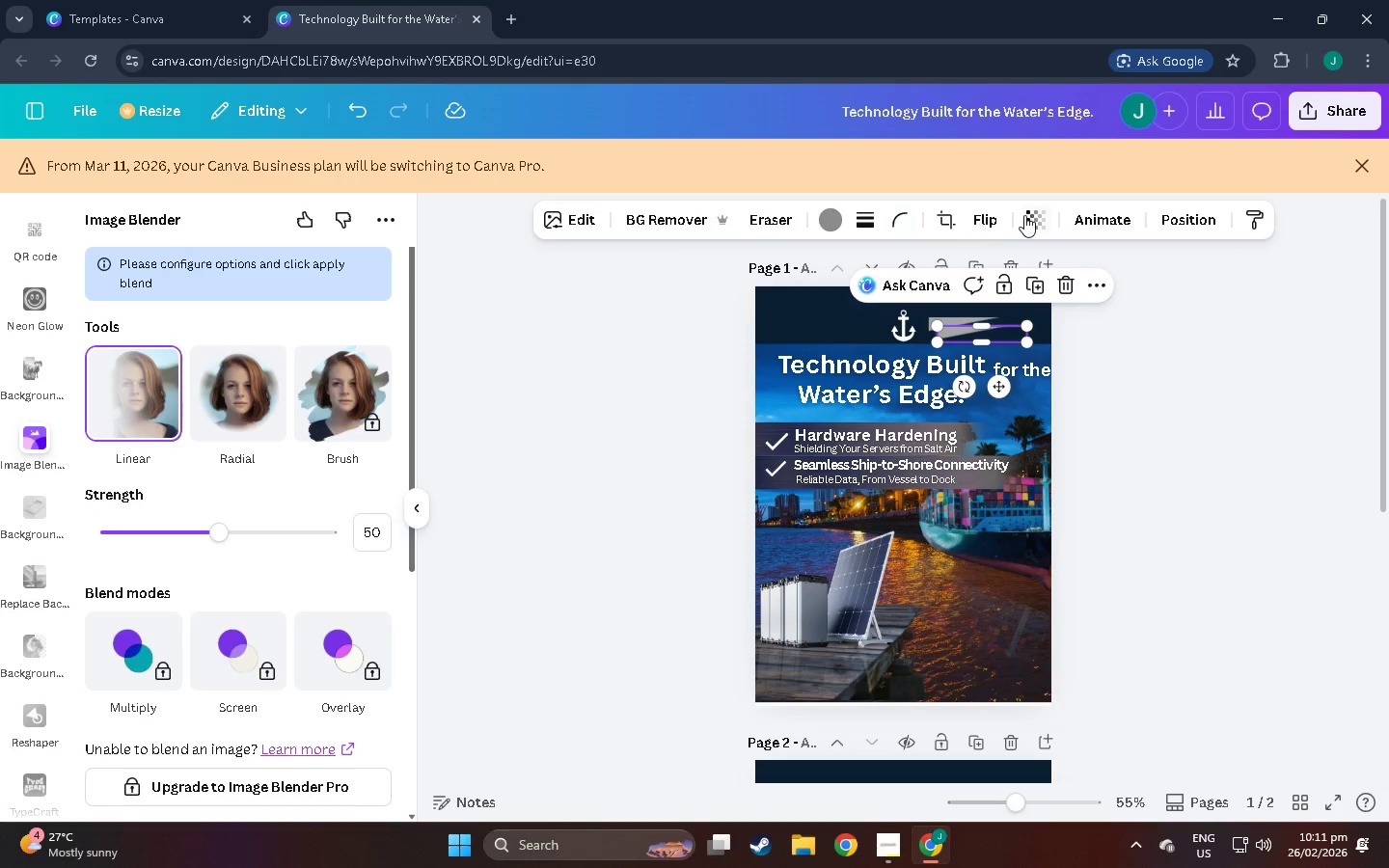 
left_click([976, 212])
 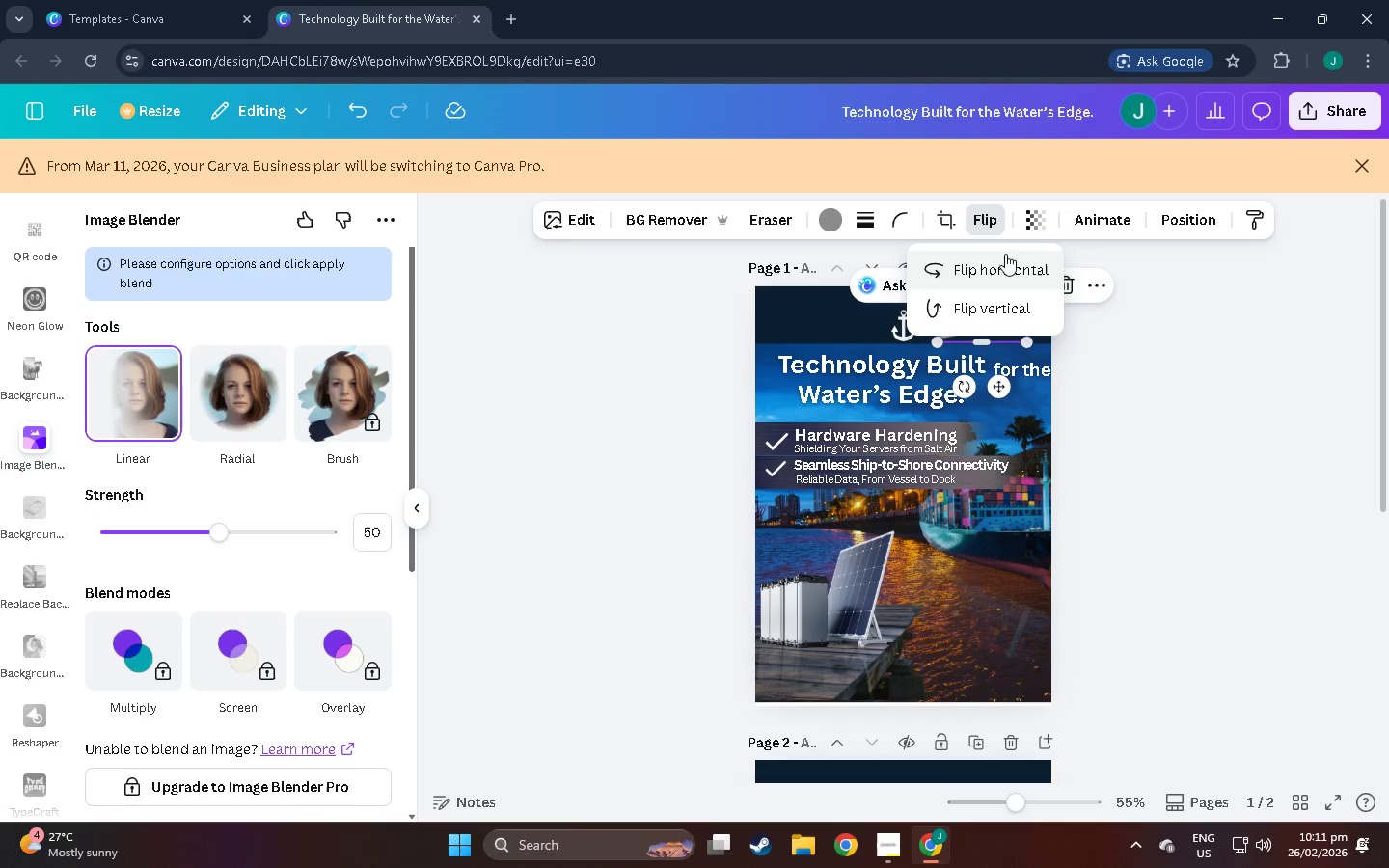 
left_click([998, 270])
 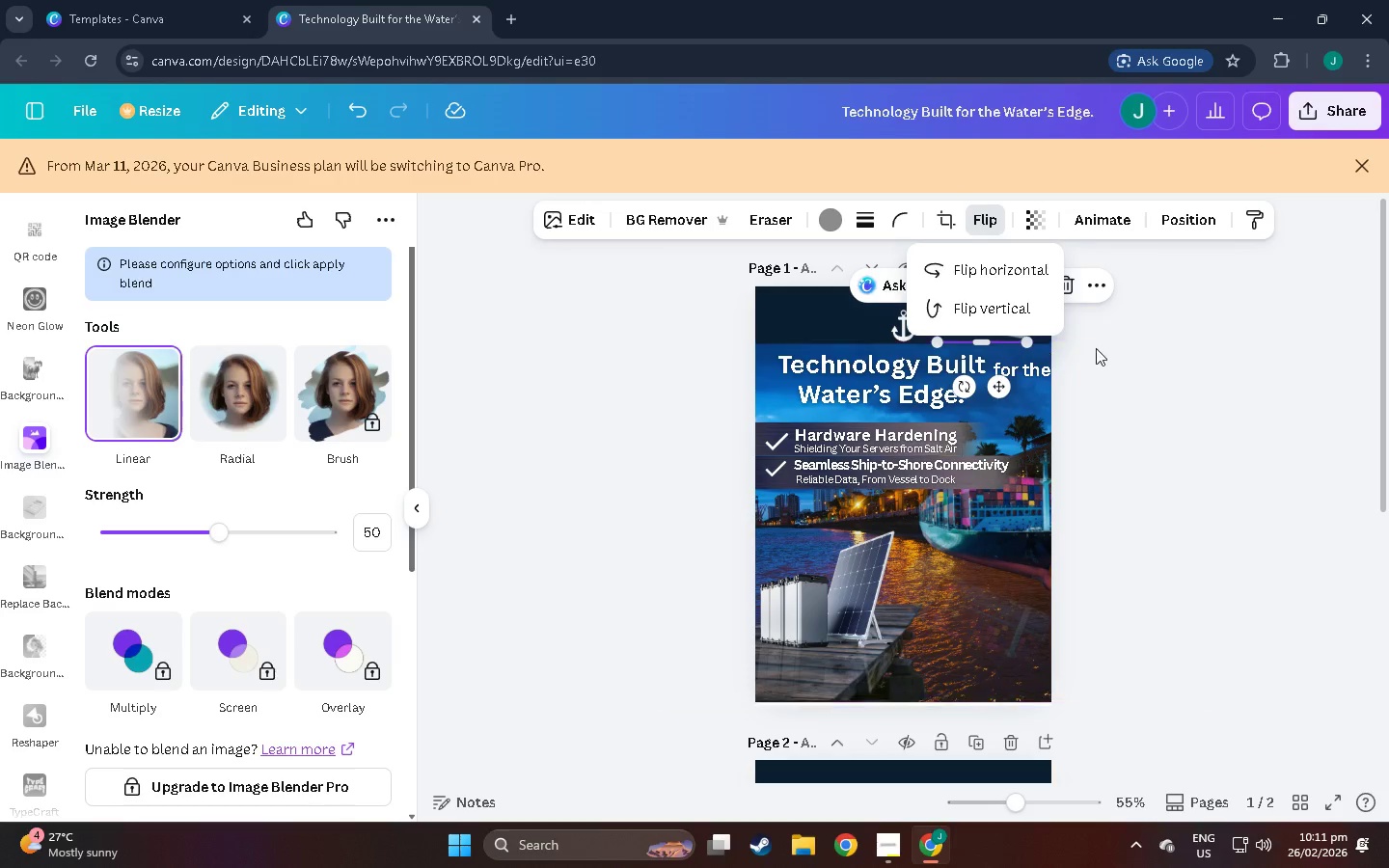 
left_click([1150, 347])
 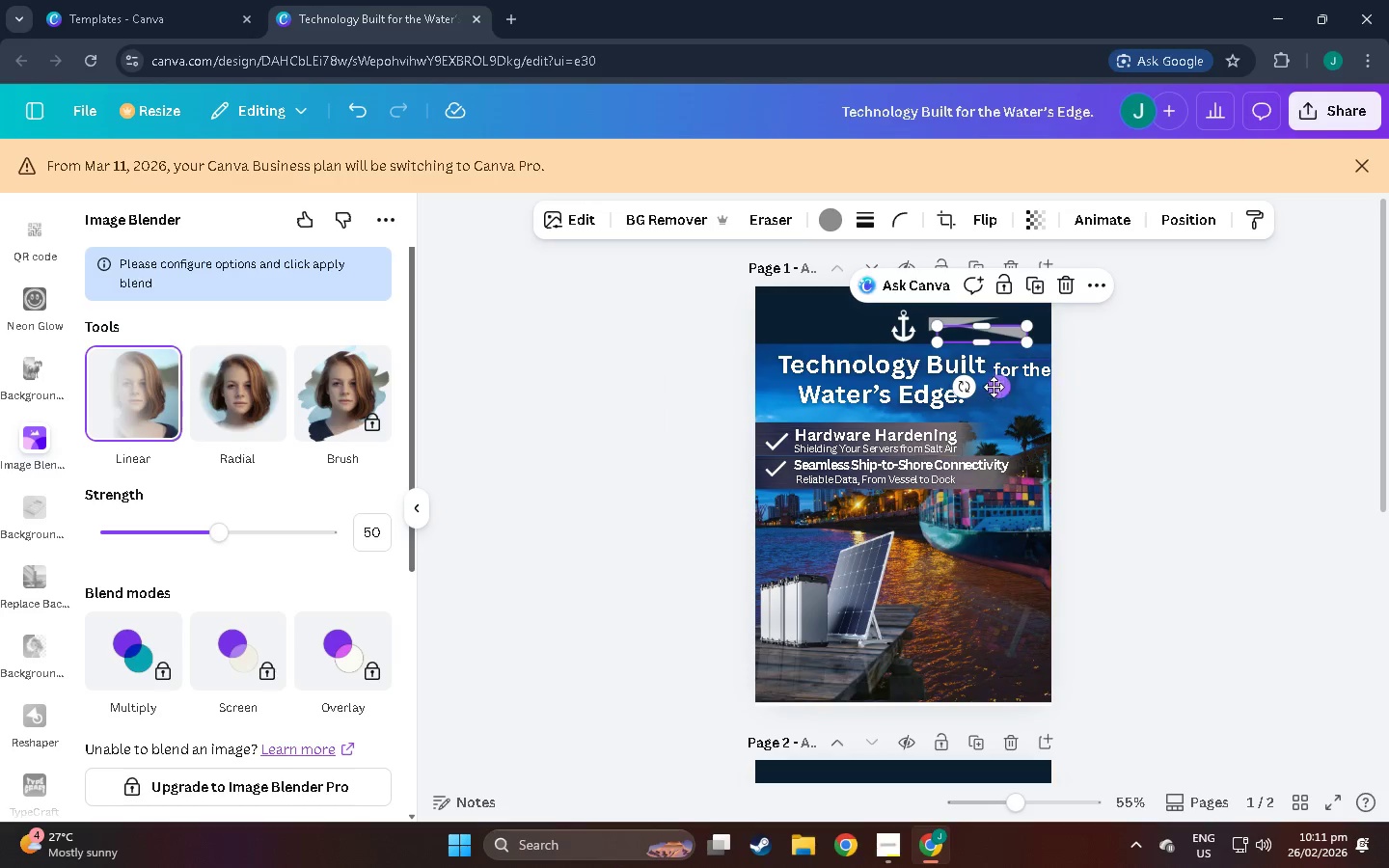 
left_click_drag(start_coordinate=[995, 388], to_coordinate=[850, 378])
 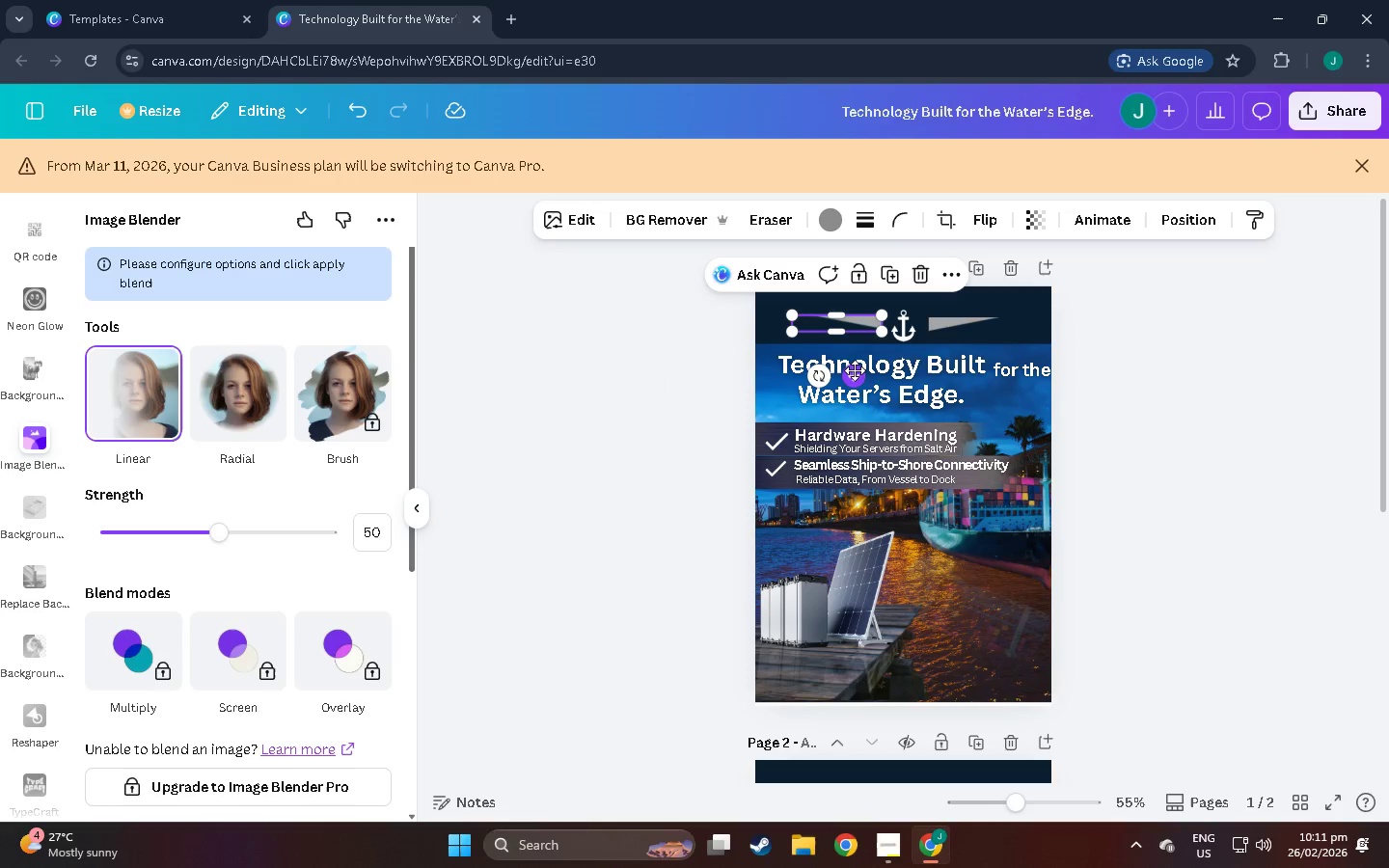 
key(Control+C)
 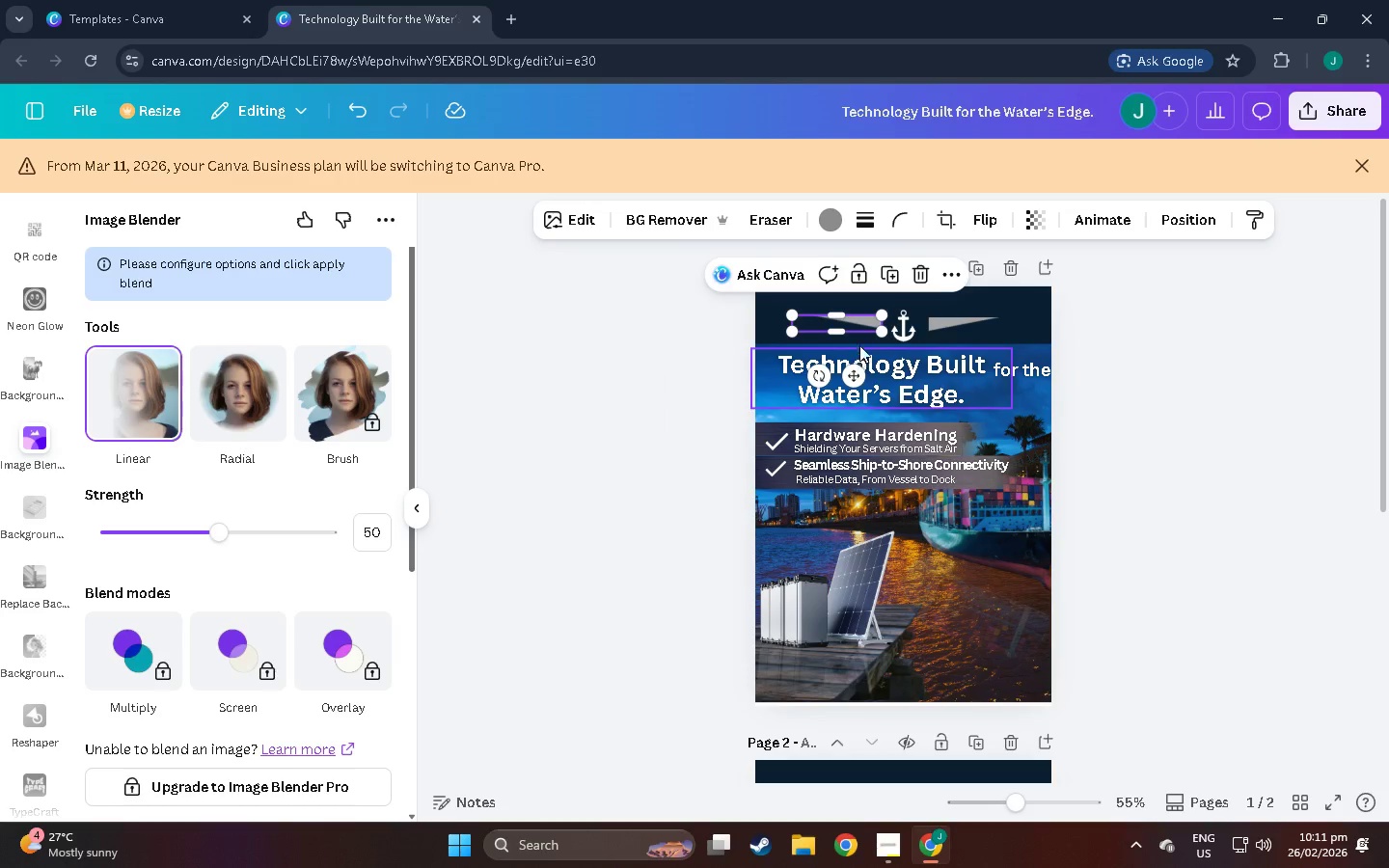 
key(Control+V)
 